 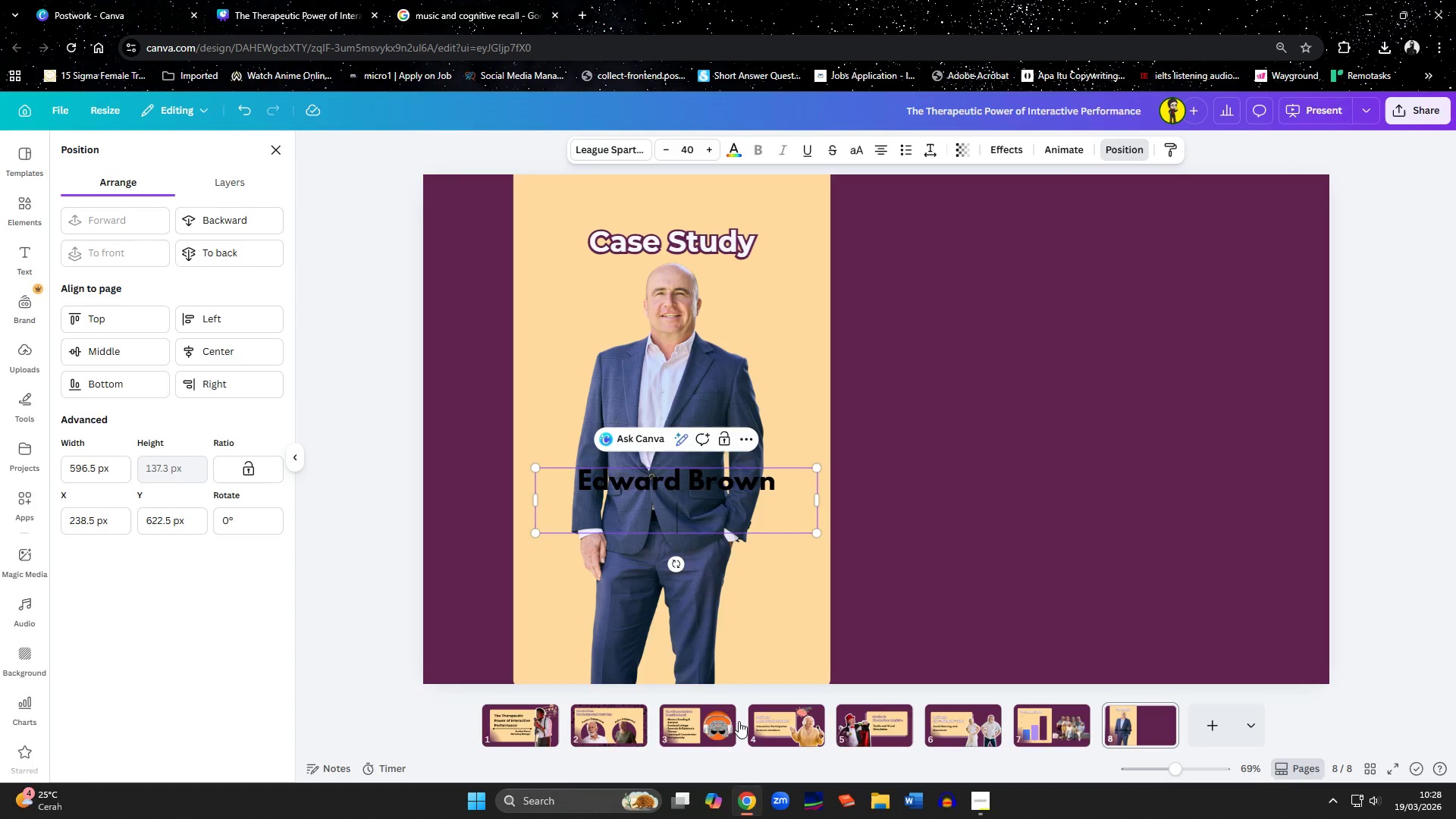 
type(The Facility Director)
 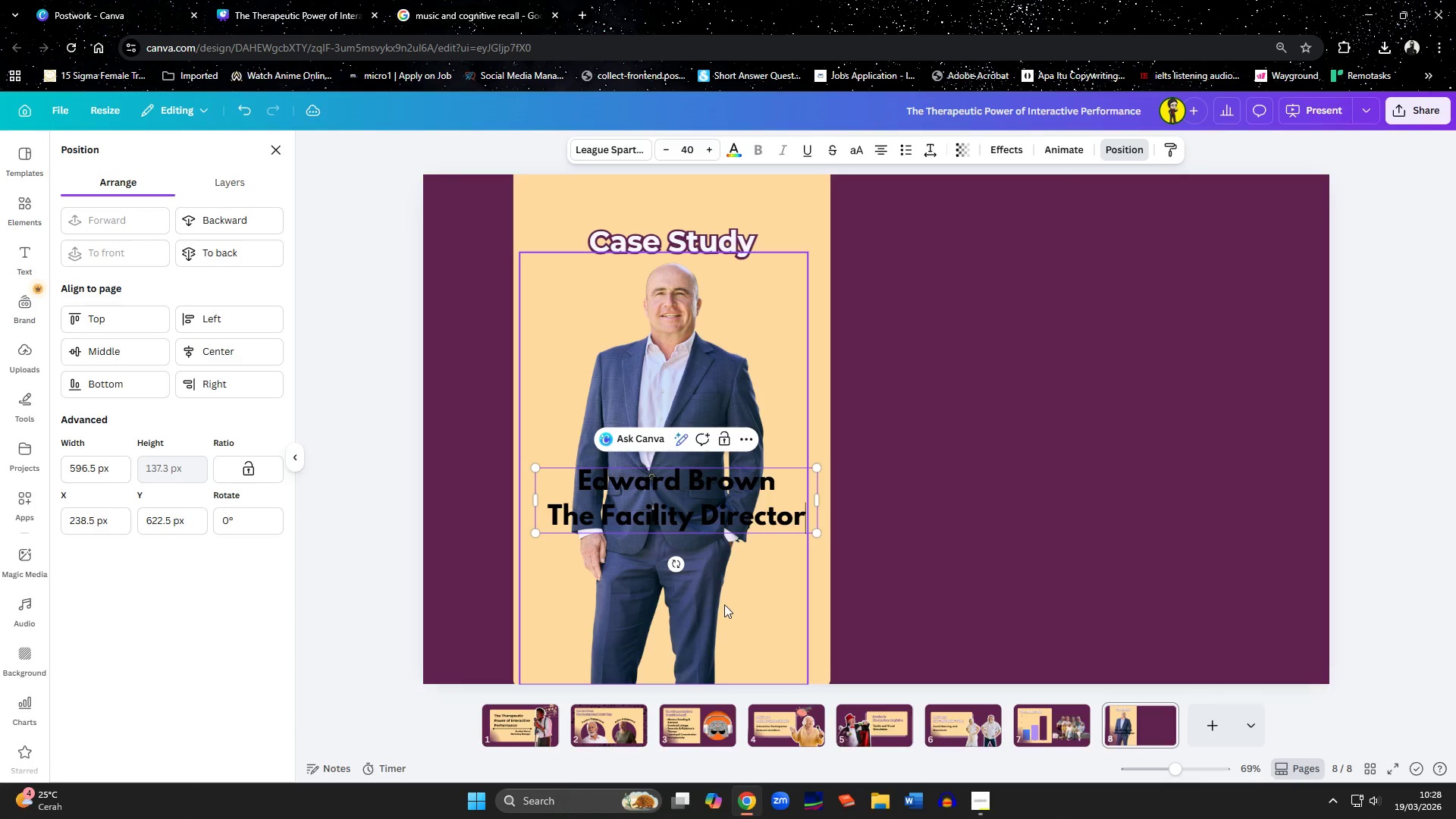 
left_click([907, 629])
 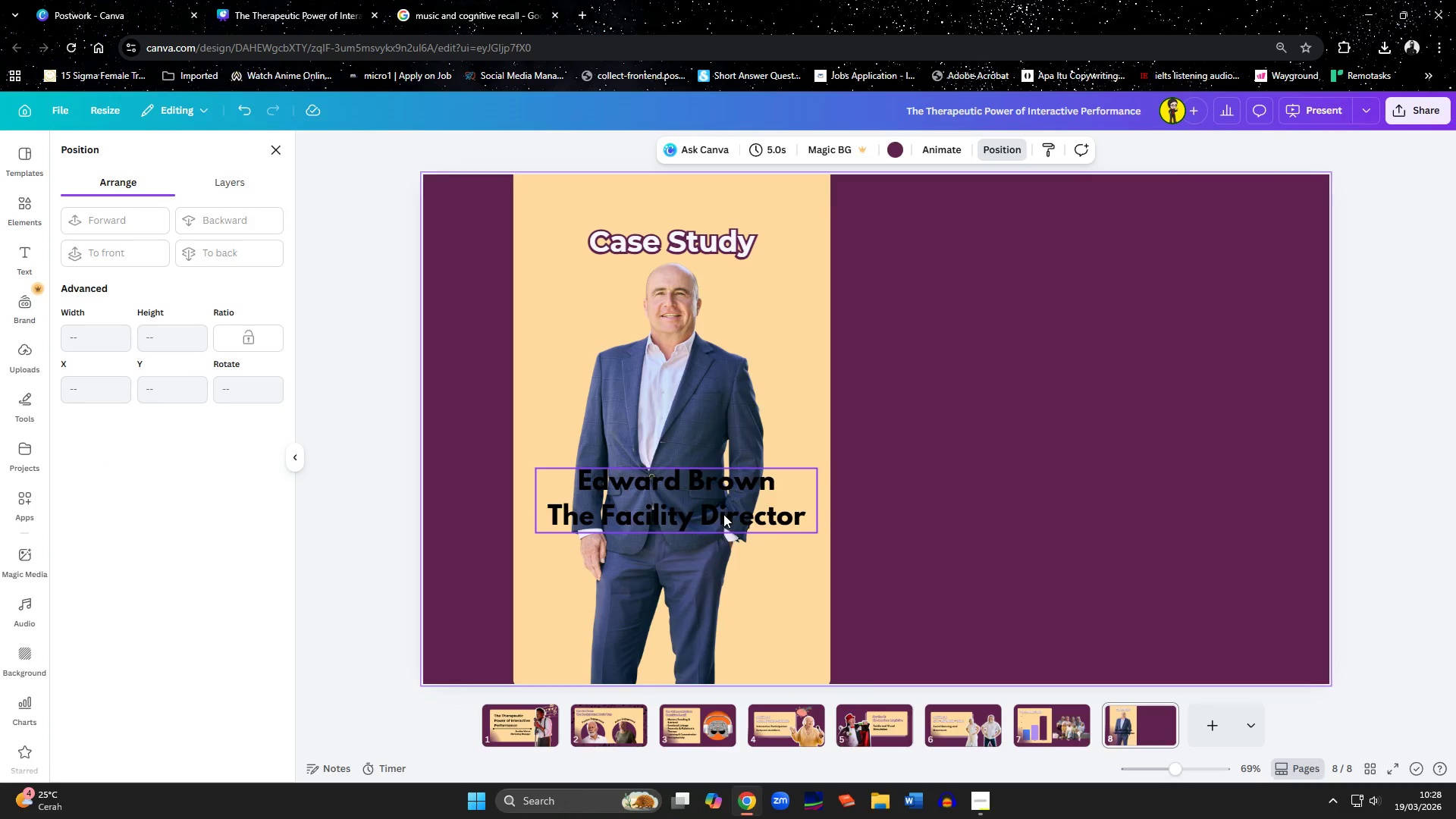 
left_click_drag(start_coordinate=[705, 514], to_coordinate=[694, 494])
 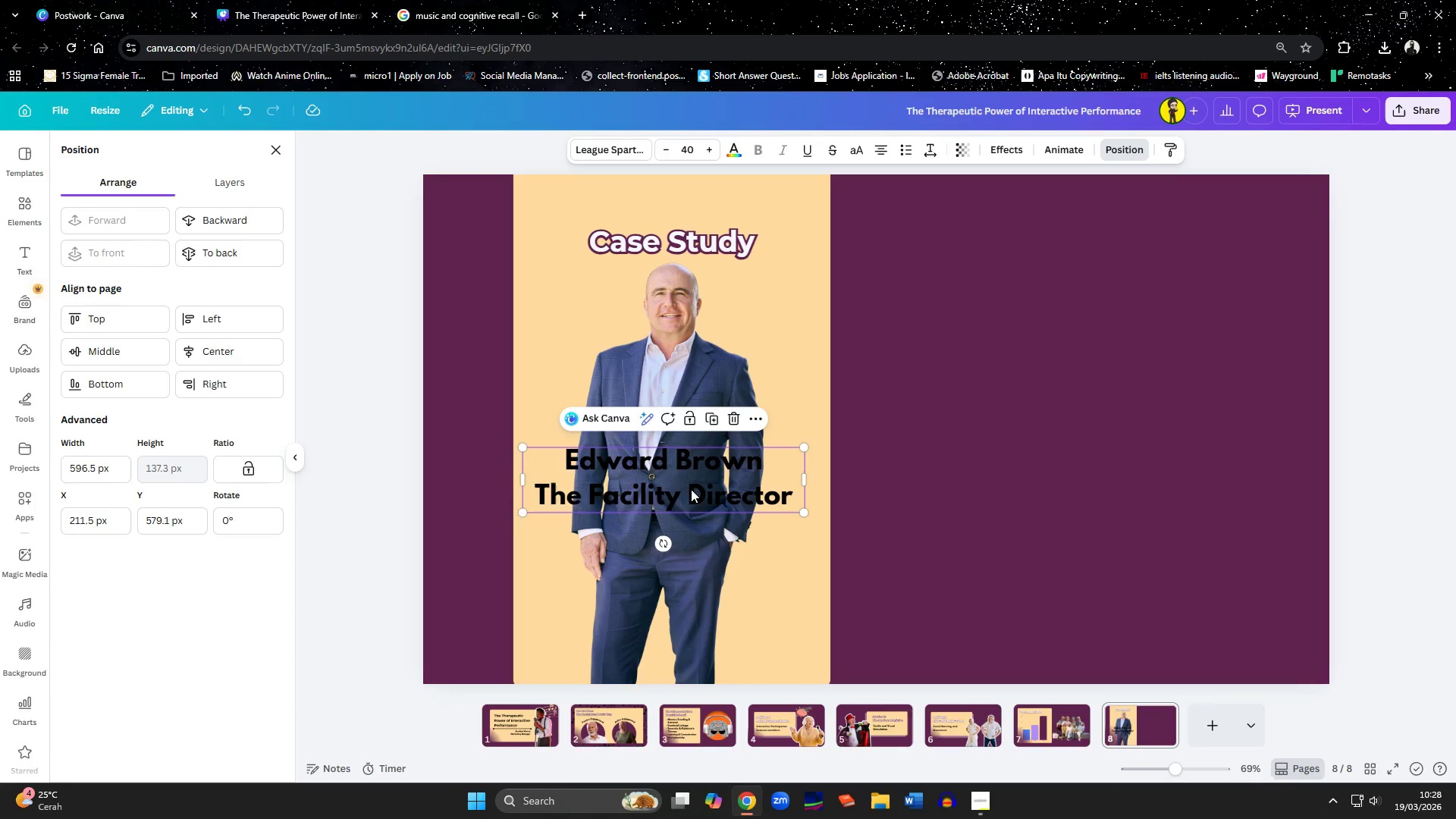 
left_click([691, 488])
 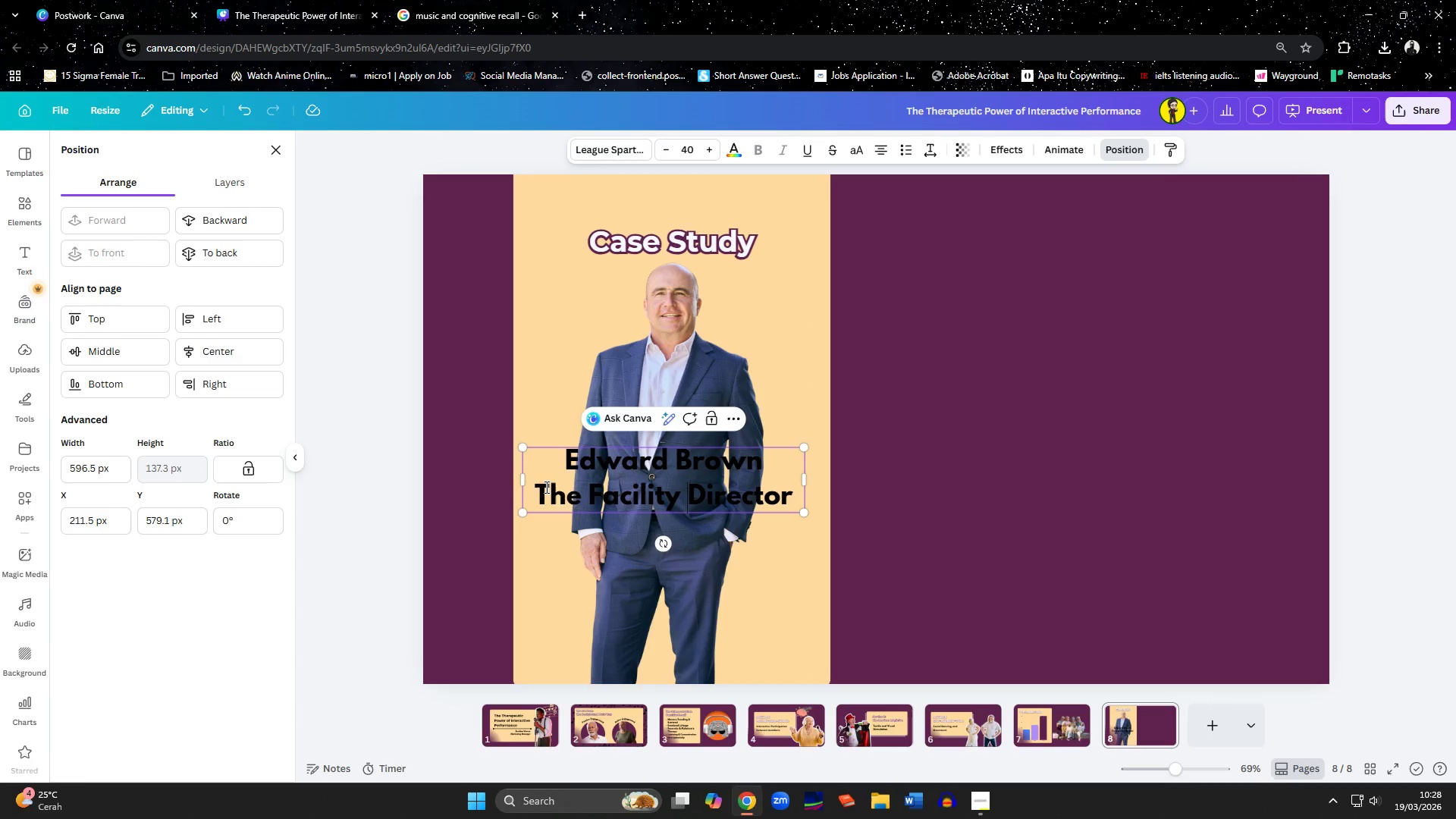 
left_click([544, 488])
 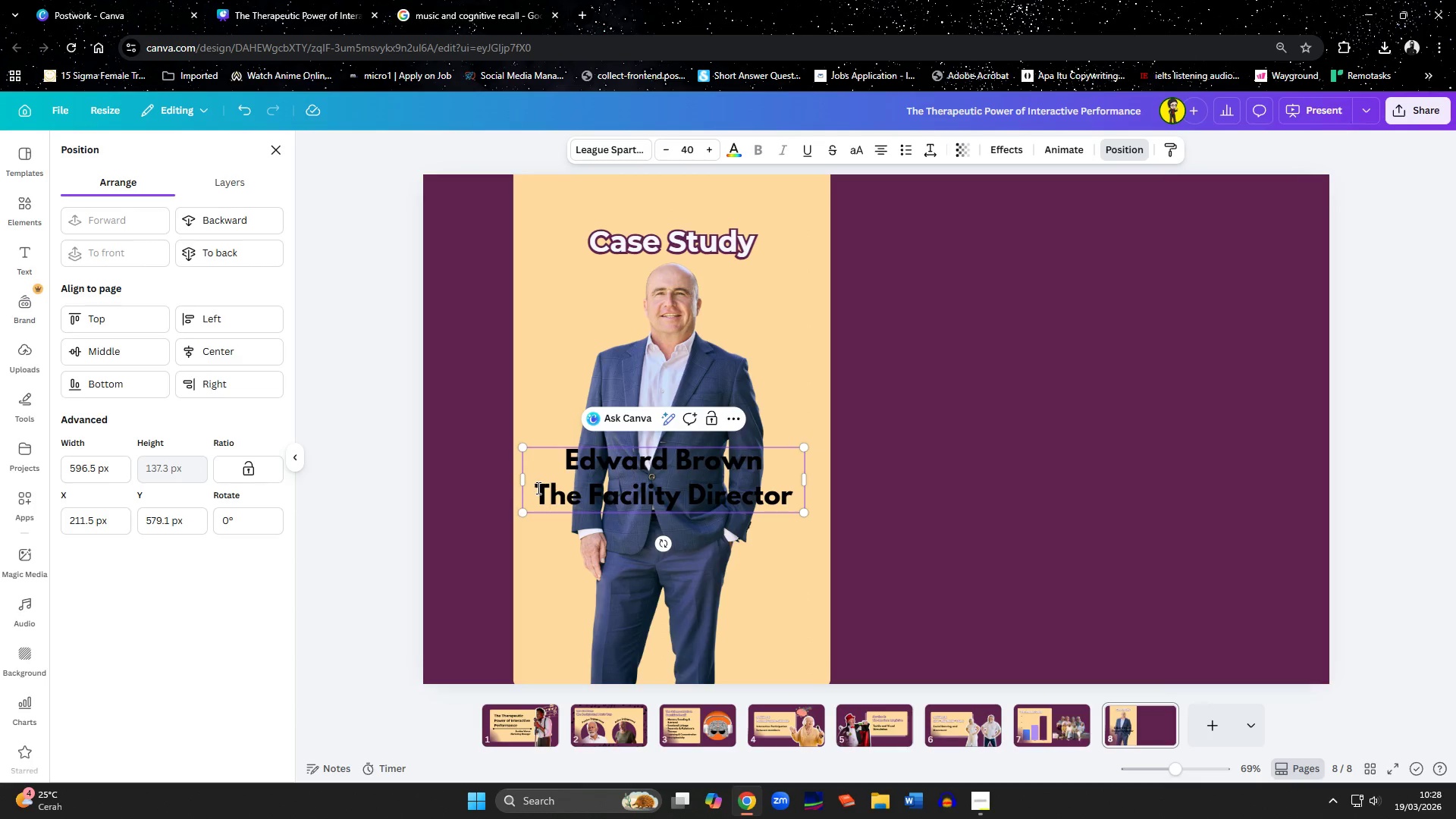 
left_click_drag(start_coordinate=[537, 488], to_coordinate=[805, 487])
 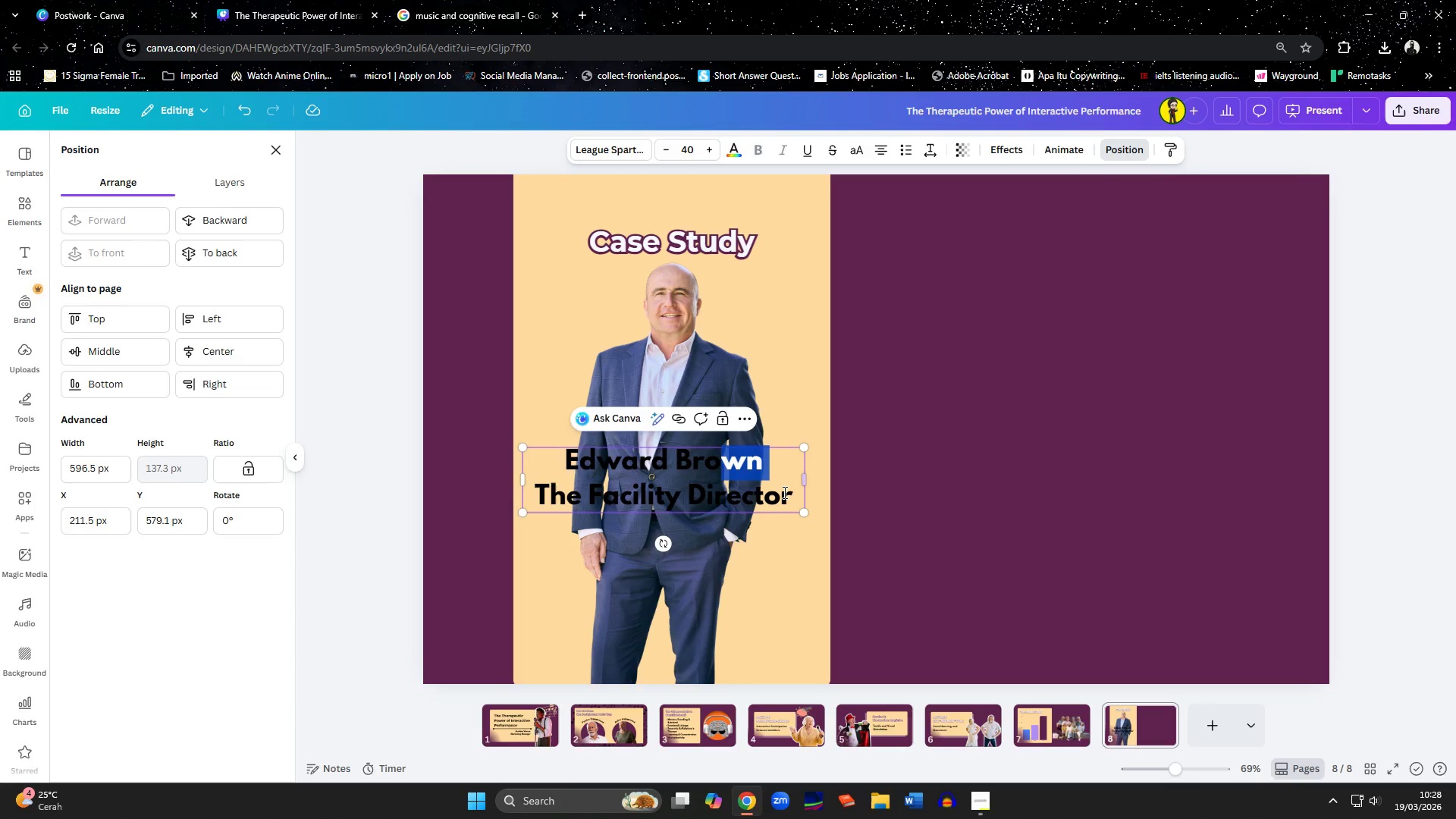 
left_click([783, 492])
 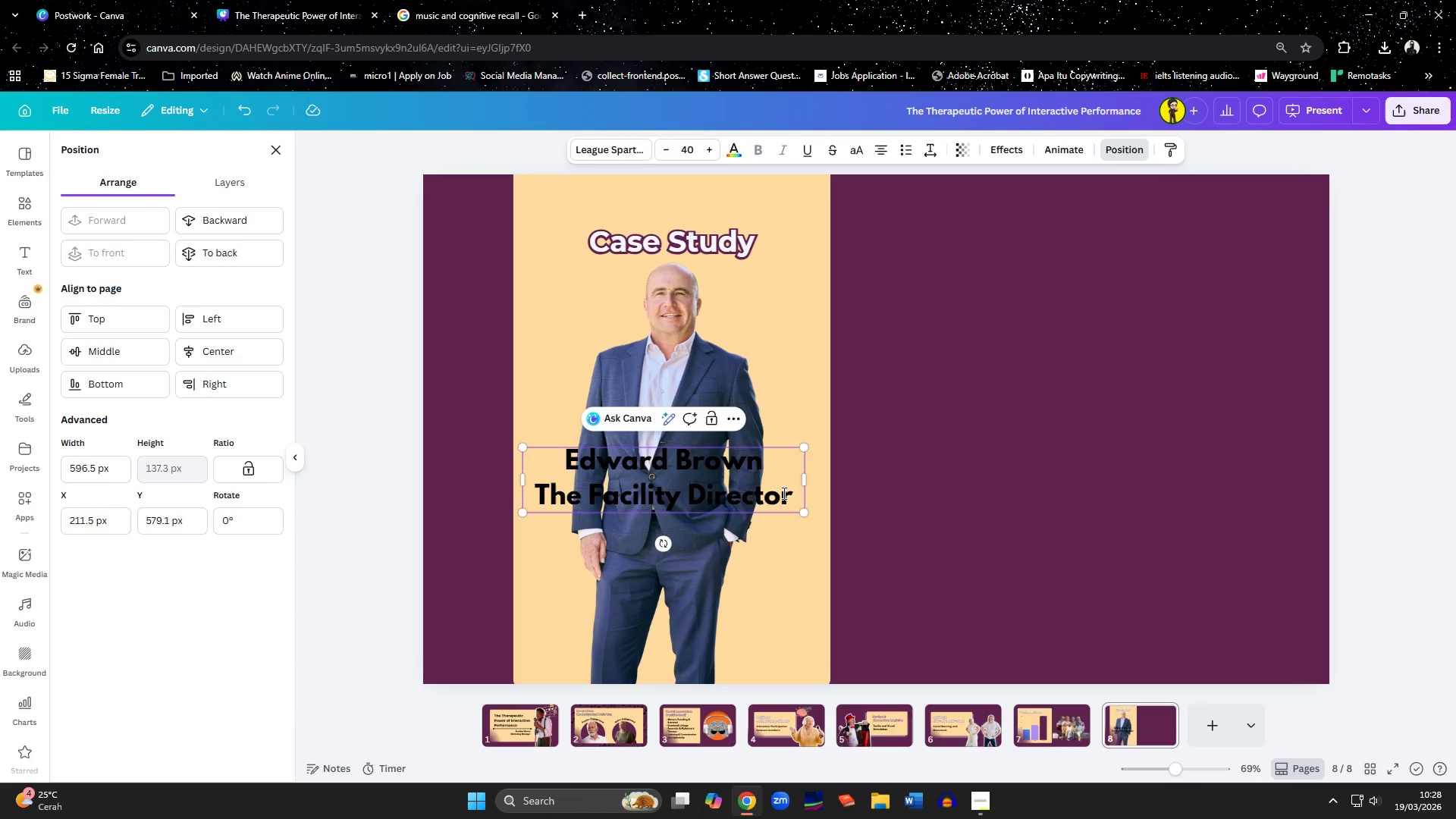 
key(ArrowRight)
 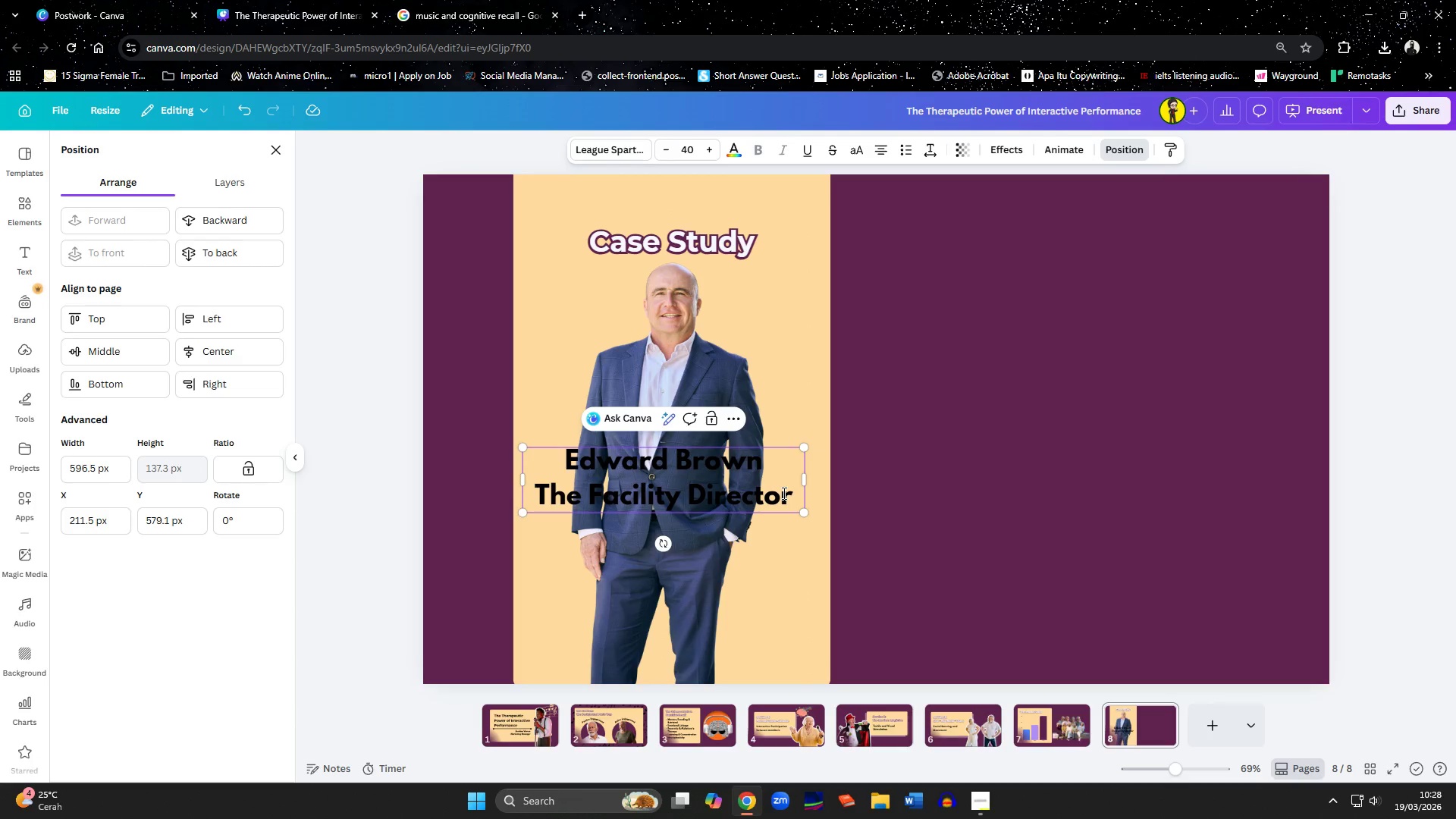 
hold_key(key=ShiftLeft, duration=1.55)
 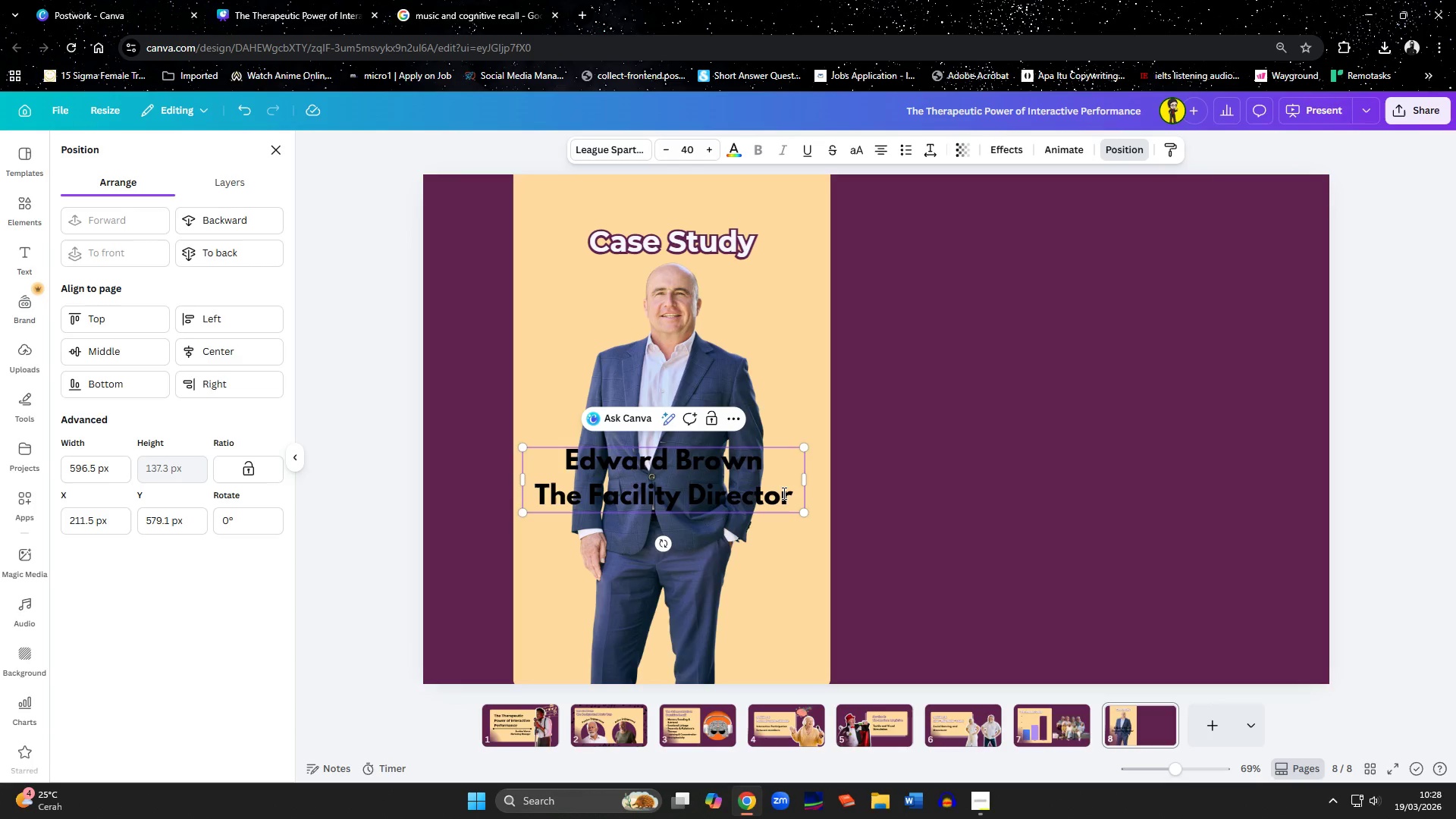 
hold_key(key=ArrowLeft, duration=1.17)
 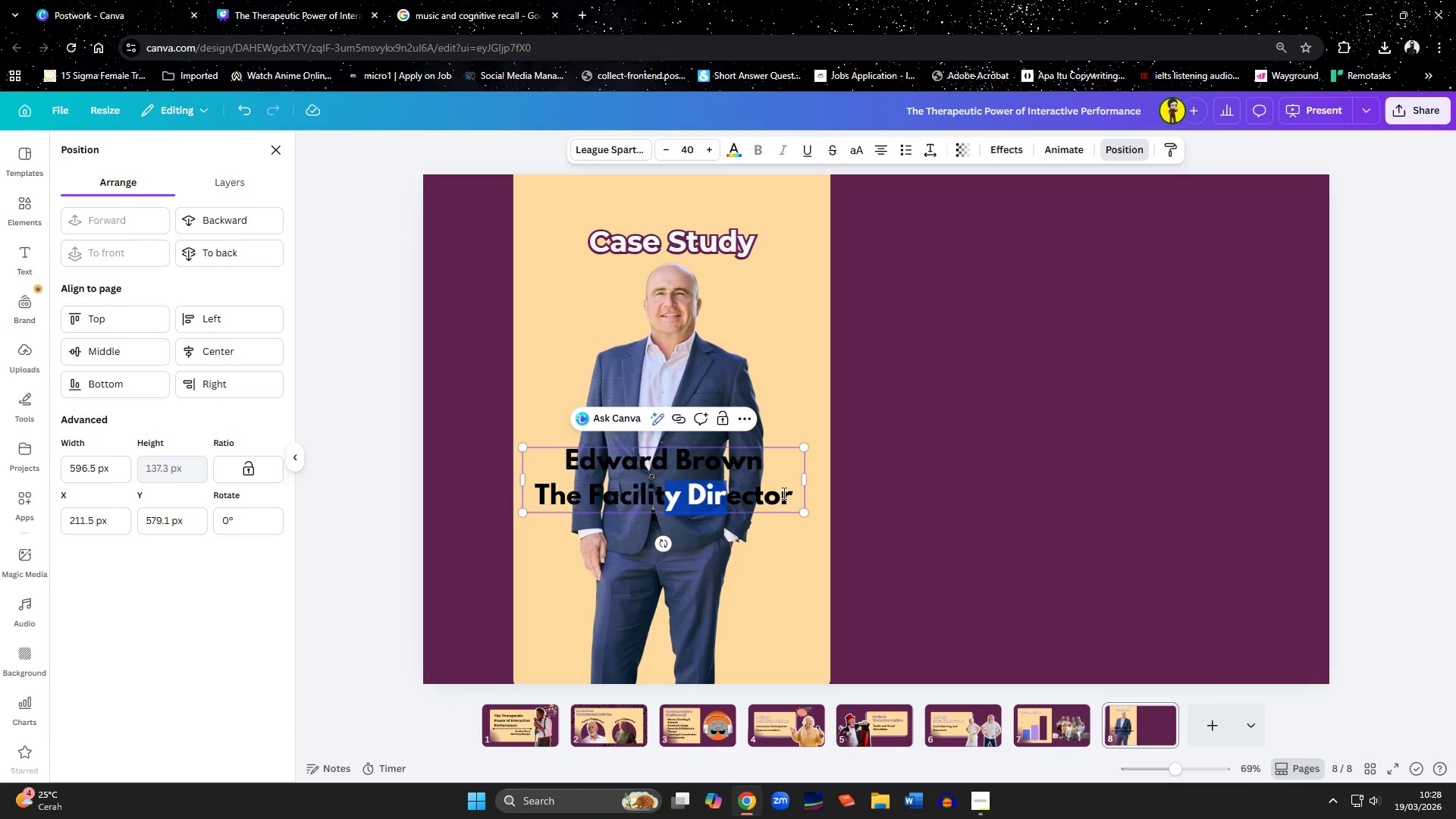 
key(ArrowLeft)
 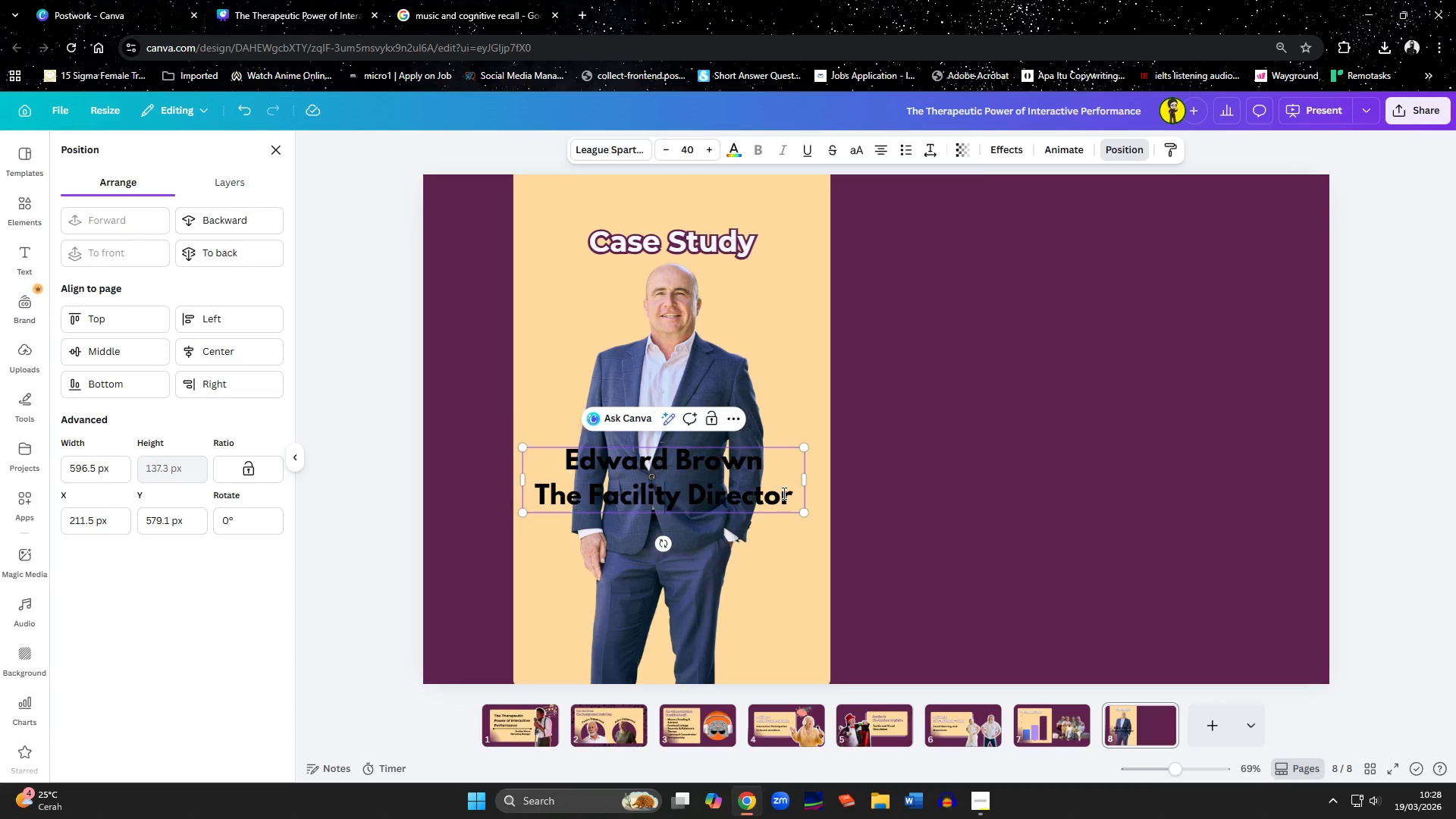 
key(ArrowLeft)
 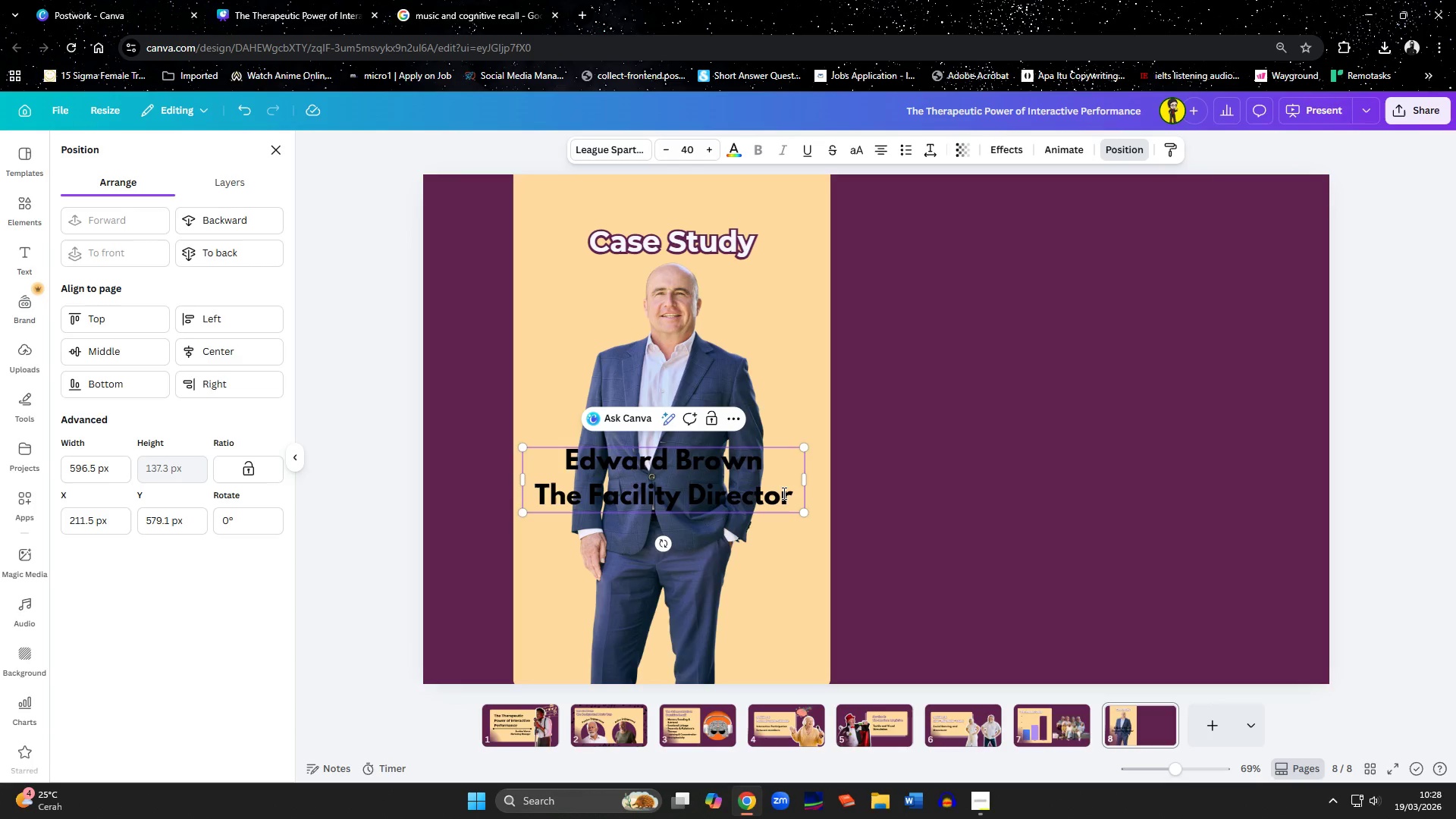 
key(ArrowLeft)
 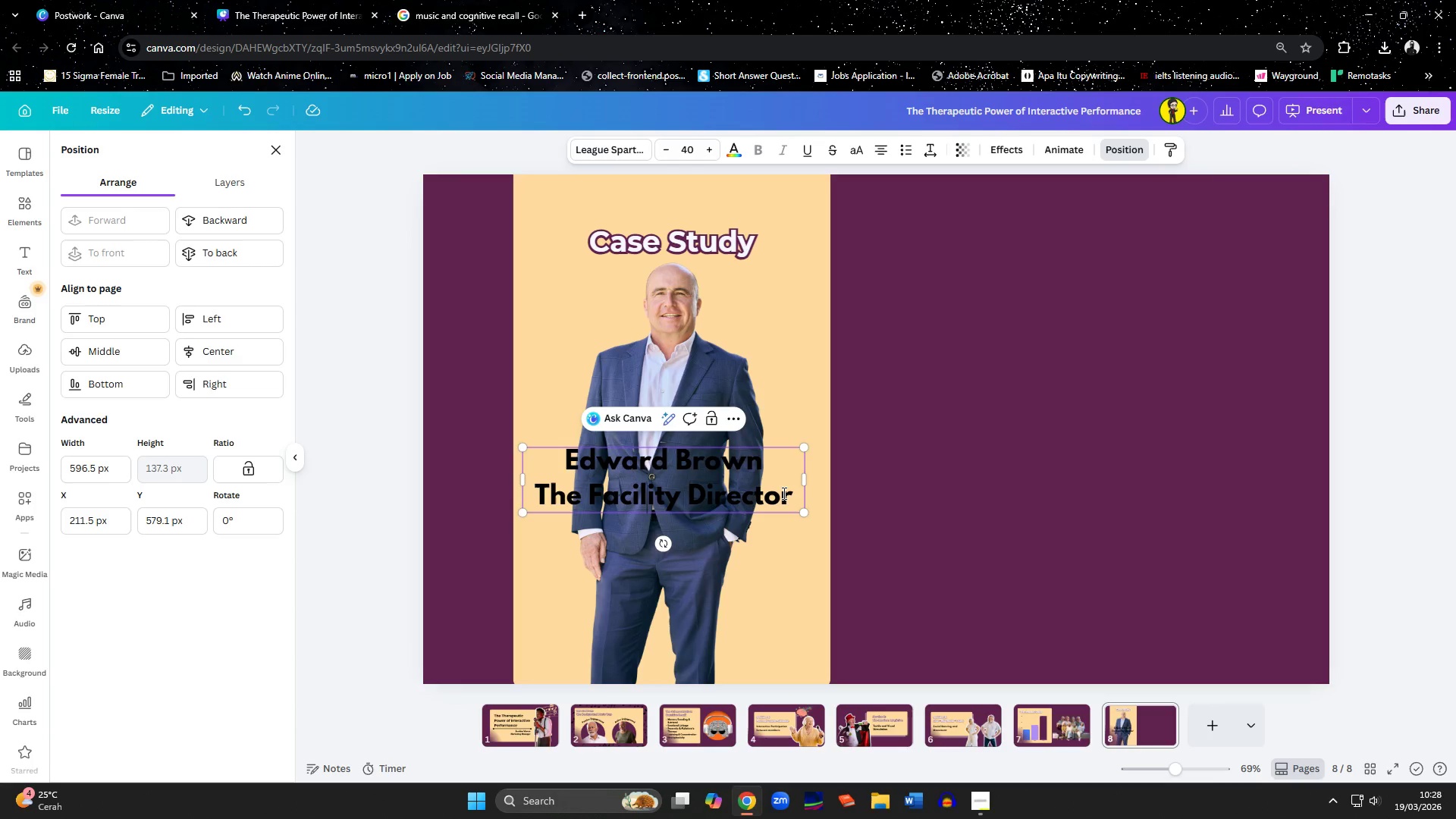 
key(ArrowLeft)
 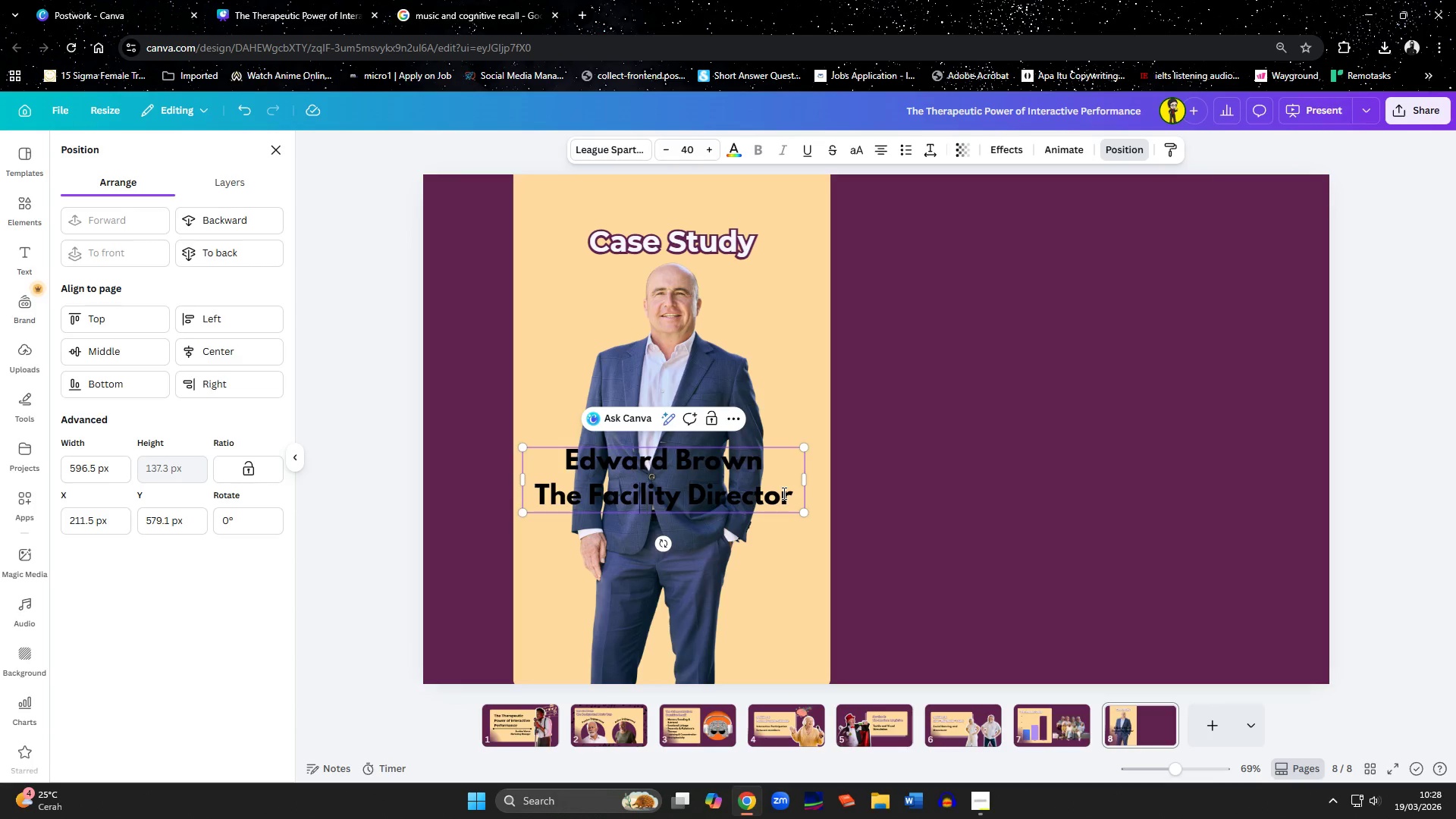 
key(ArrowLeft)
 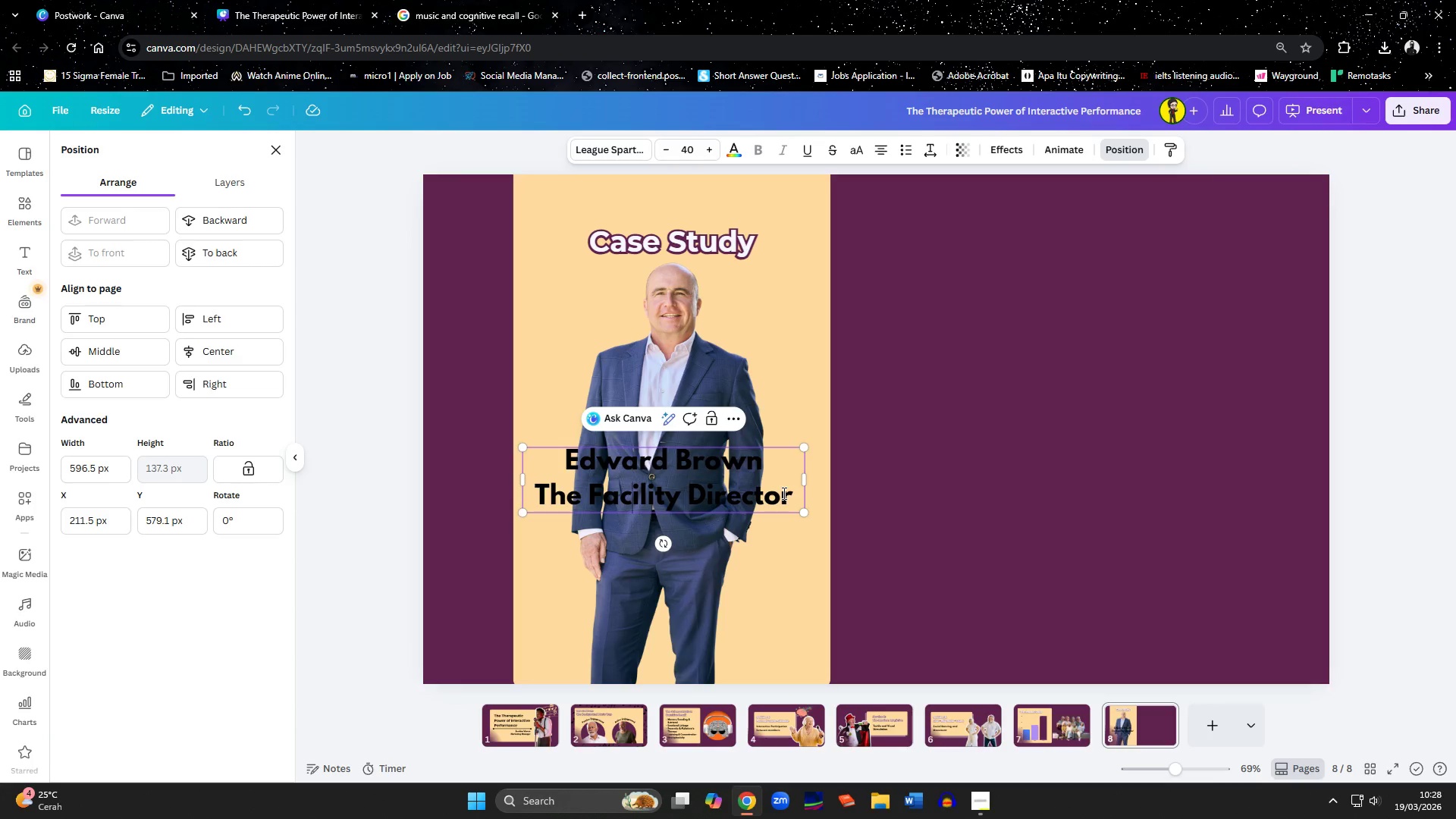 
key(ArrowLeft)
 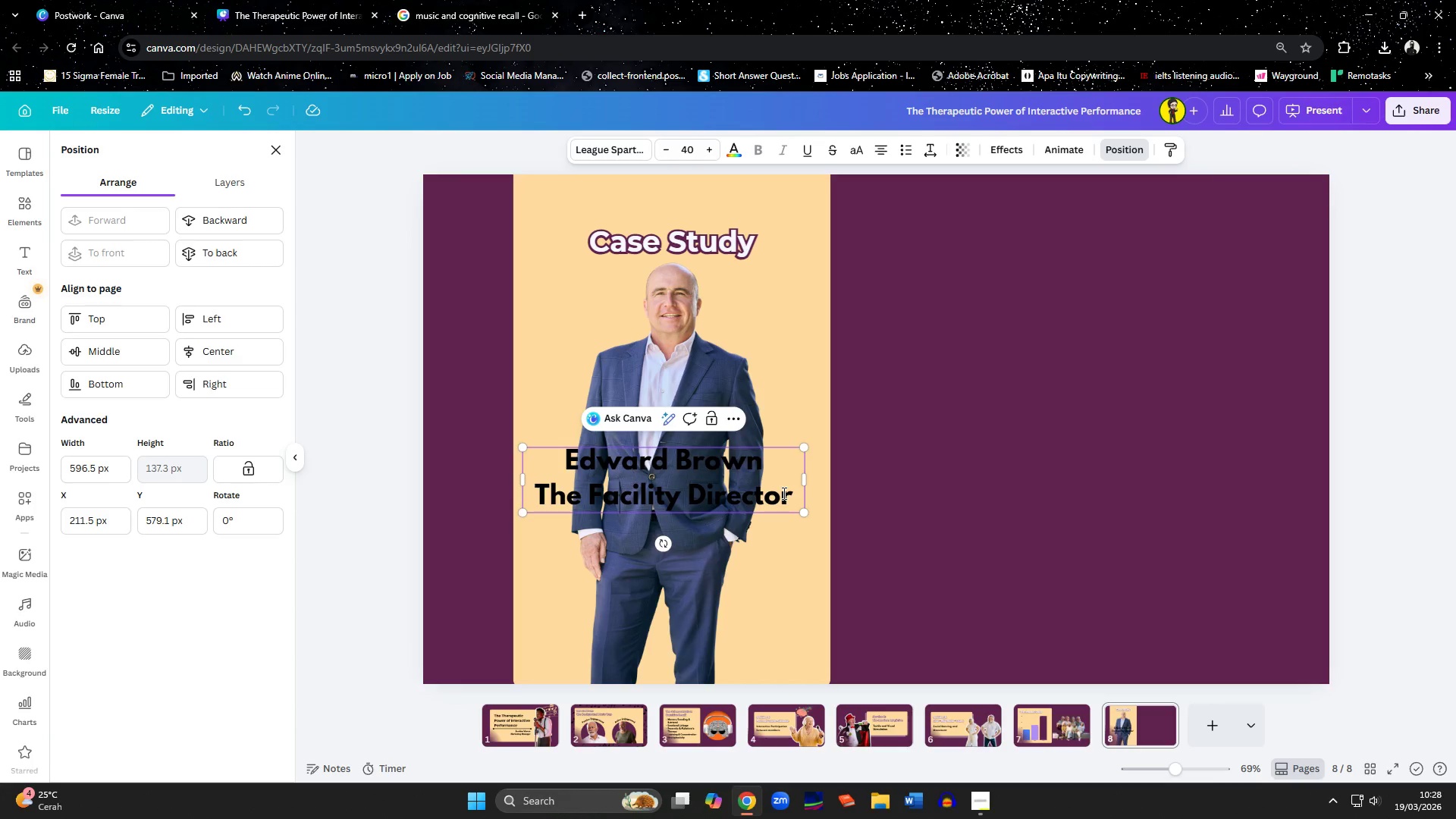 
key(ArrowLeft)
 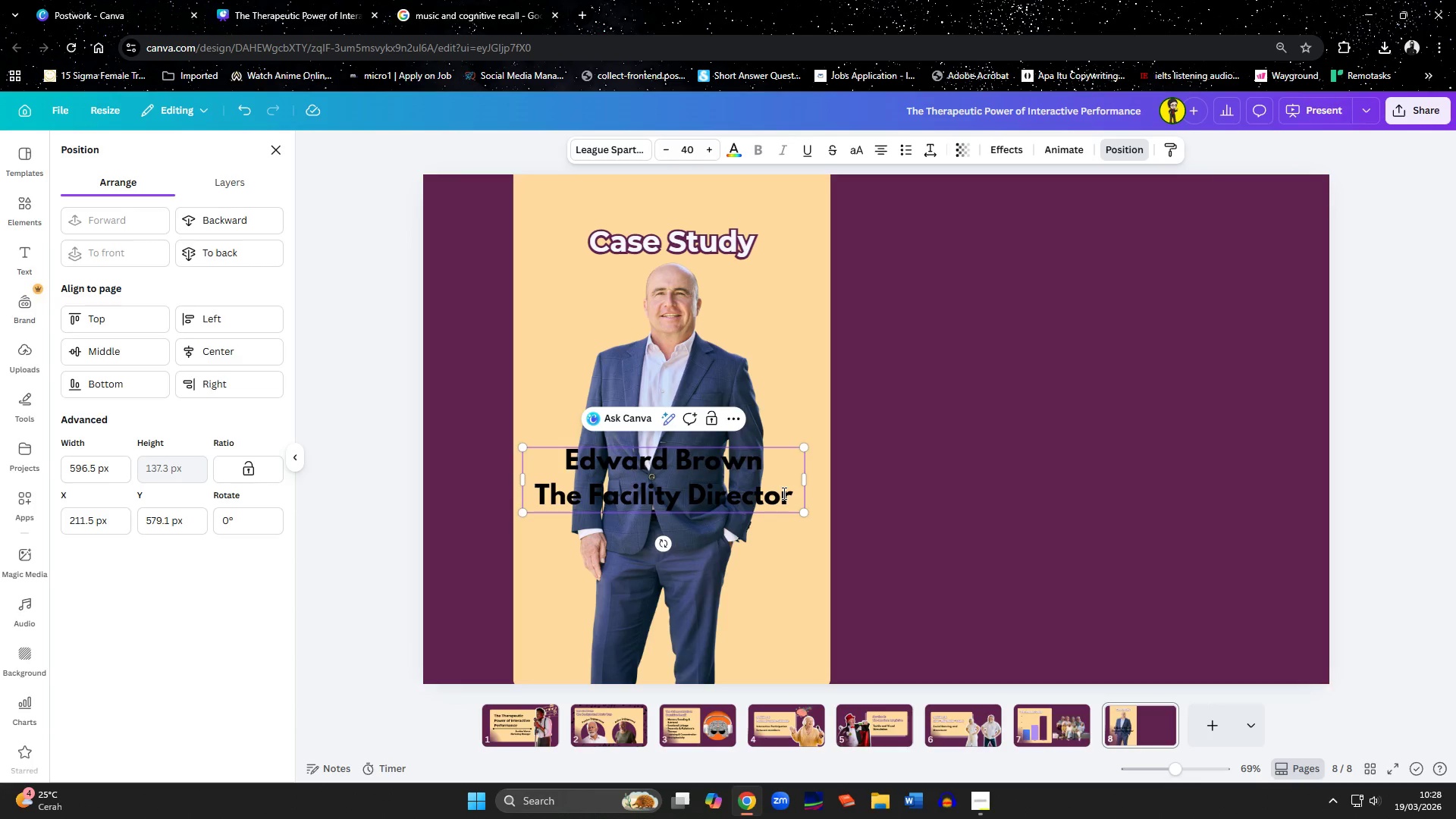 
key(ArrowLeft)
 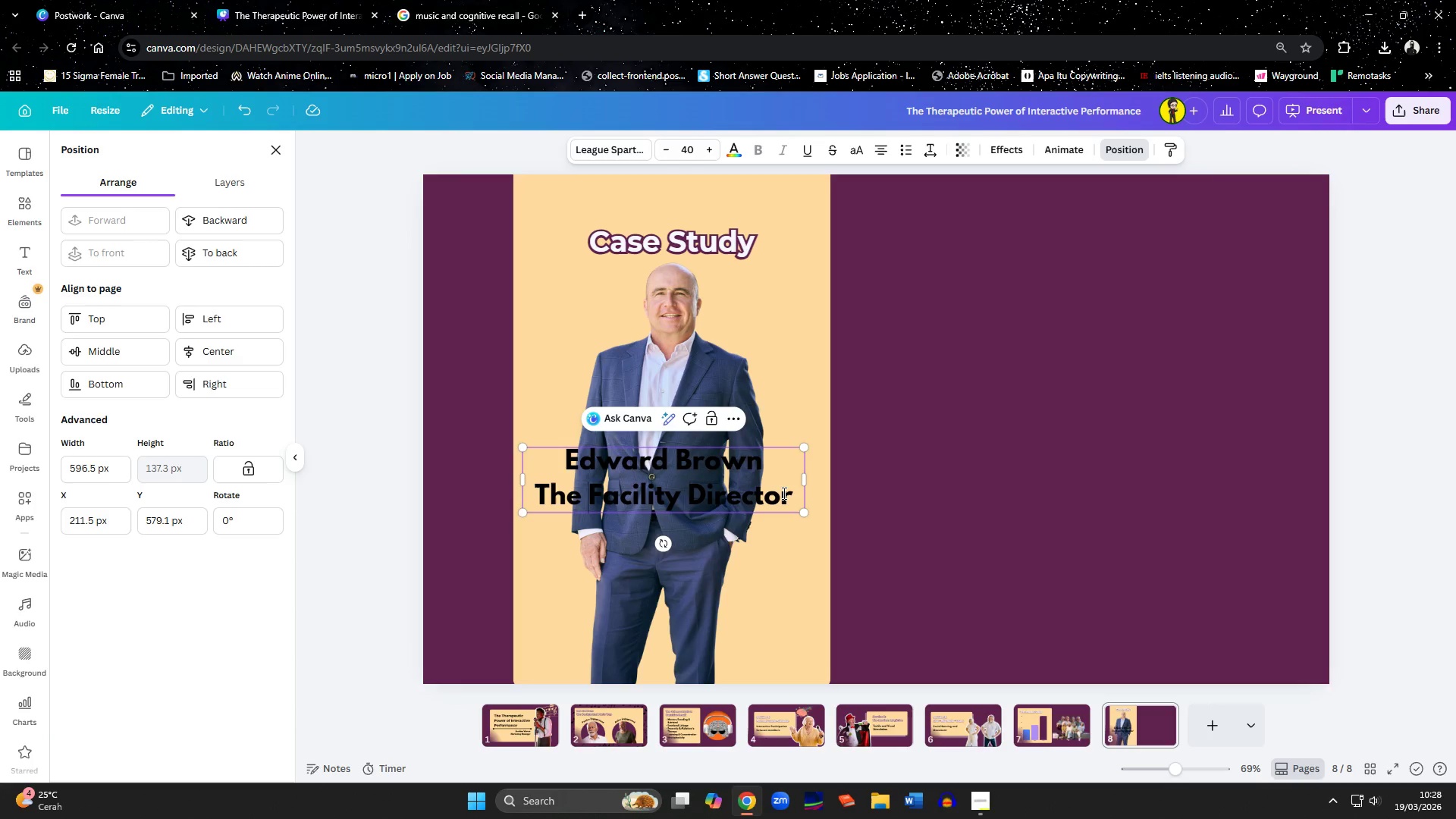 
key(ArrowLeft)
 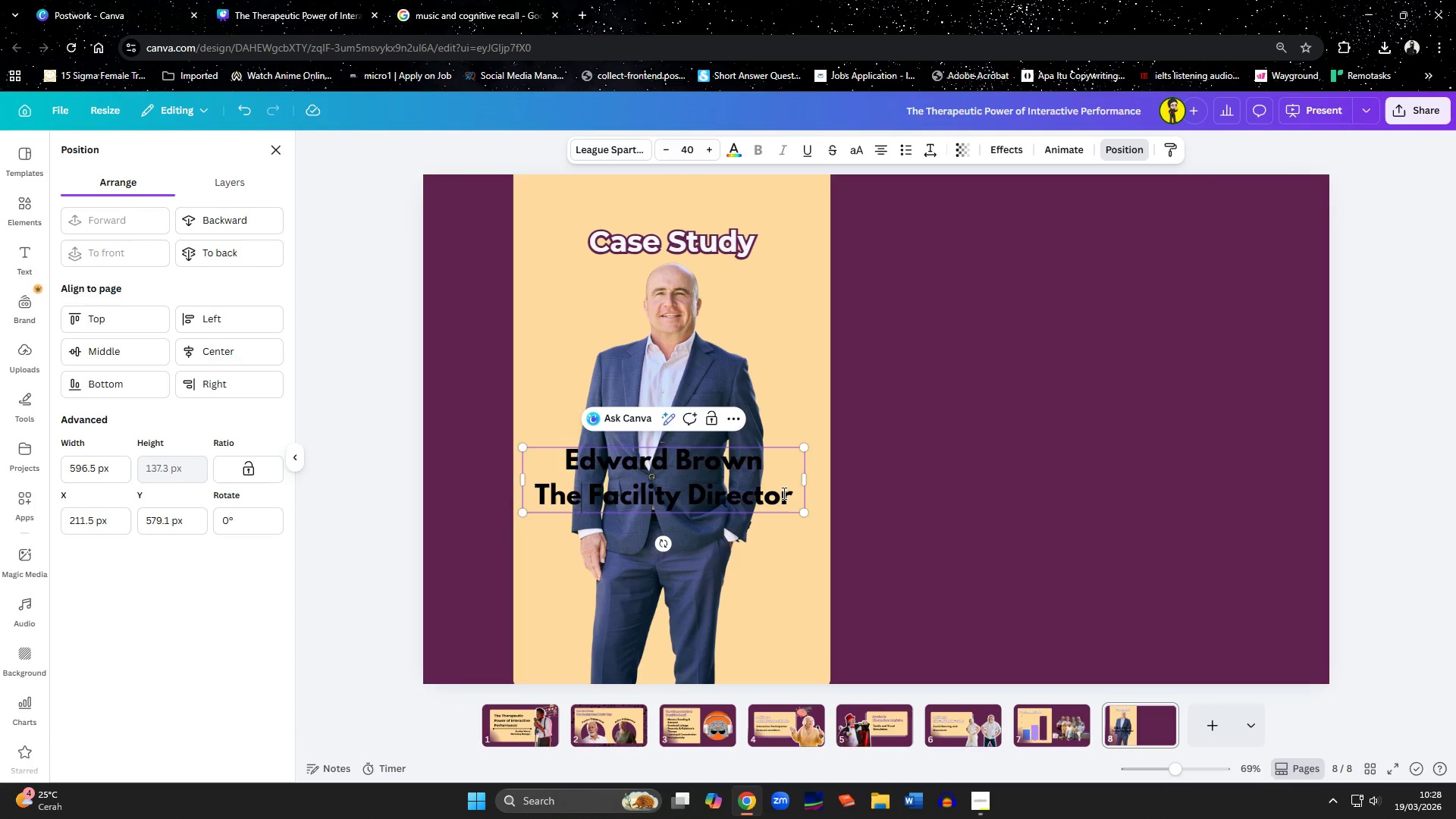 
key(ArrowRight)
 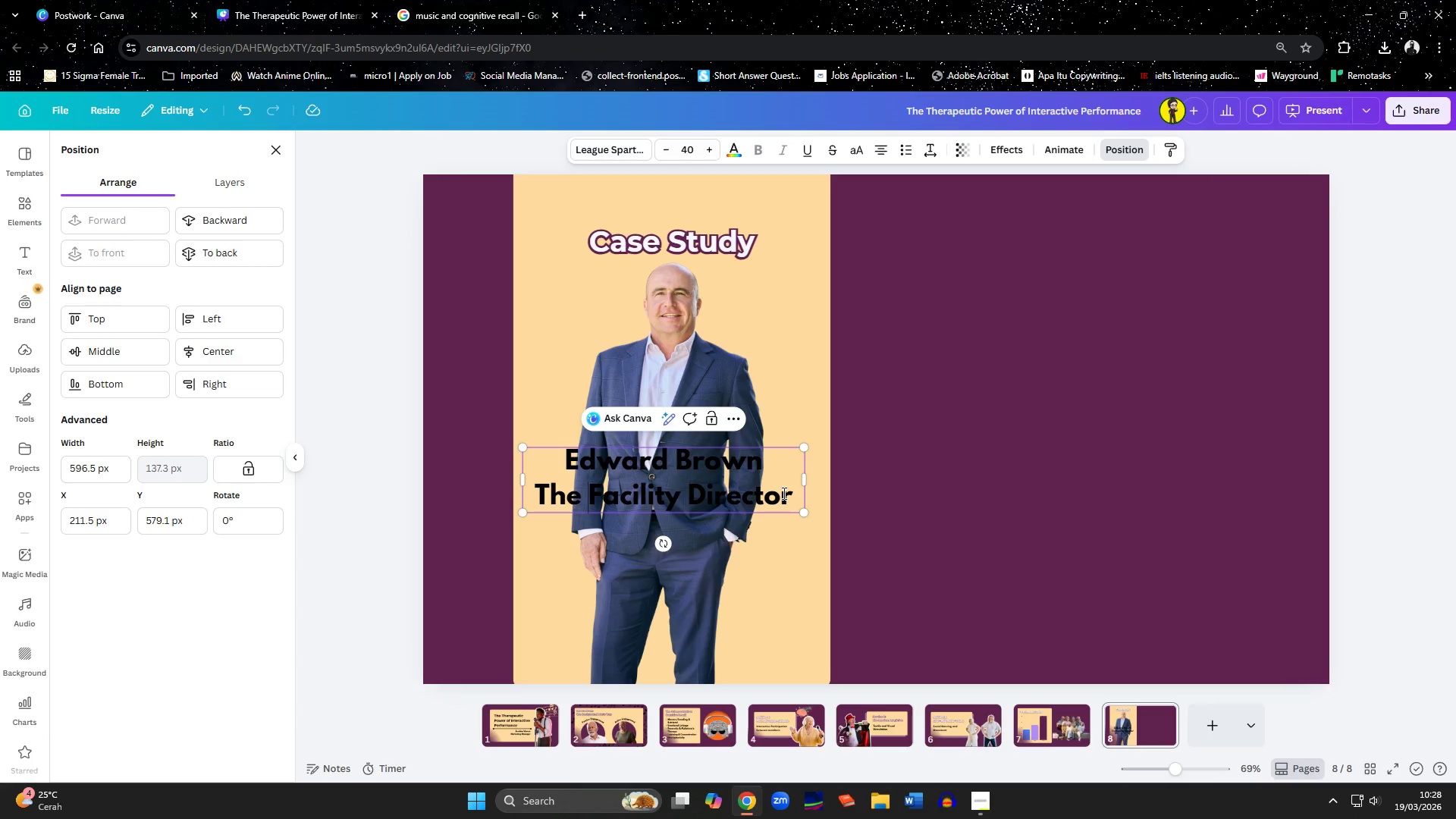 
key(Control+ControlRight)
 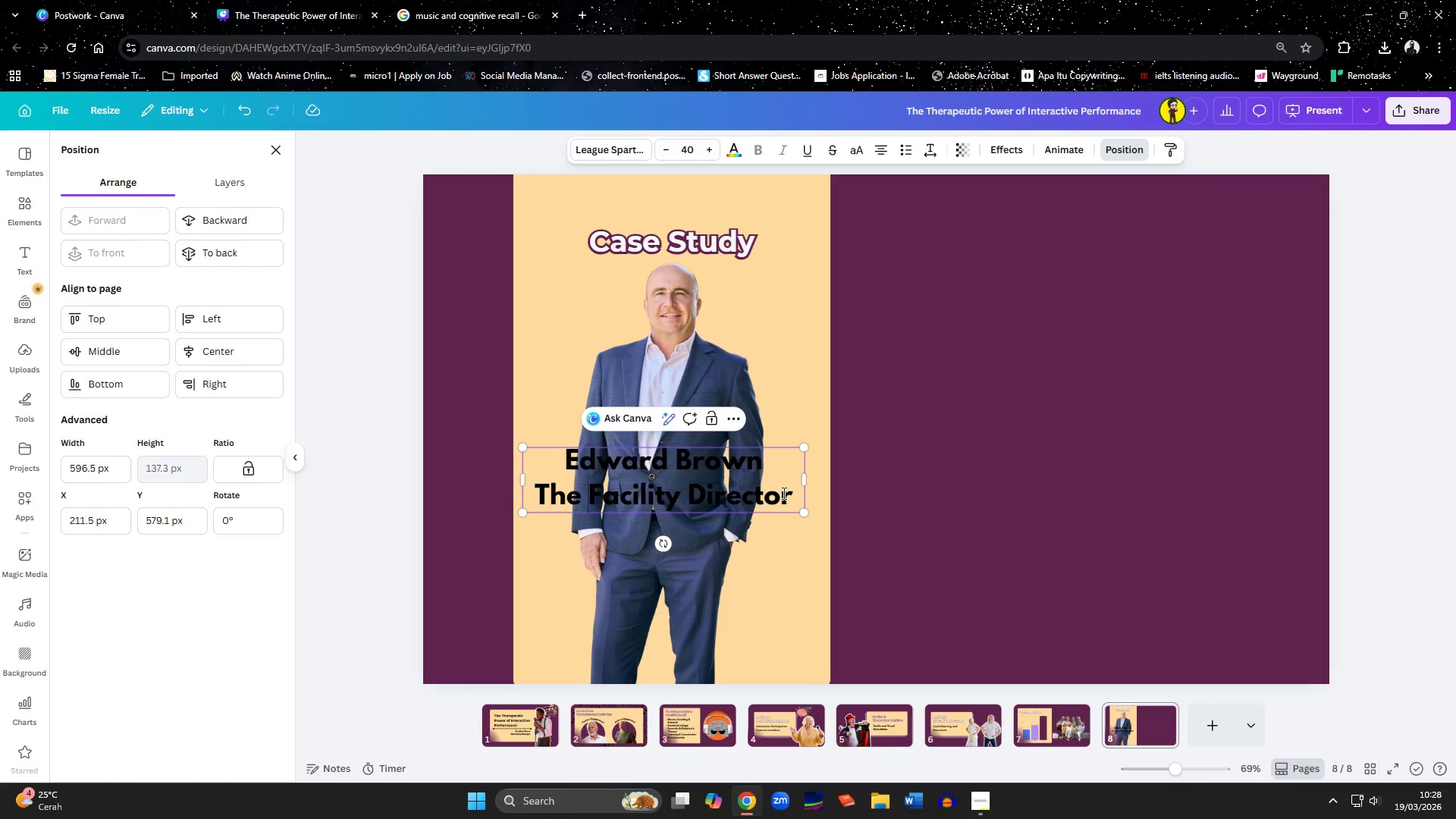 
key(Control+Backspace)
 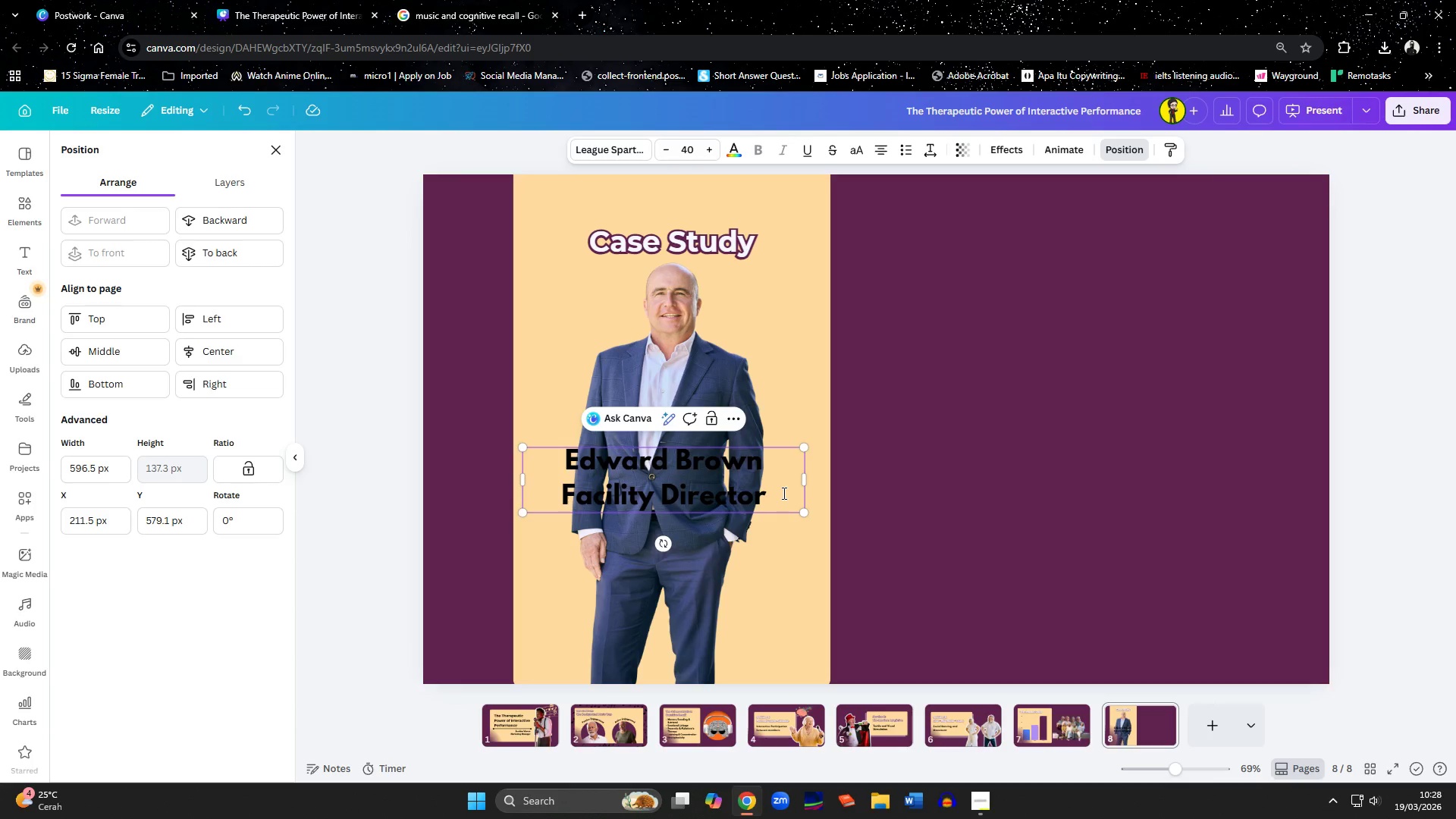 
hold_key(key=ArrowRight, duration=1.0)
 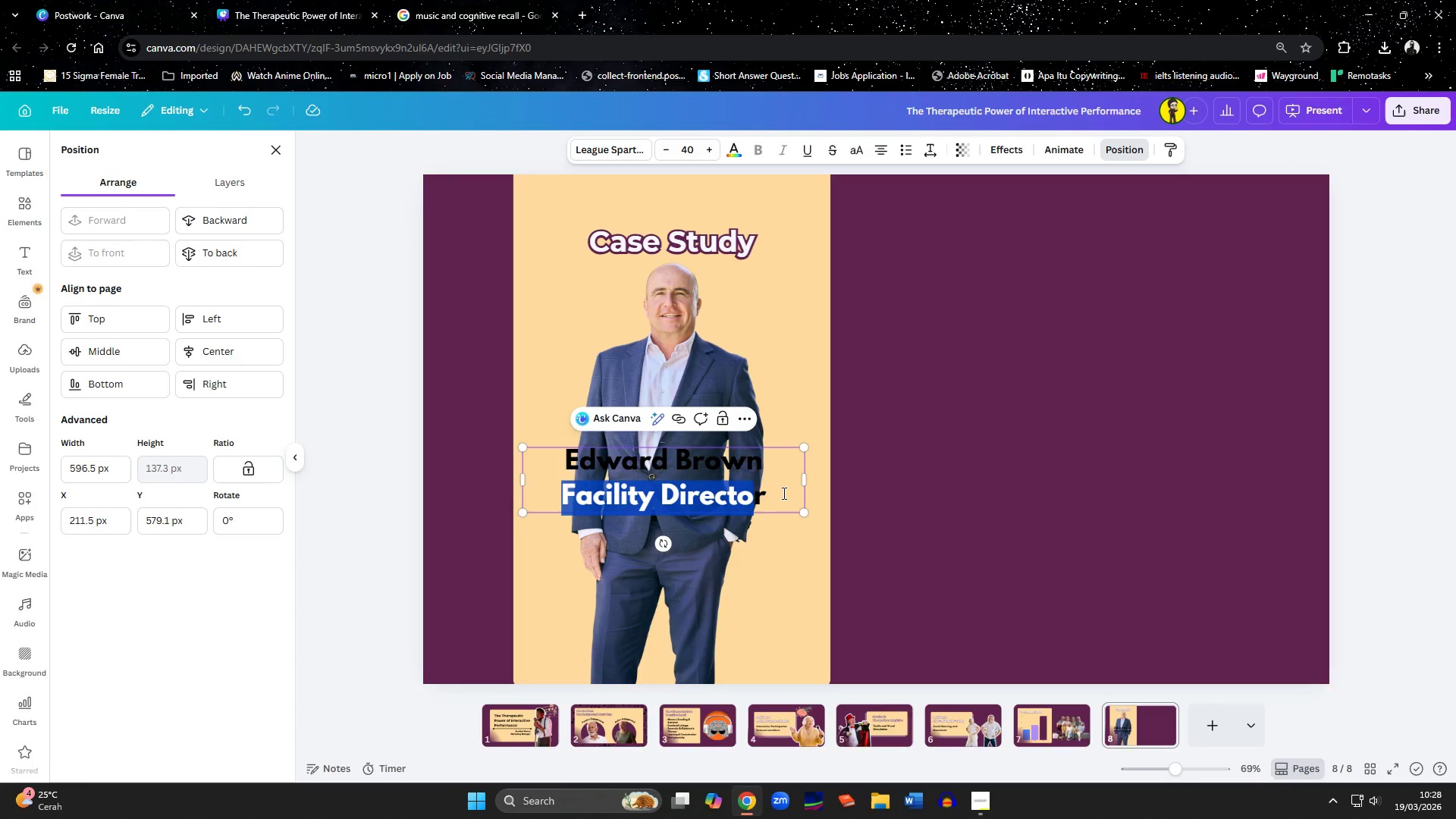 
key(Shift+ArrowRight)
 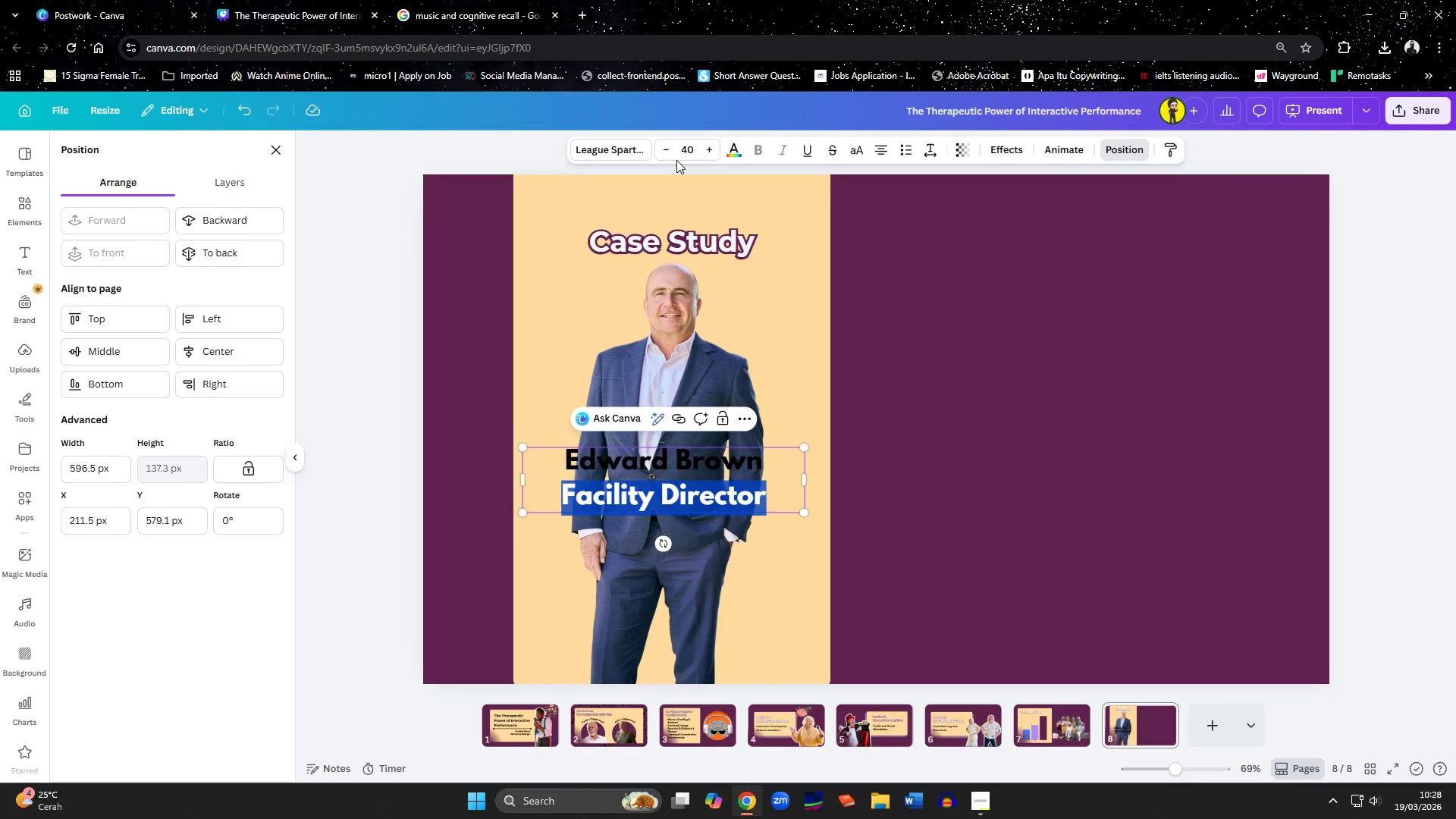 
double_click([670, 155])
 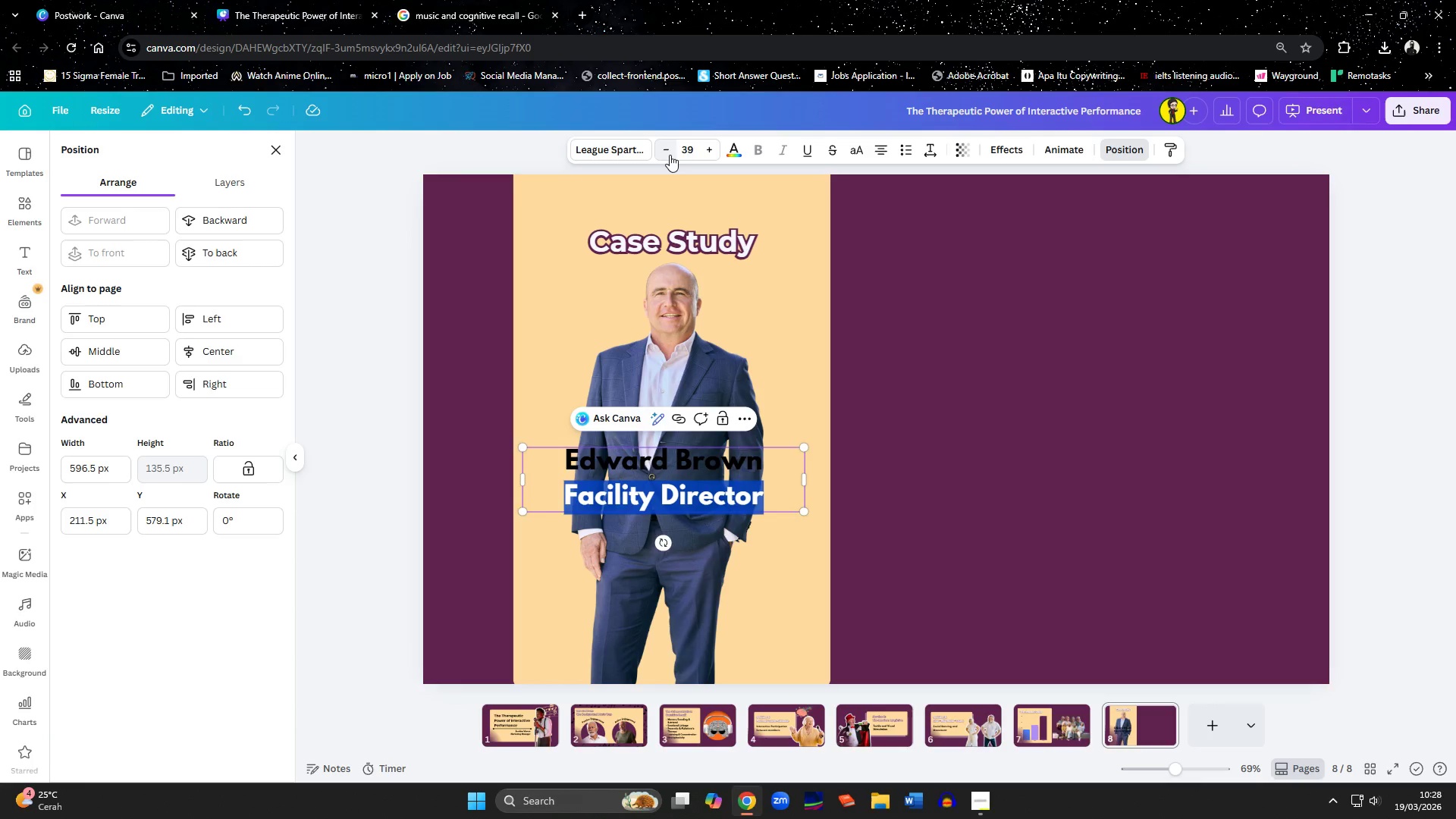 
triple_click([670, 155])
 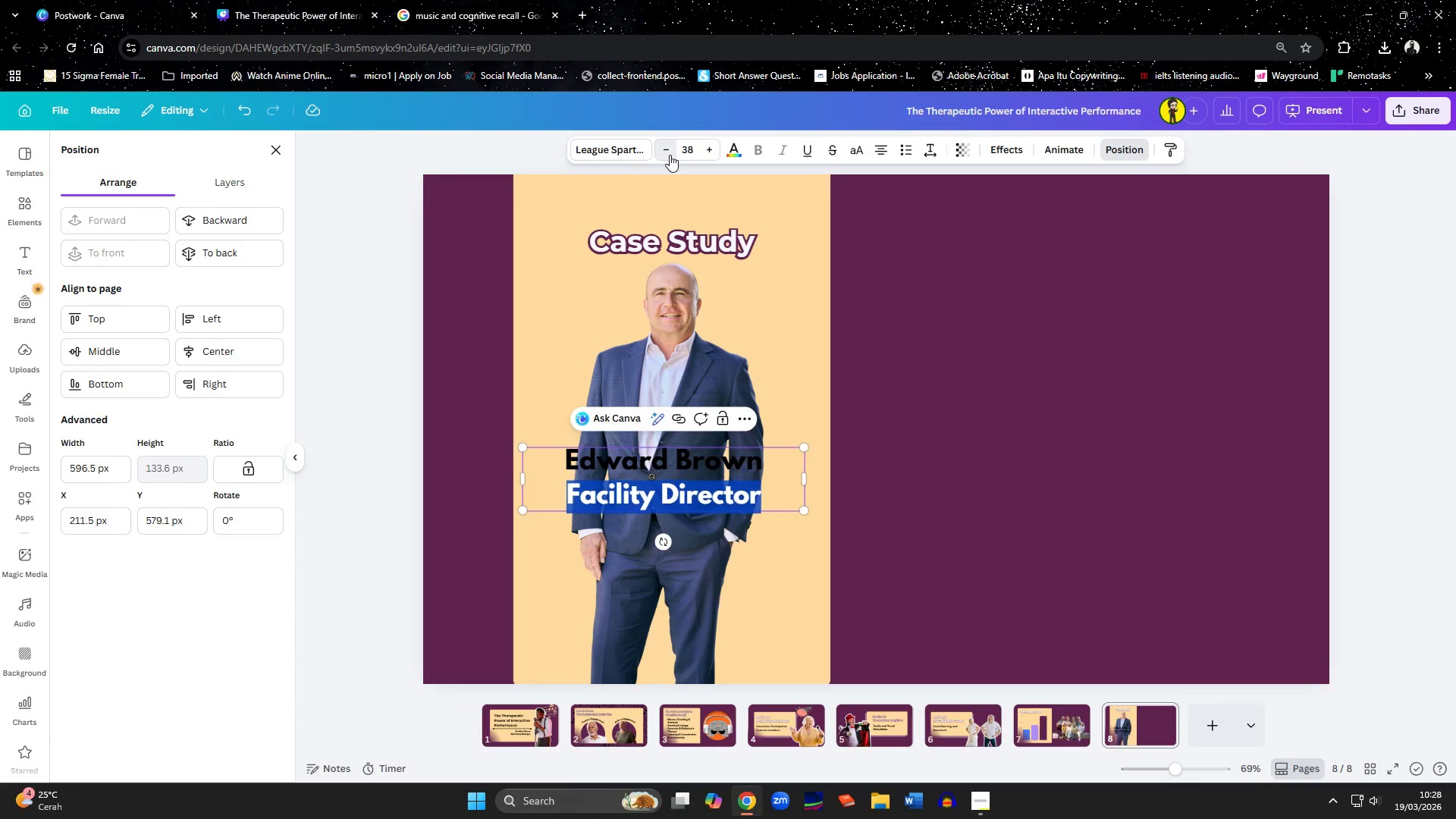 
triple_click([670, 155])
 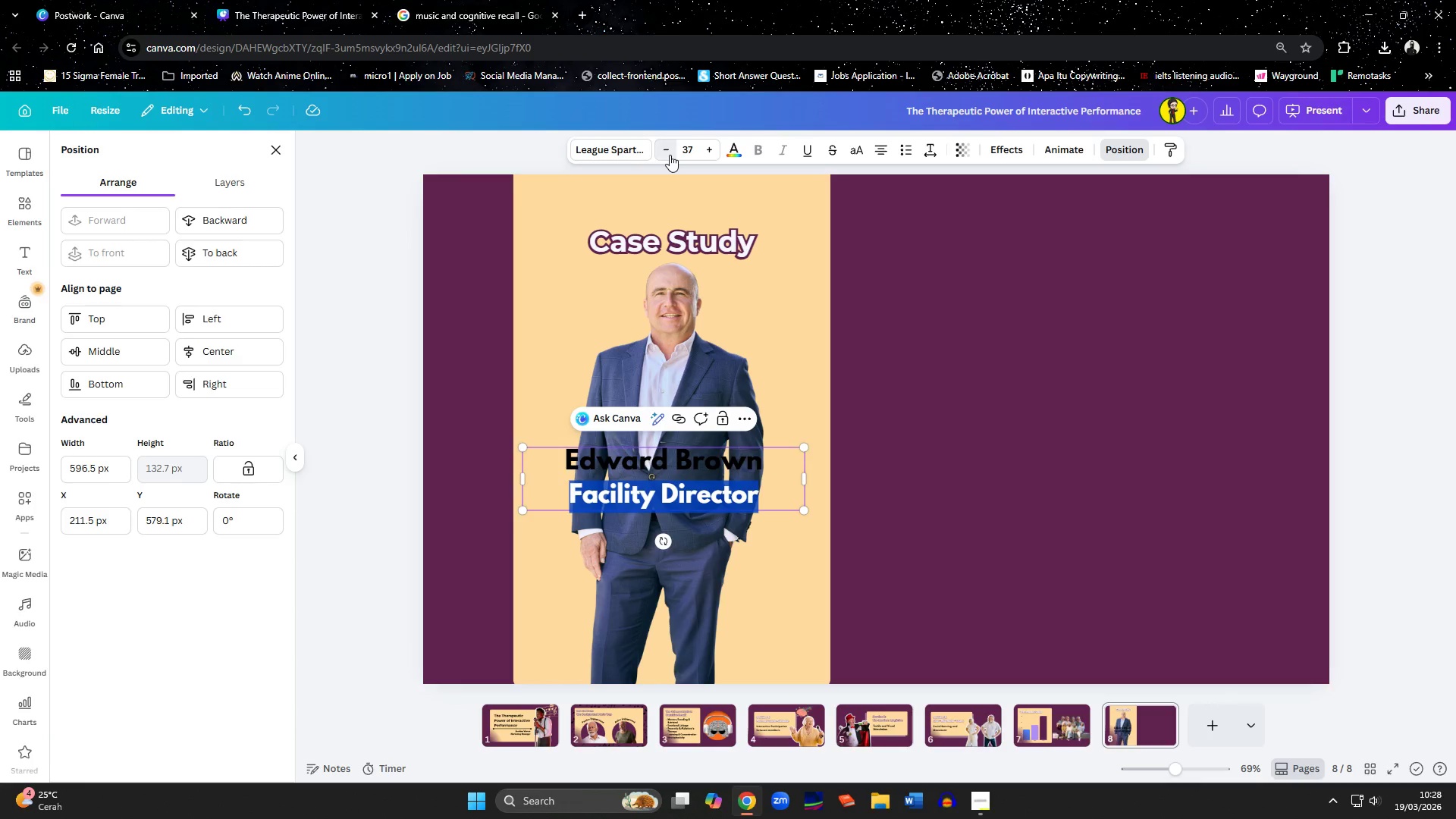 
triple_click([670, 155])
 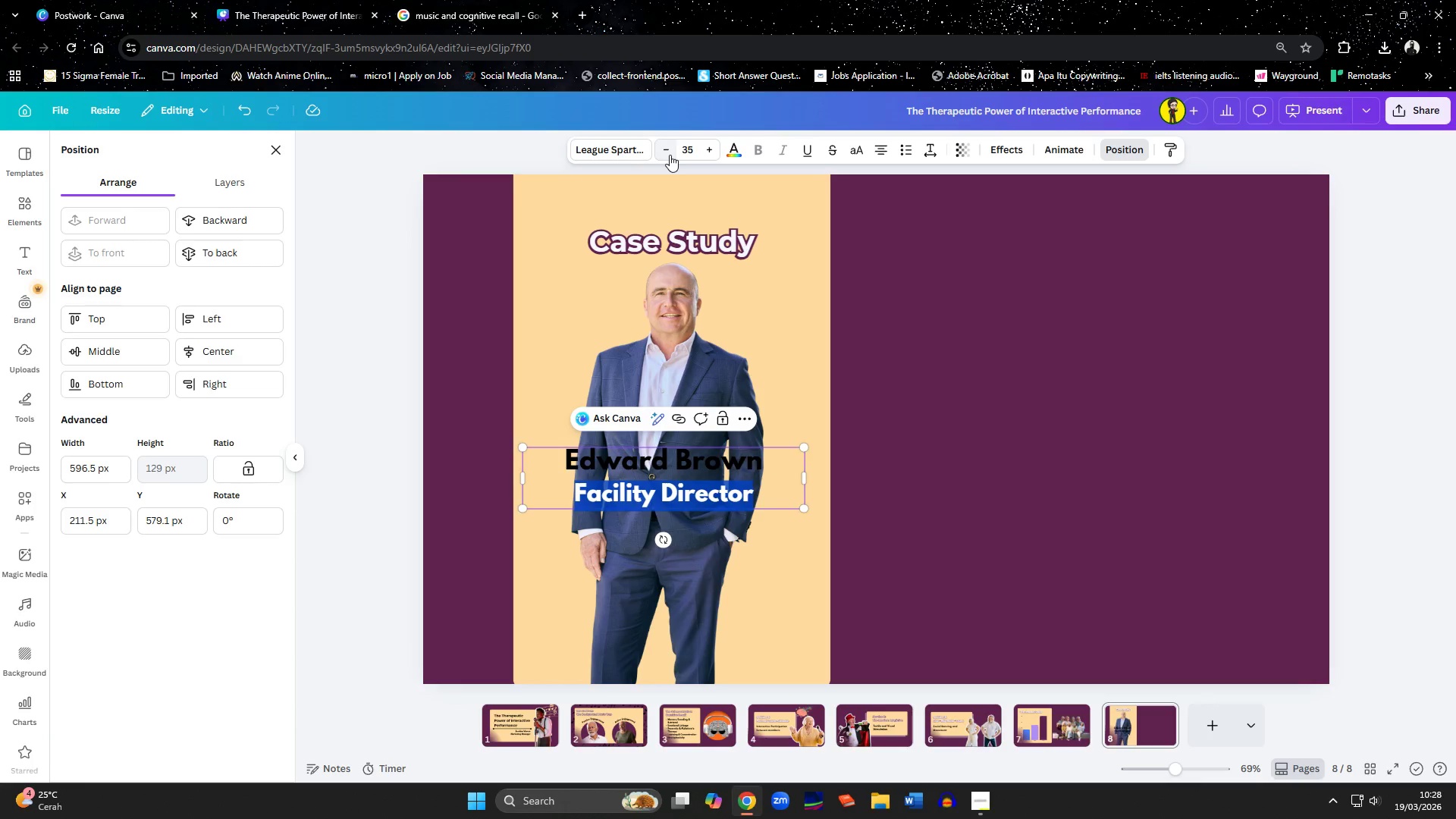 
triple_click([670, 155])
 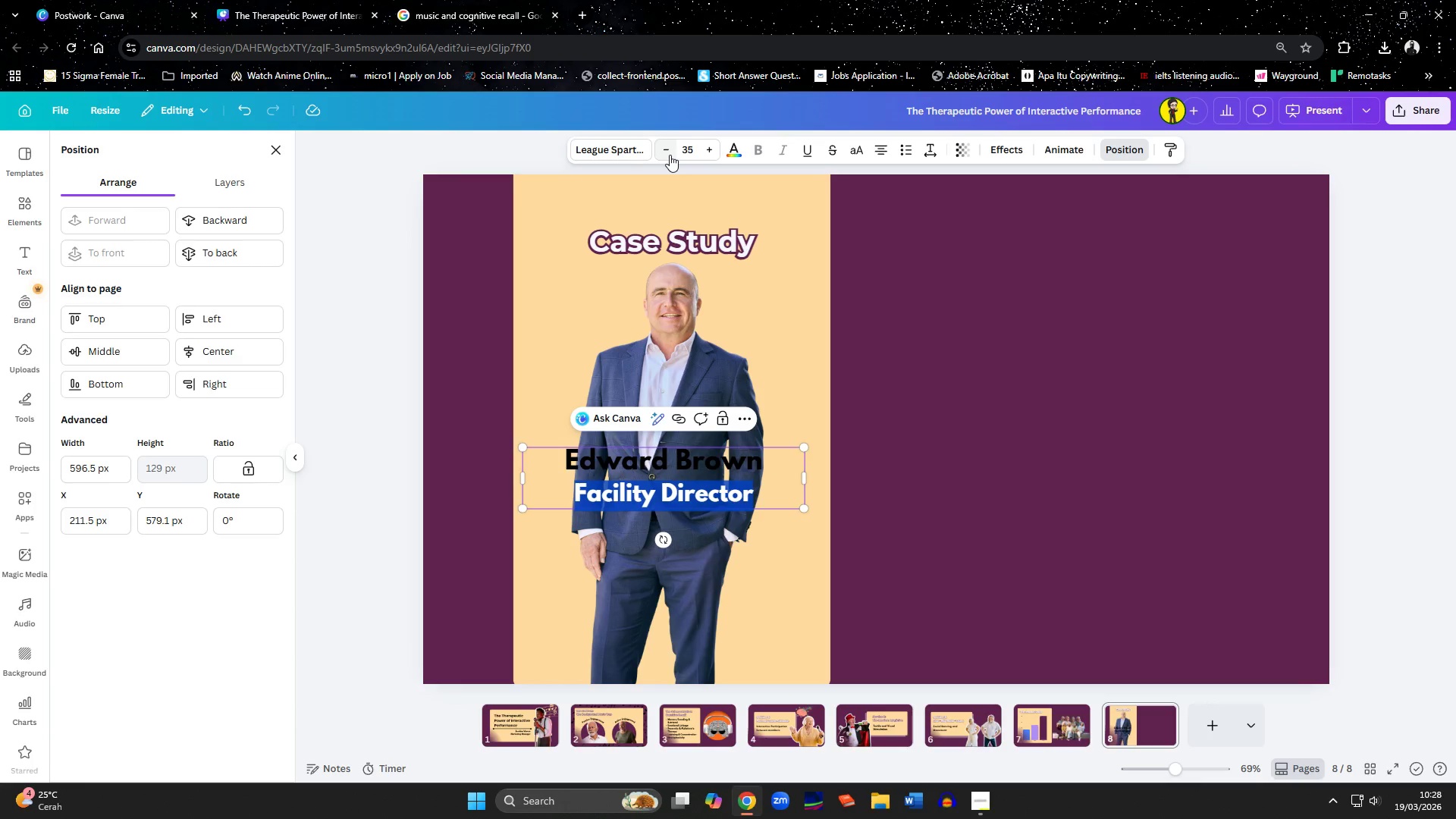 
triple_click([670, 155])
 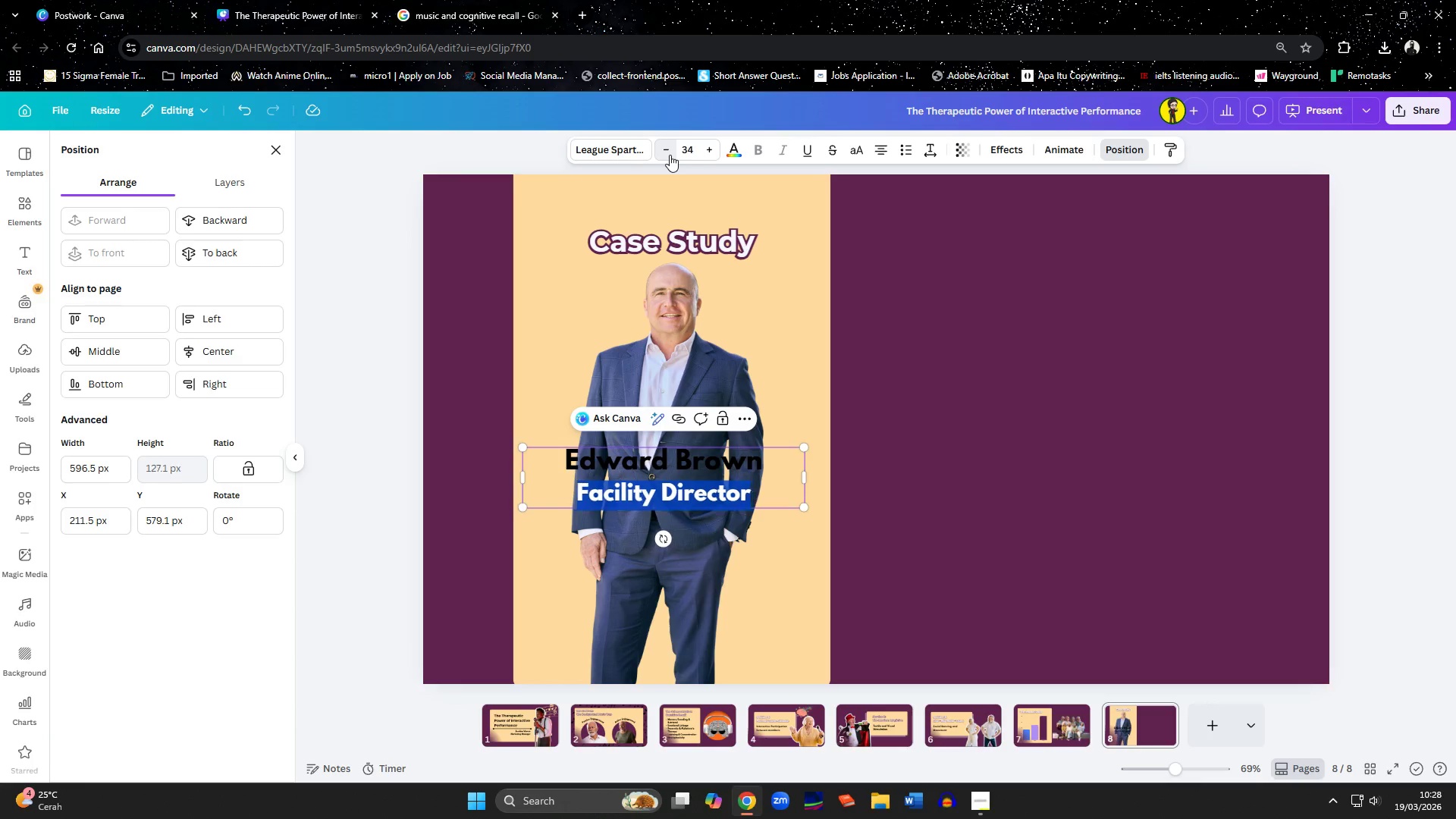 
triple_click([670, 155])
 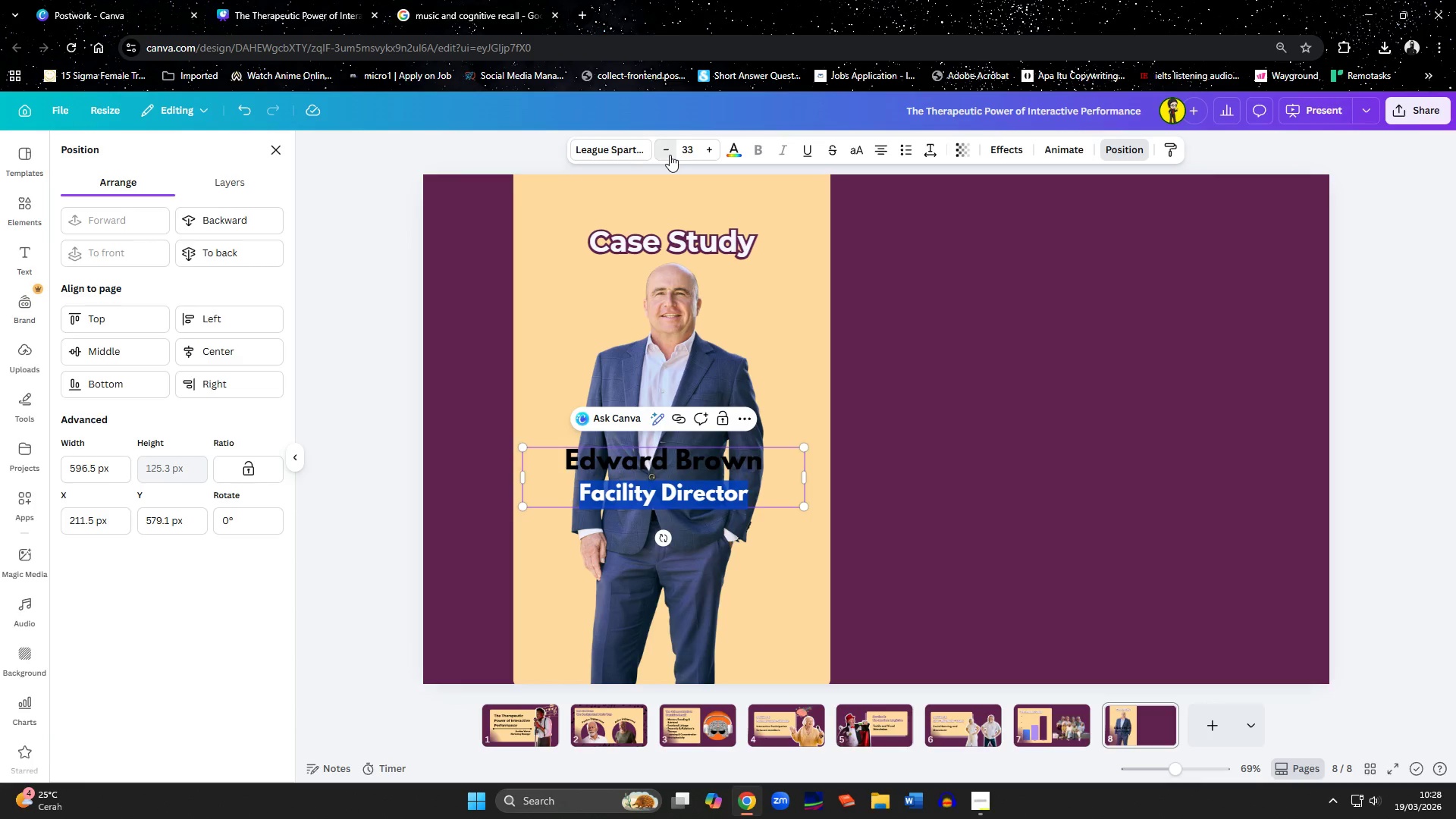 
triple_click([670, 155])
 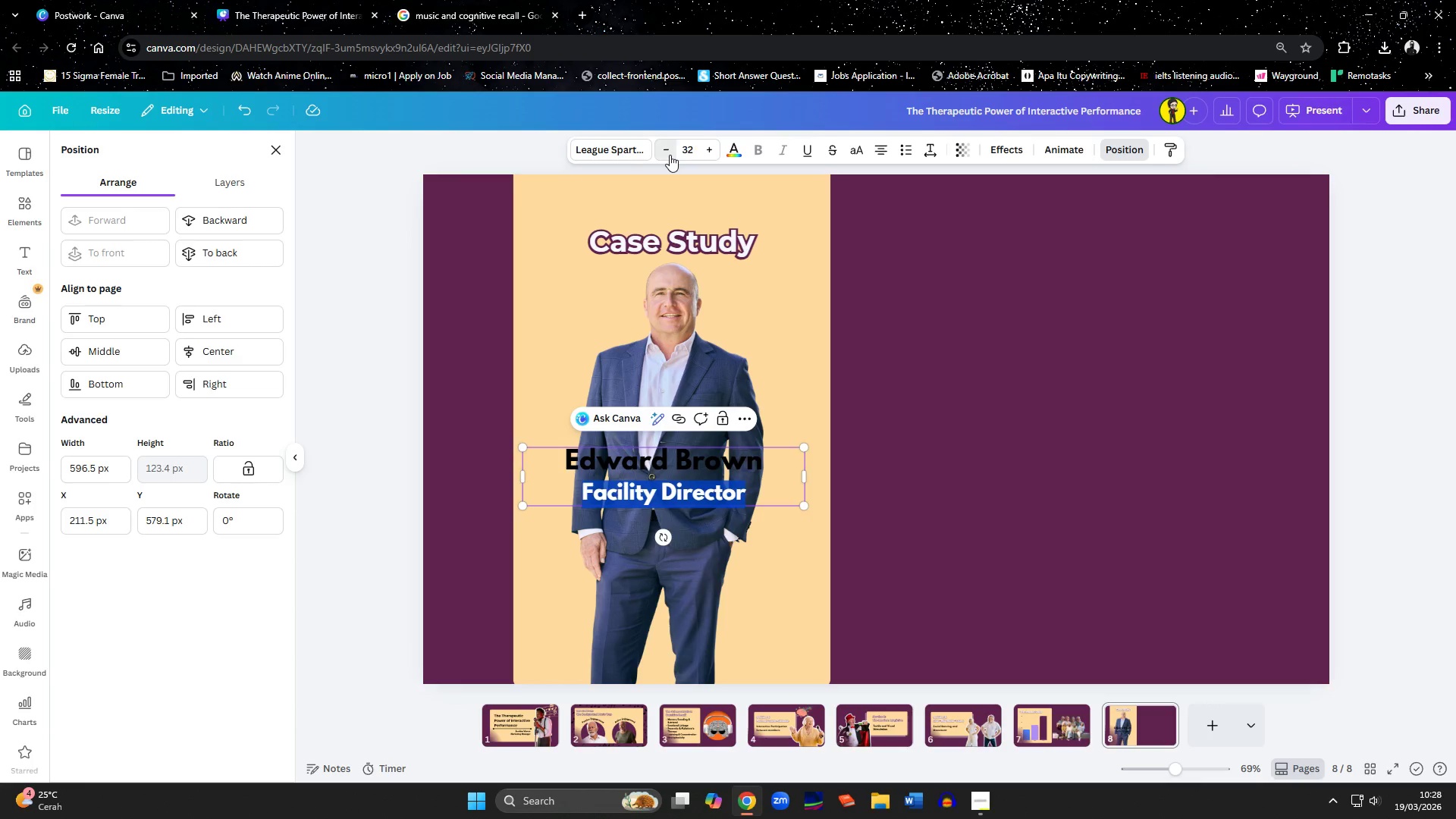 
triple_click([670, 155])
 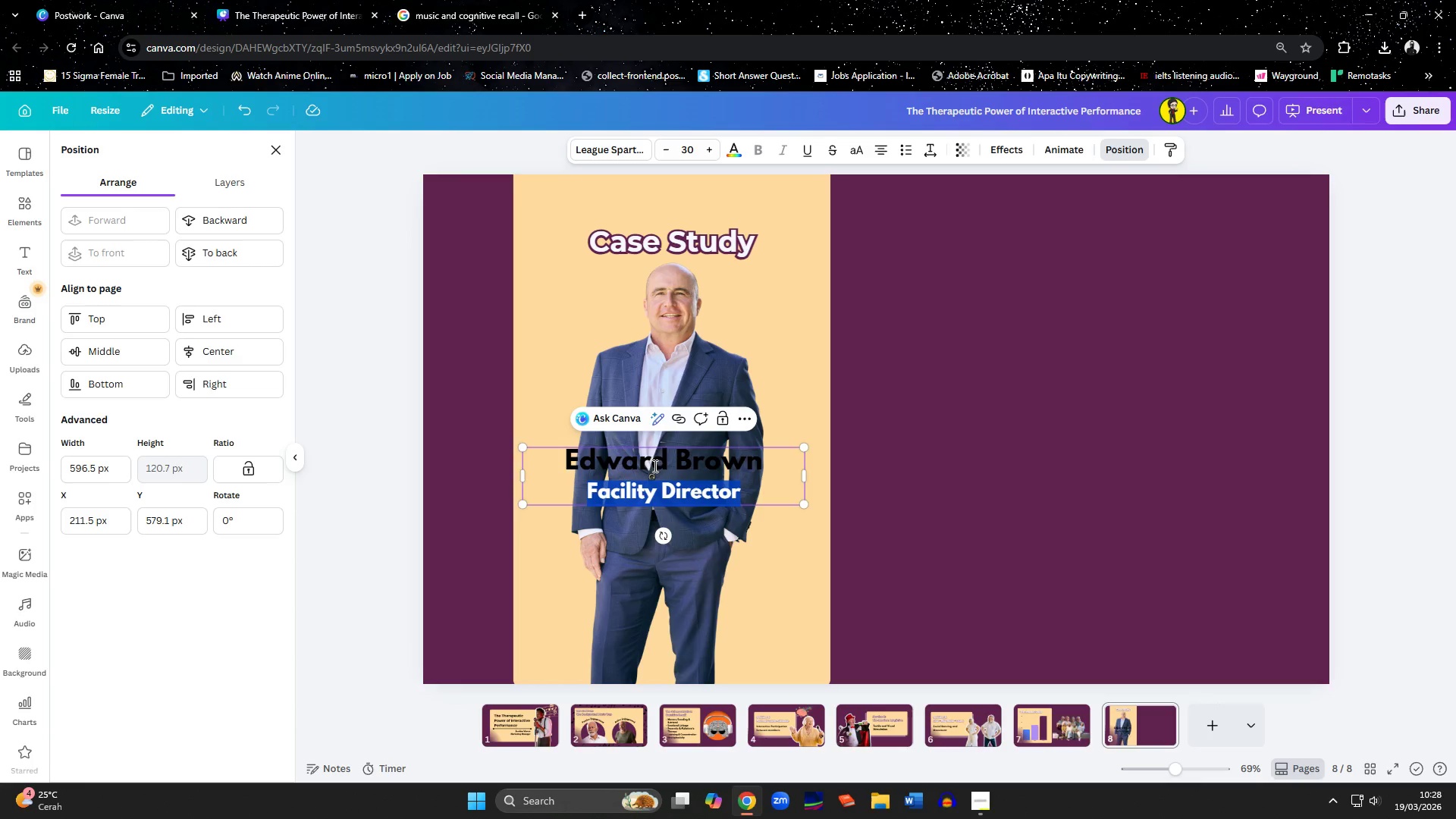 
left_click([585, 473])
 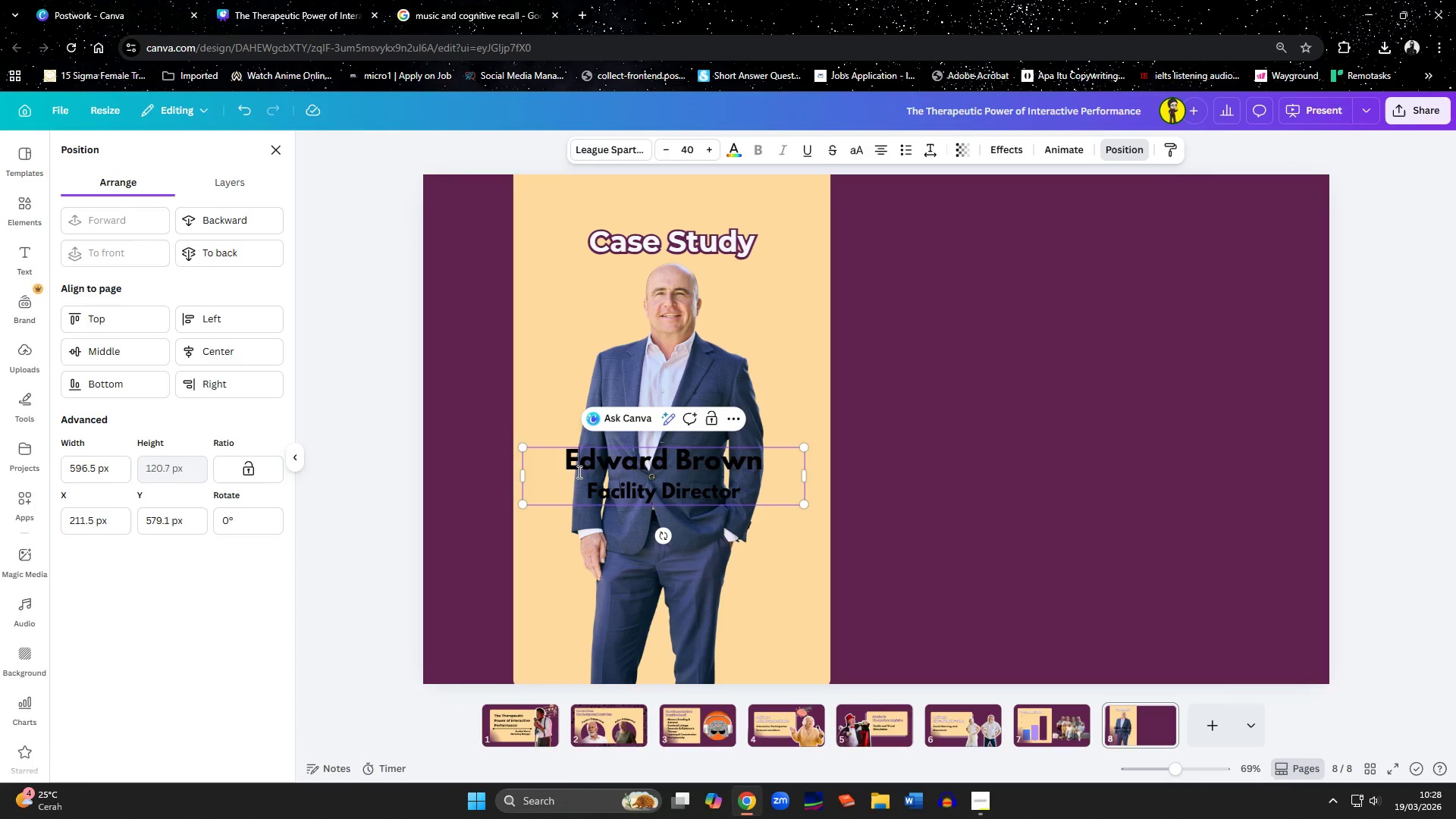 
key(Shift+ShiftLeft)
 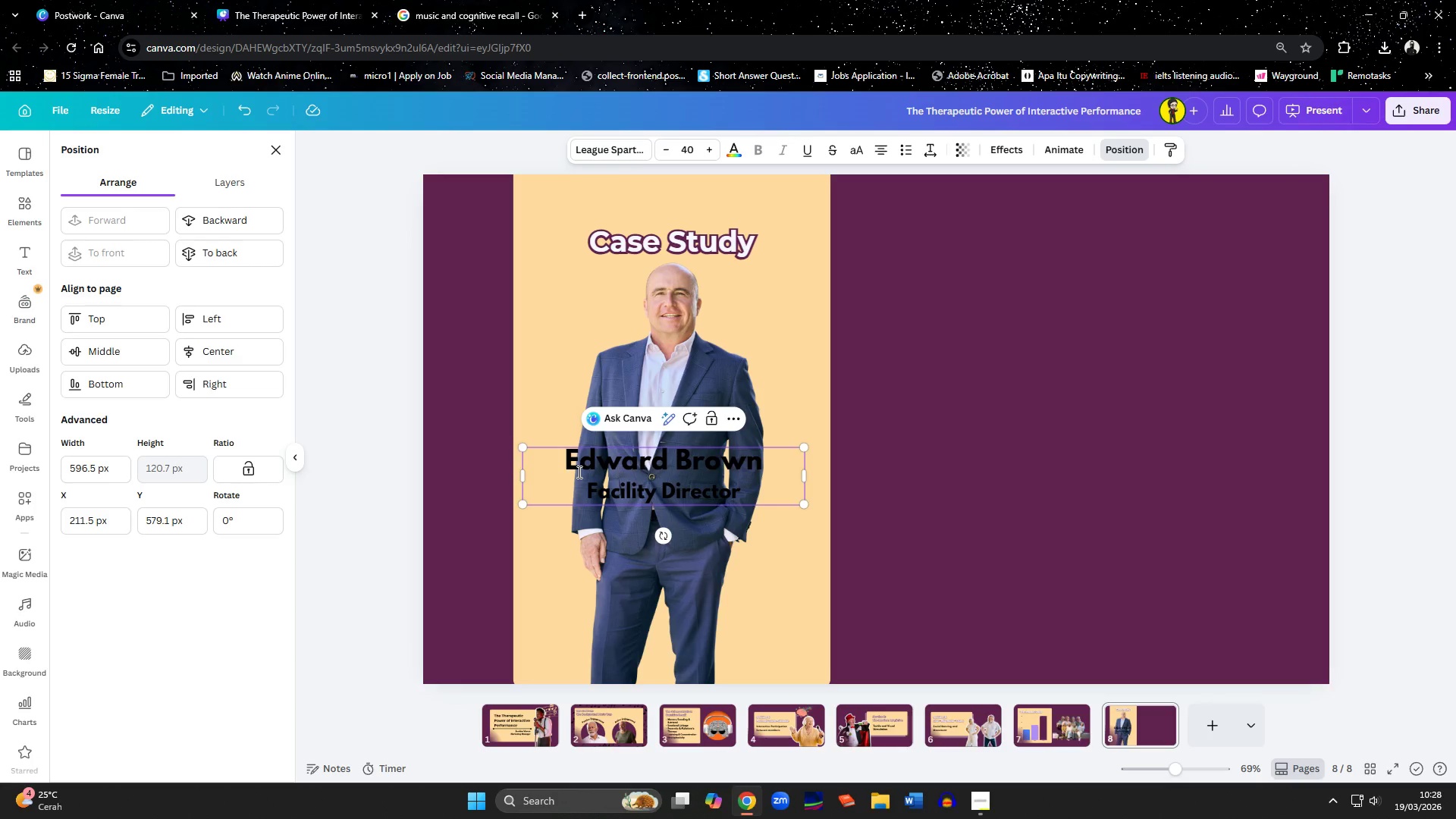 
key(Control+A)
 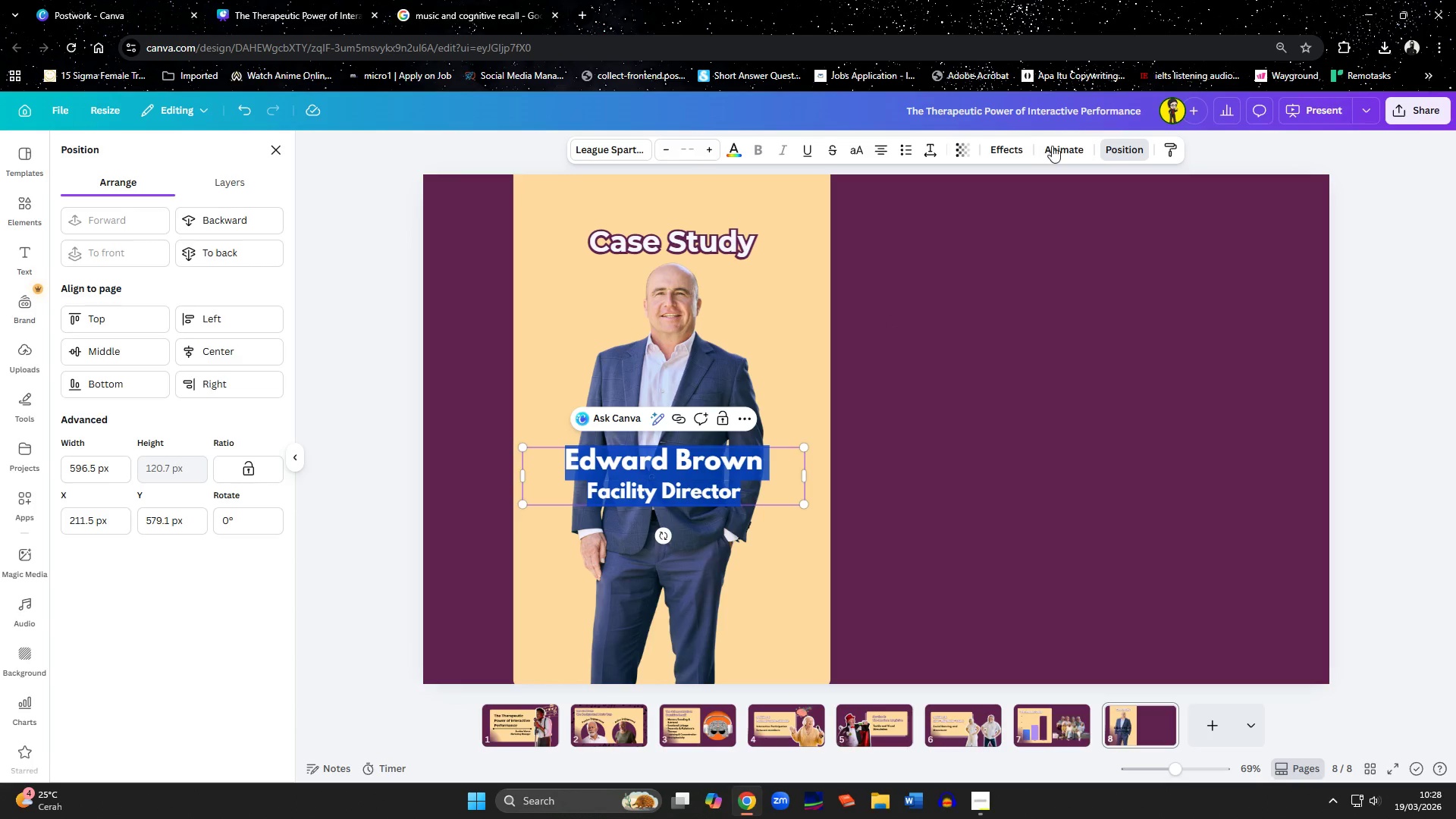 
left_click([1062, 151])
 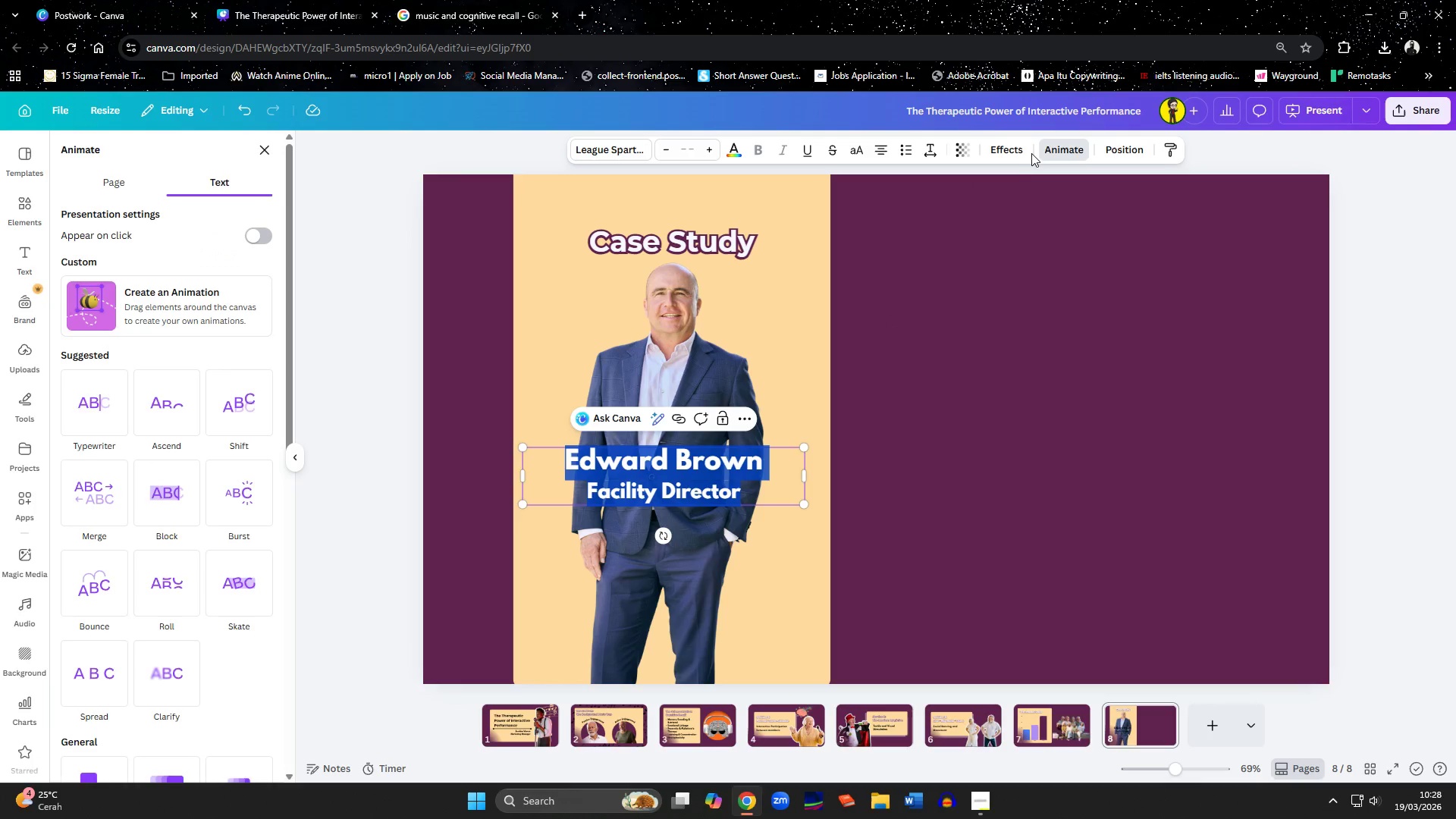 
left_click([1015, 152])
 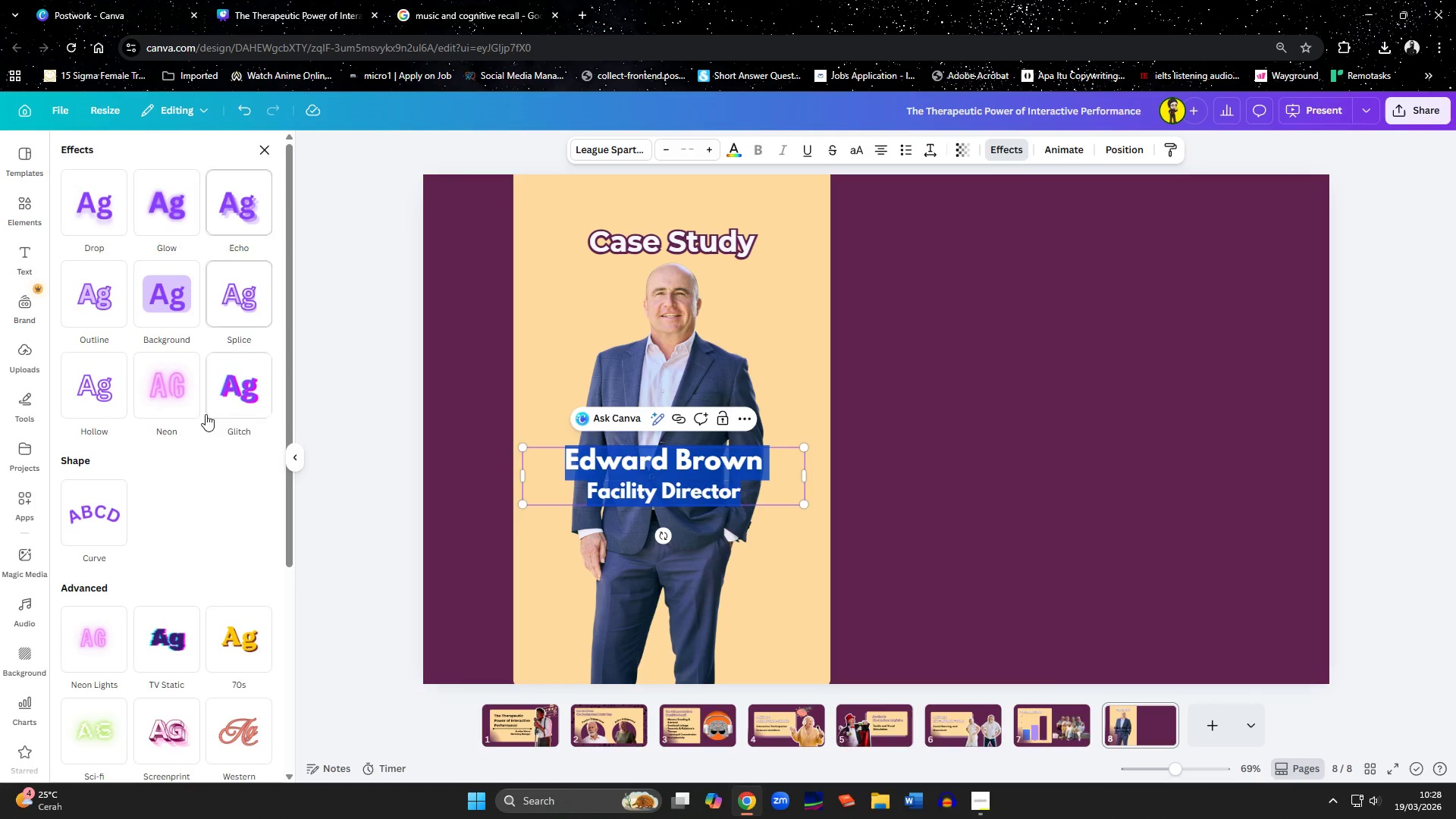 
left_click([101, 384])
 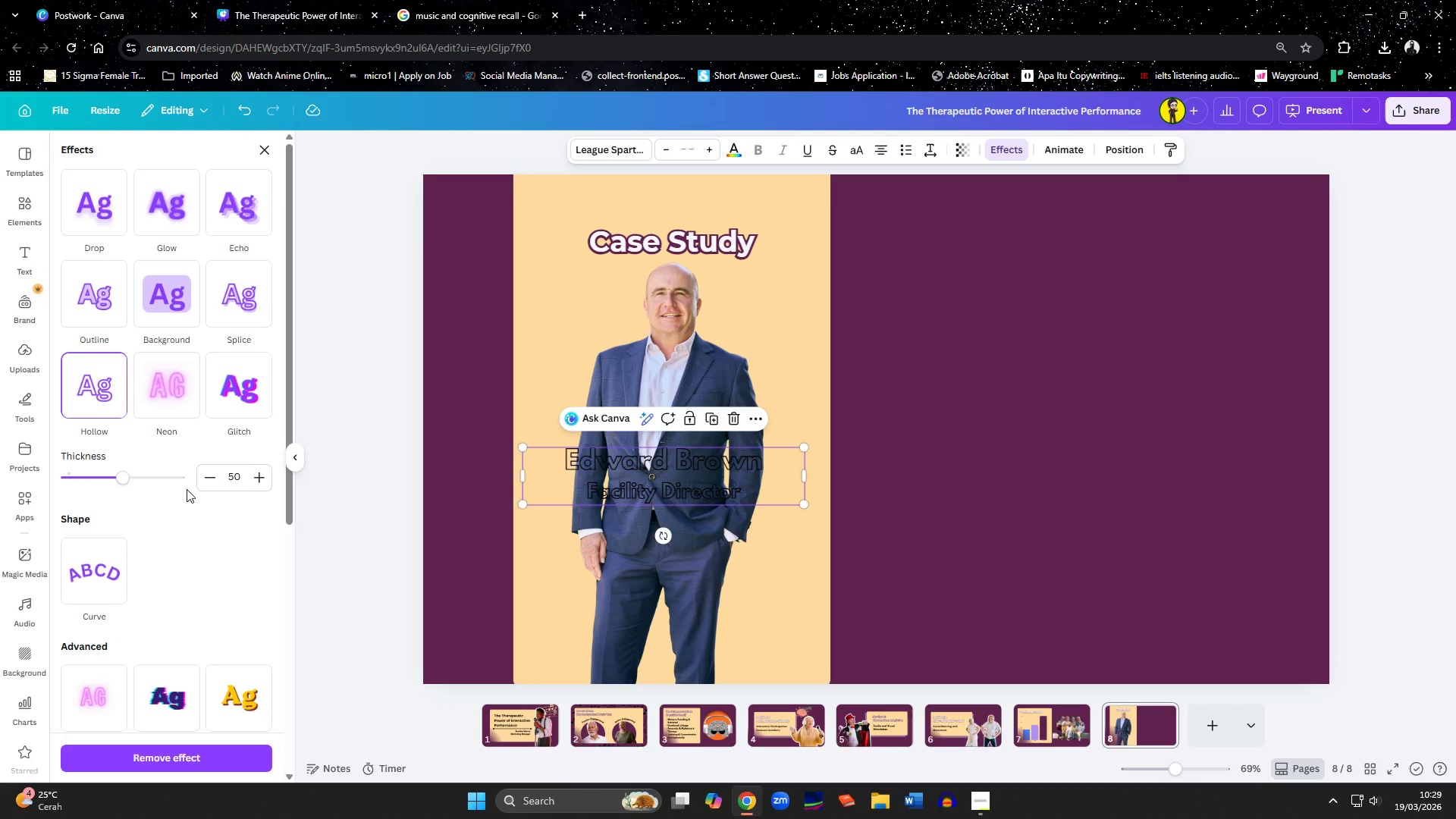 
left_click_drag(start_coordinate=[127, 477], to_coordinate=[164, 485])
 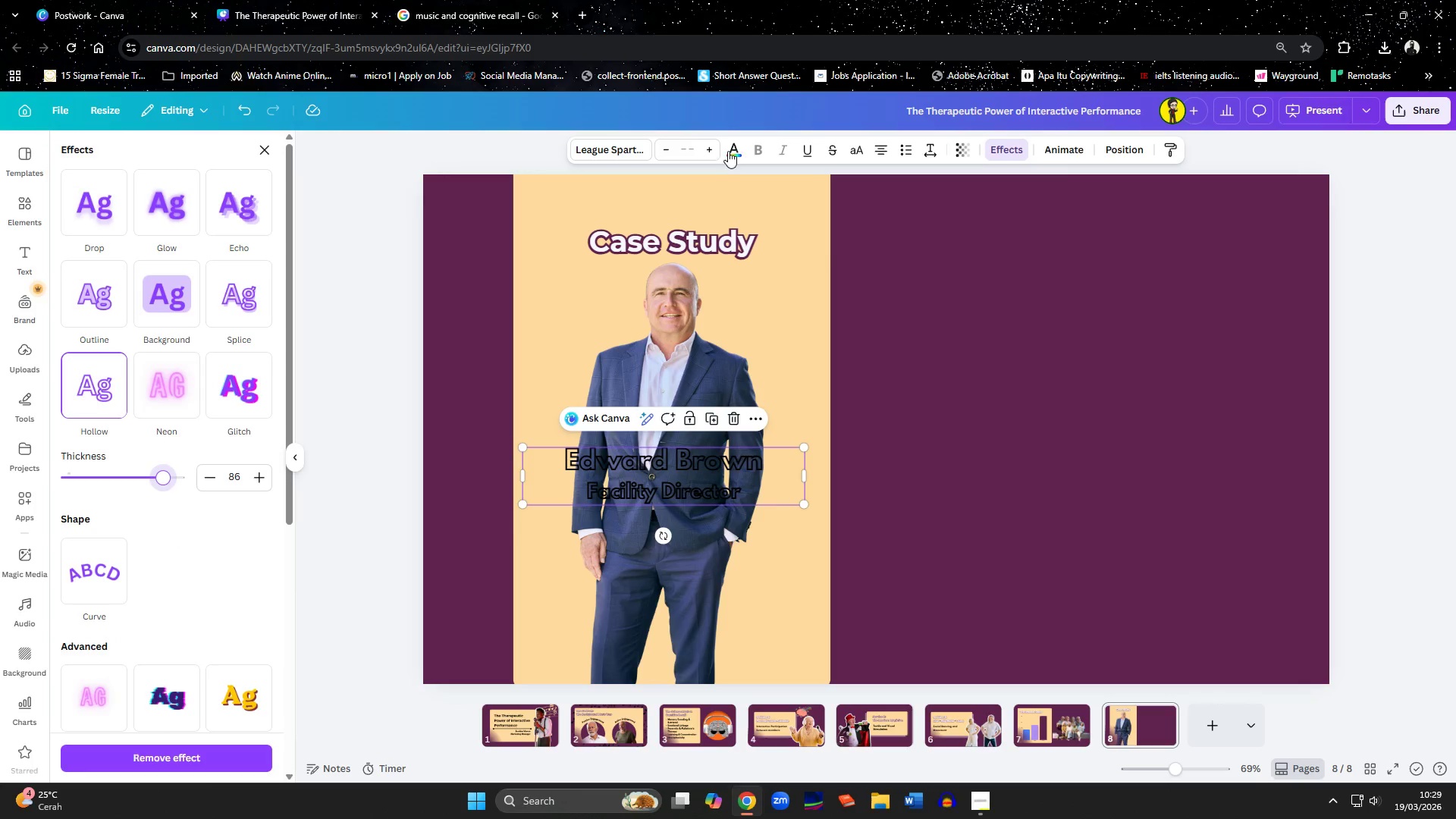 
left_click([738, 151])
 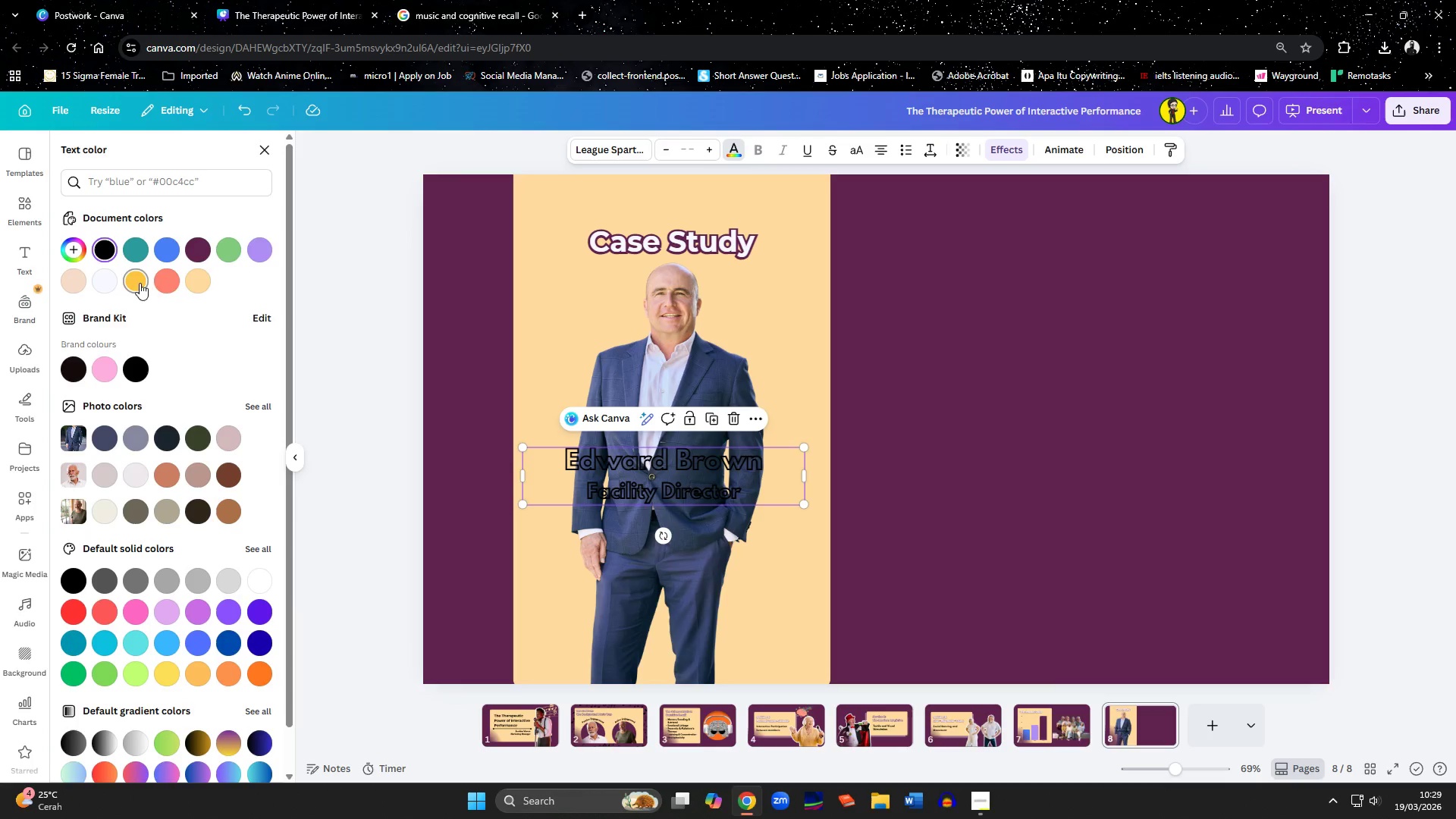 
mouse_move([205, 264])
 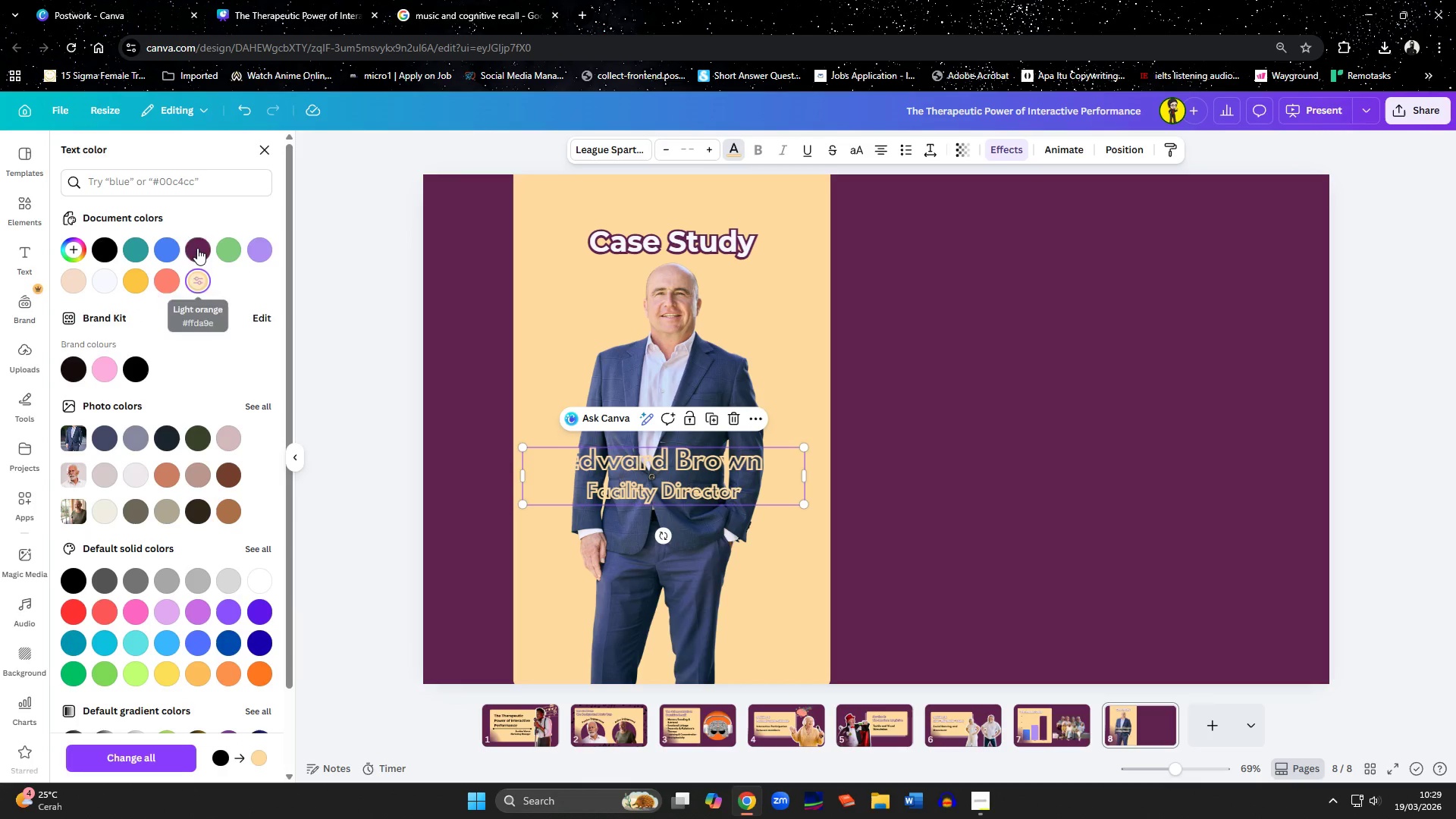 
left_click([196, 247])
 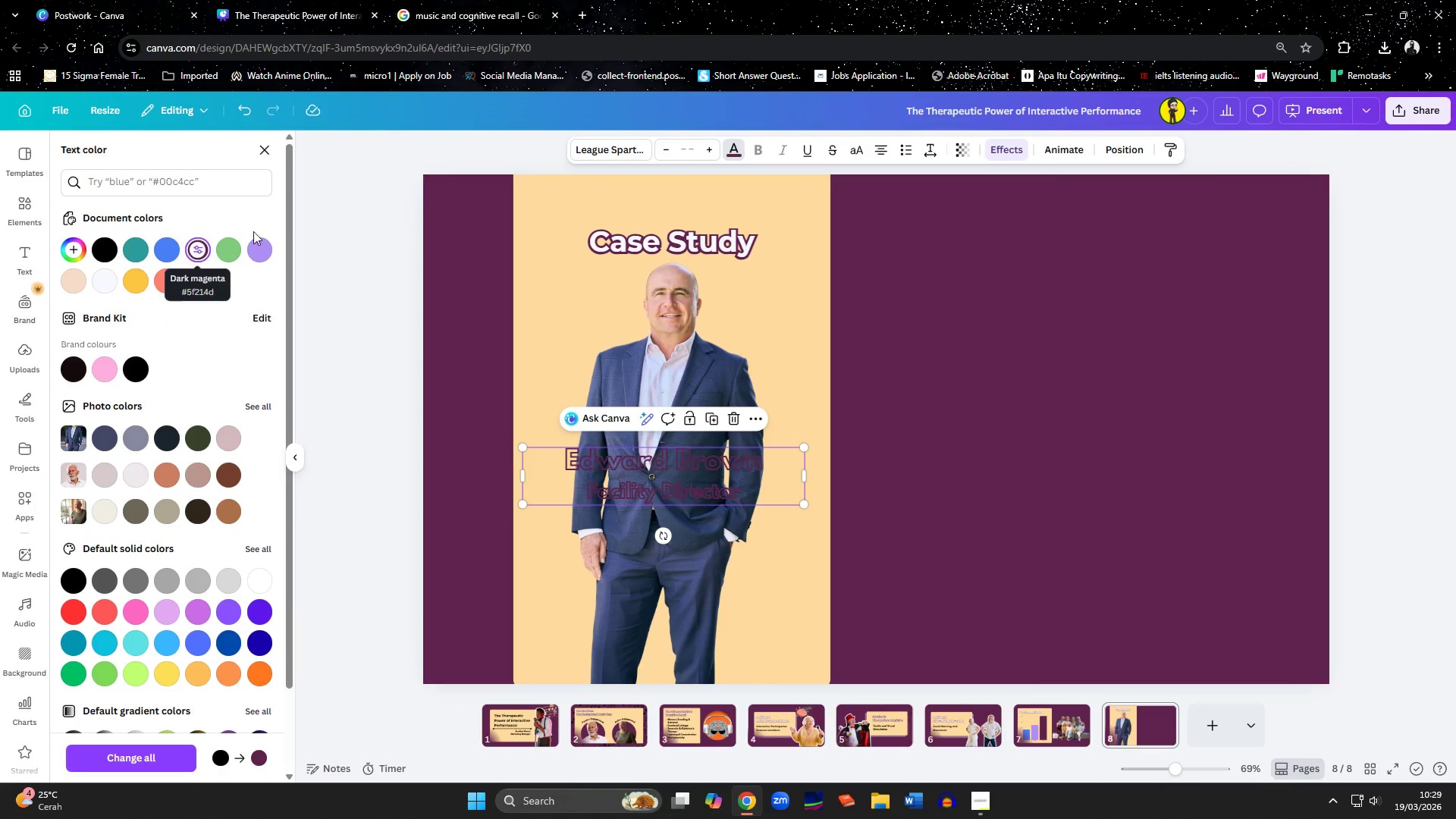 
left_click([1006, 154])
 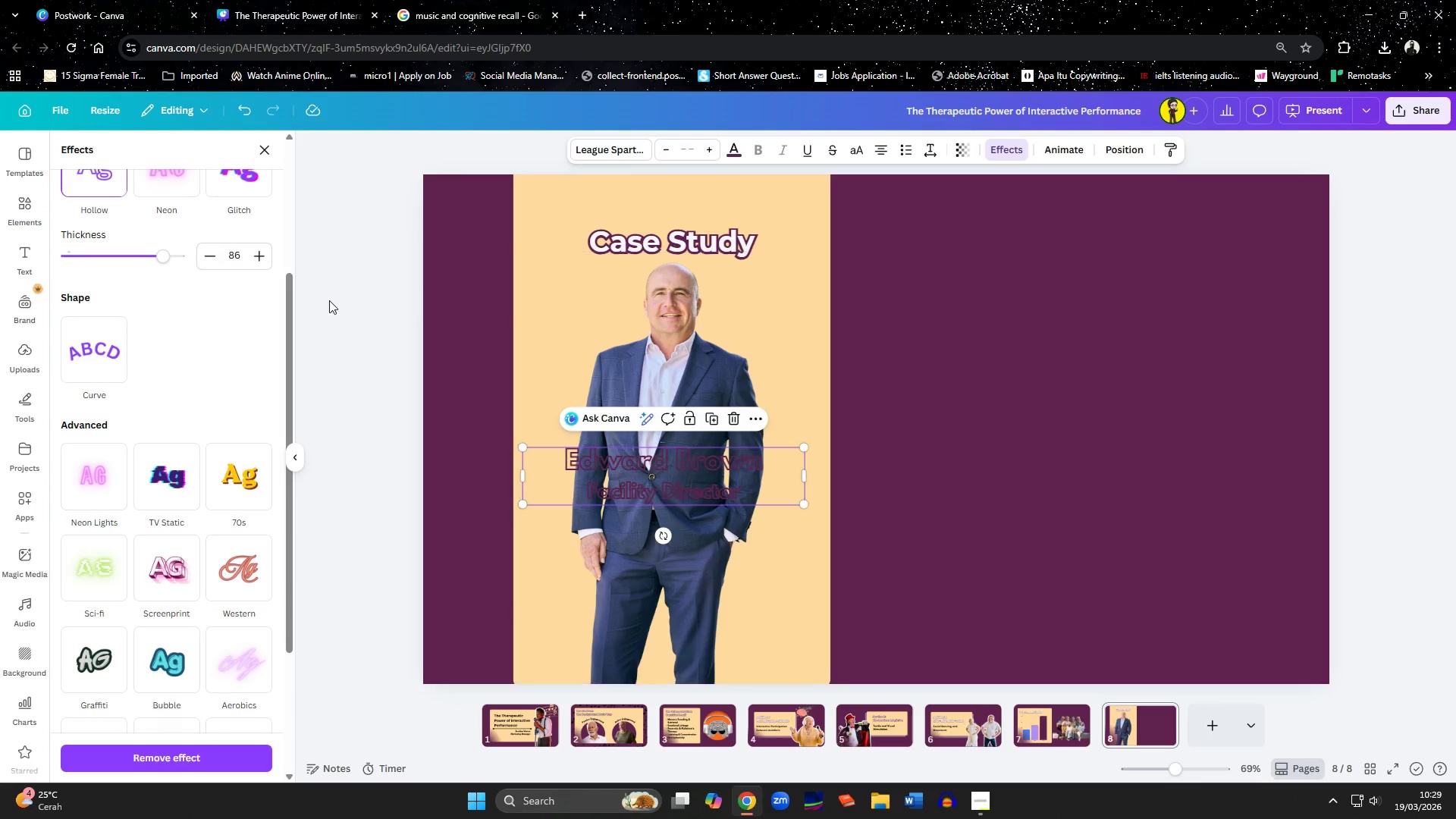 
scroll: coordinate [208, 328], scroll_direction: up, amount: 3.0
 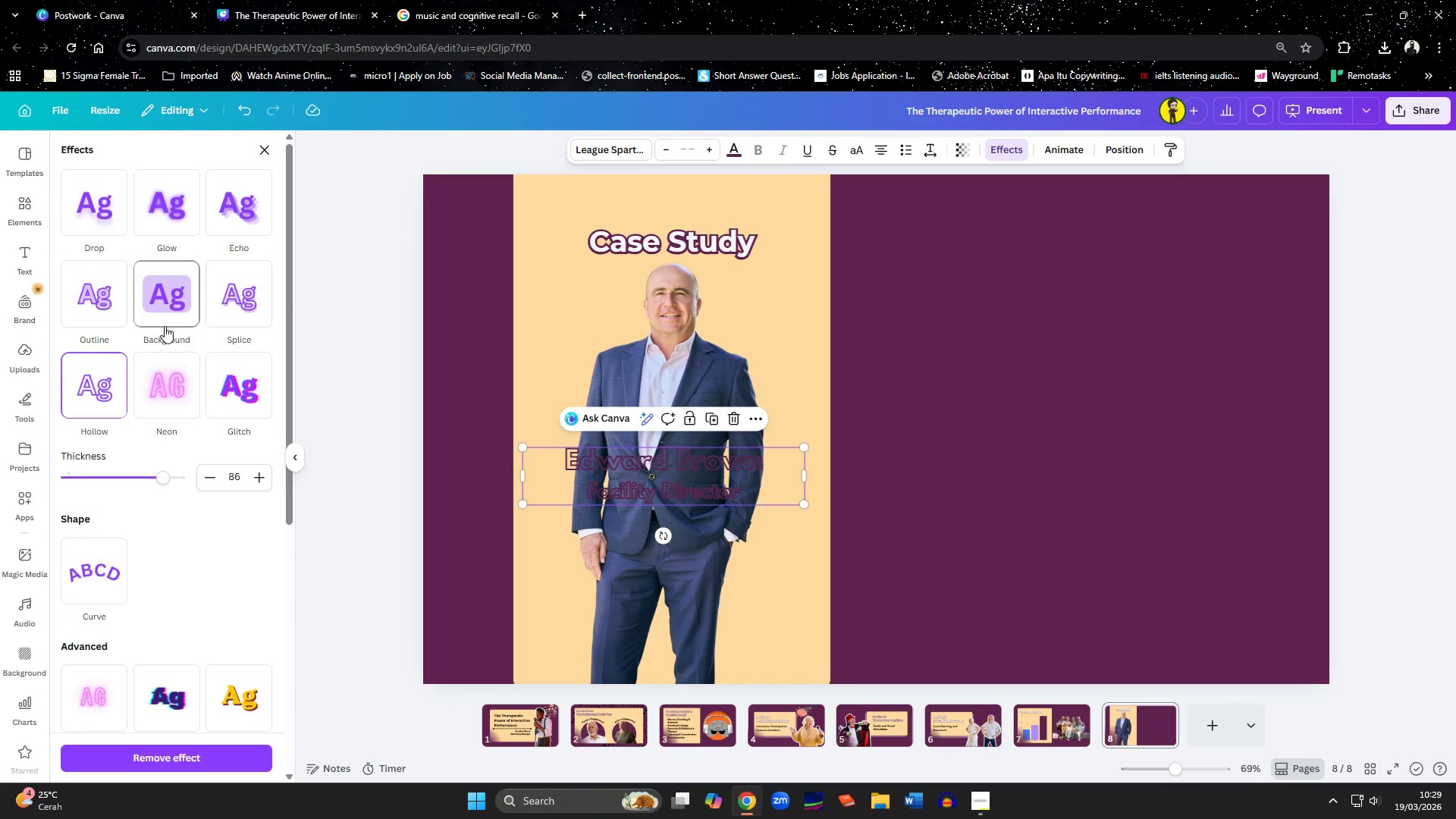 
left_click([107, 312])
 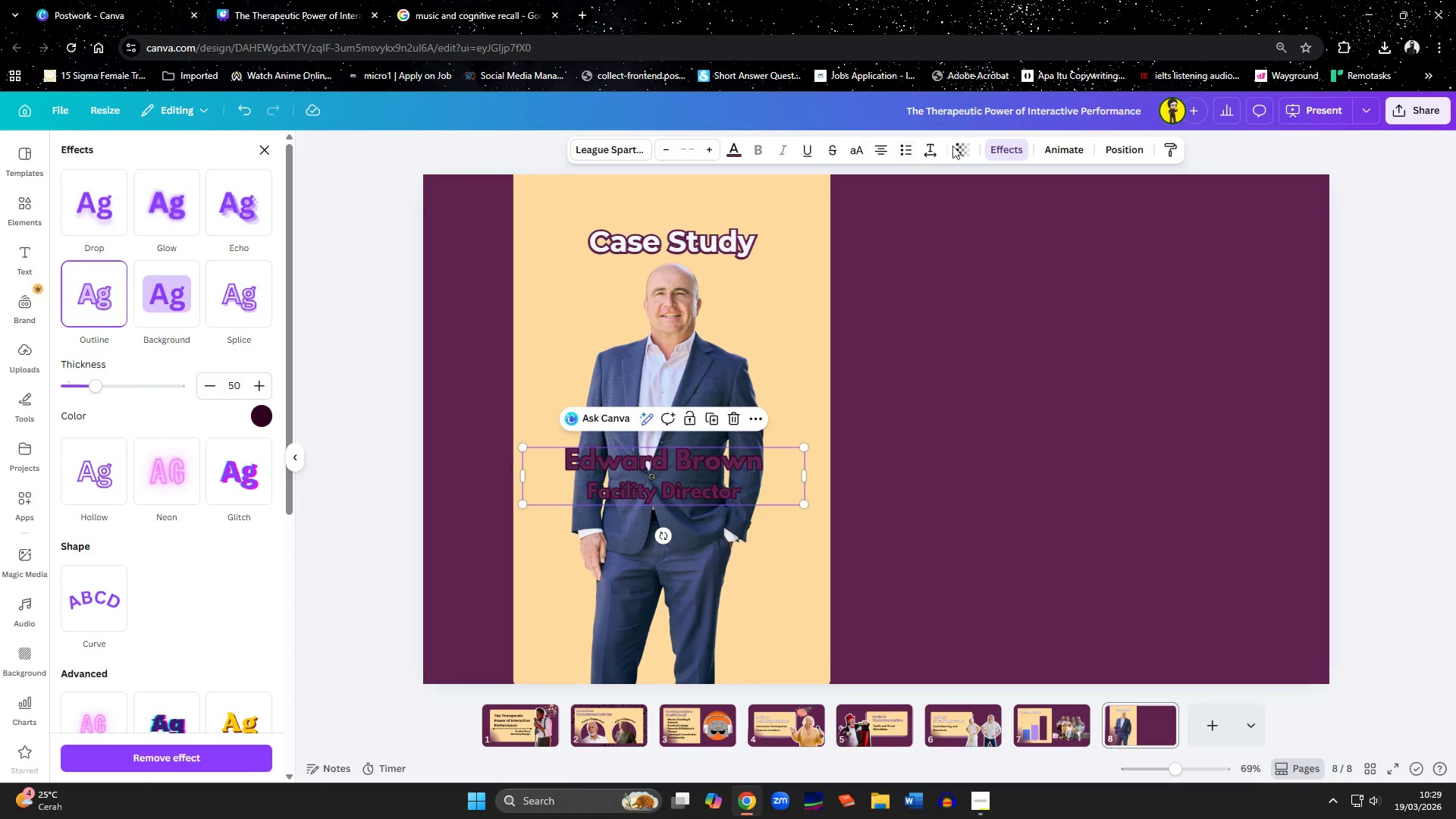 
left_click([253, 410])
 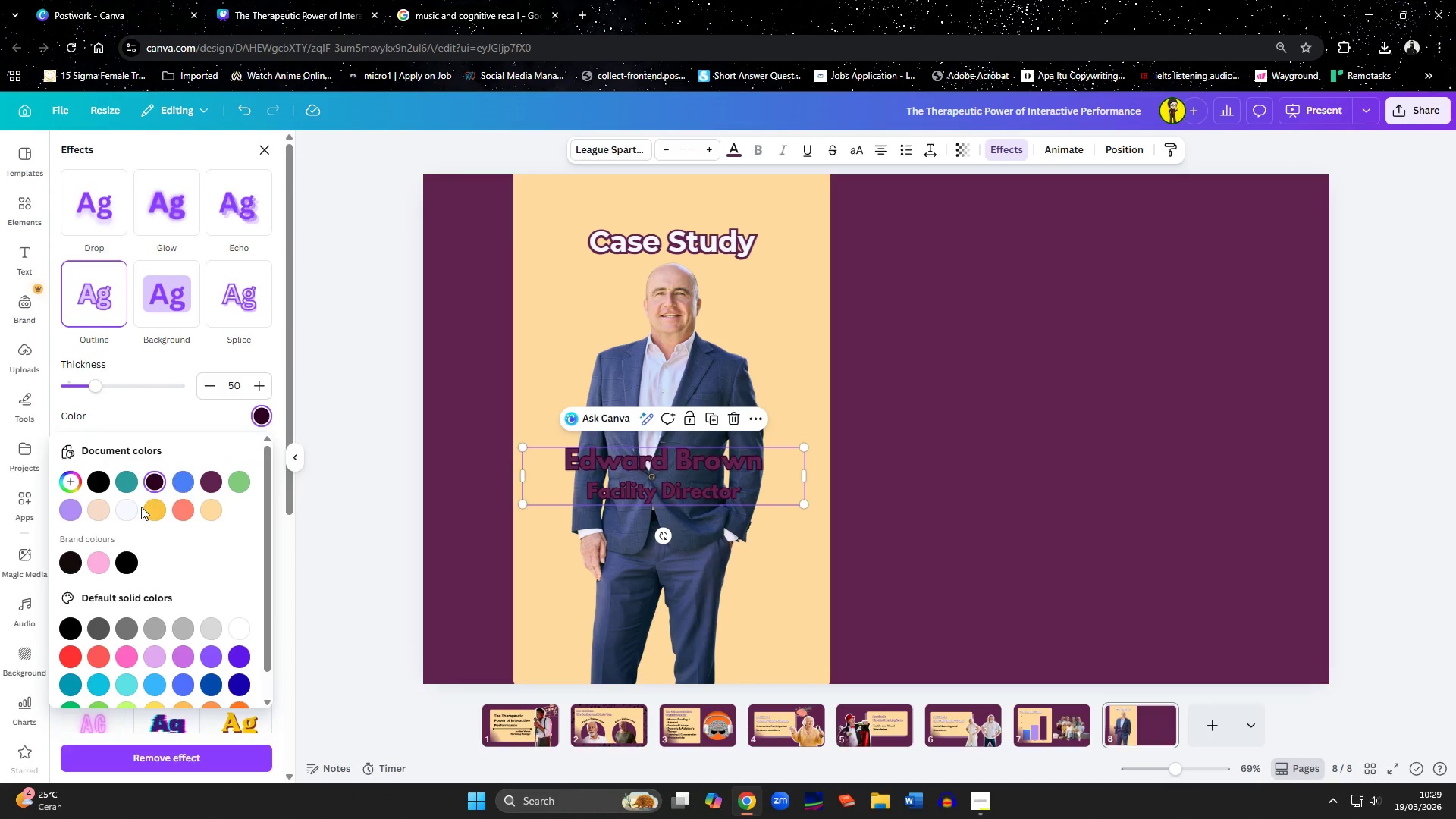 
left_click([130, 510])
 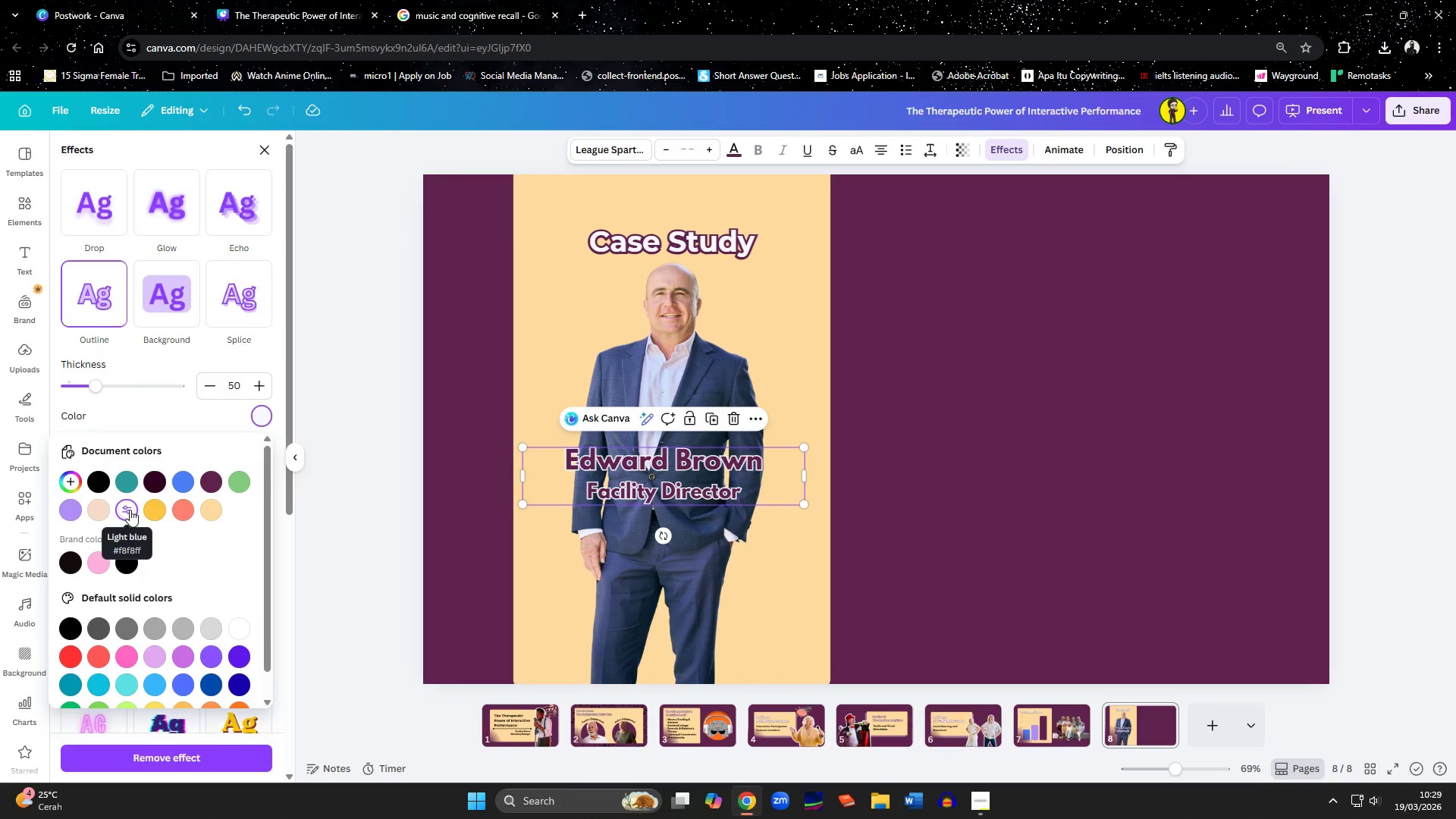 
left_click_drag(start_coordinate=[97, 387], to_coordinate=[115, 393])
 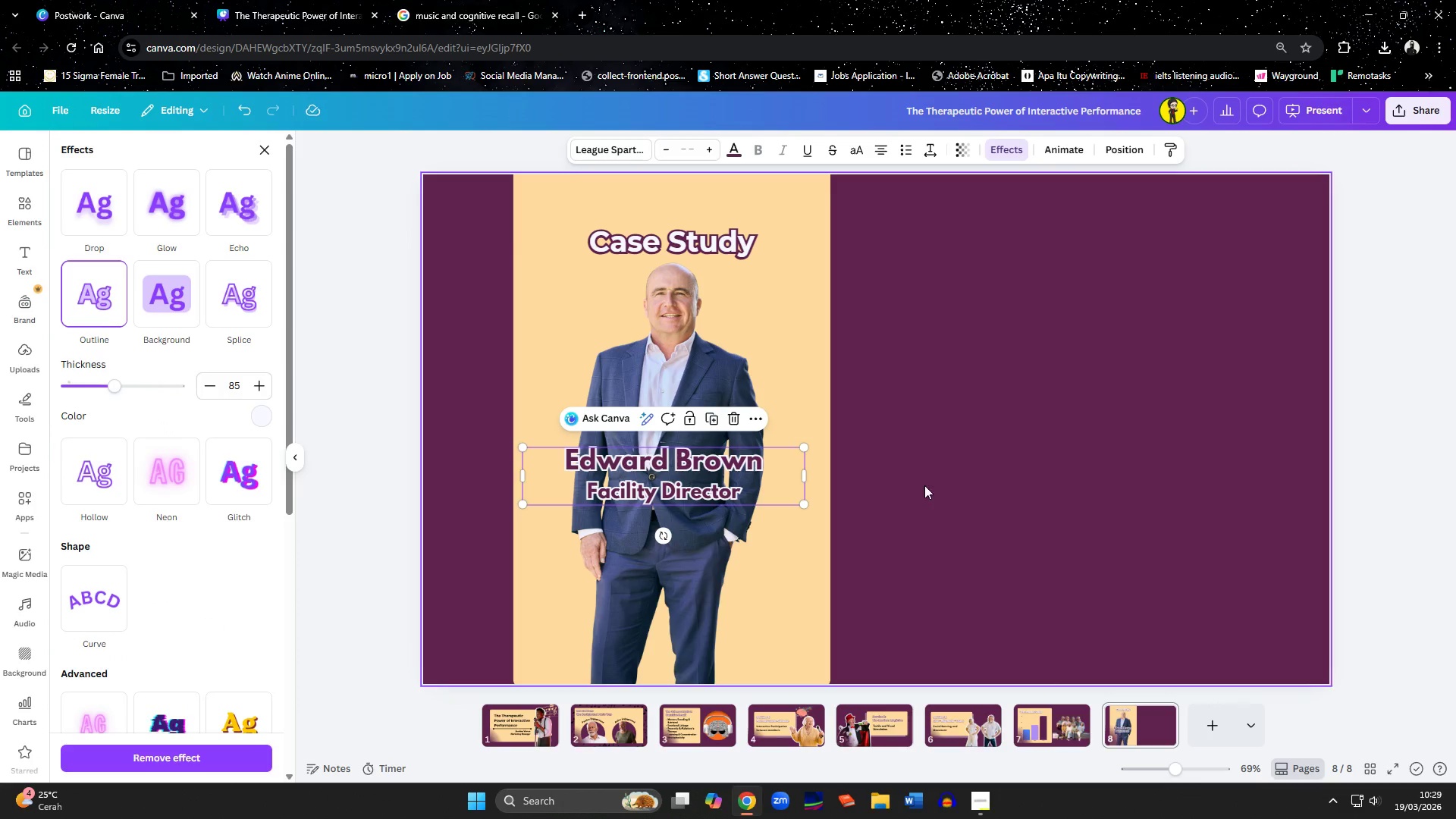 
left_click([937, 485])
 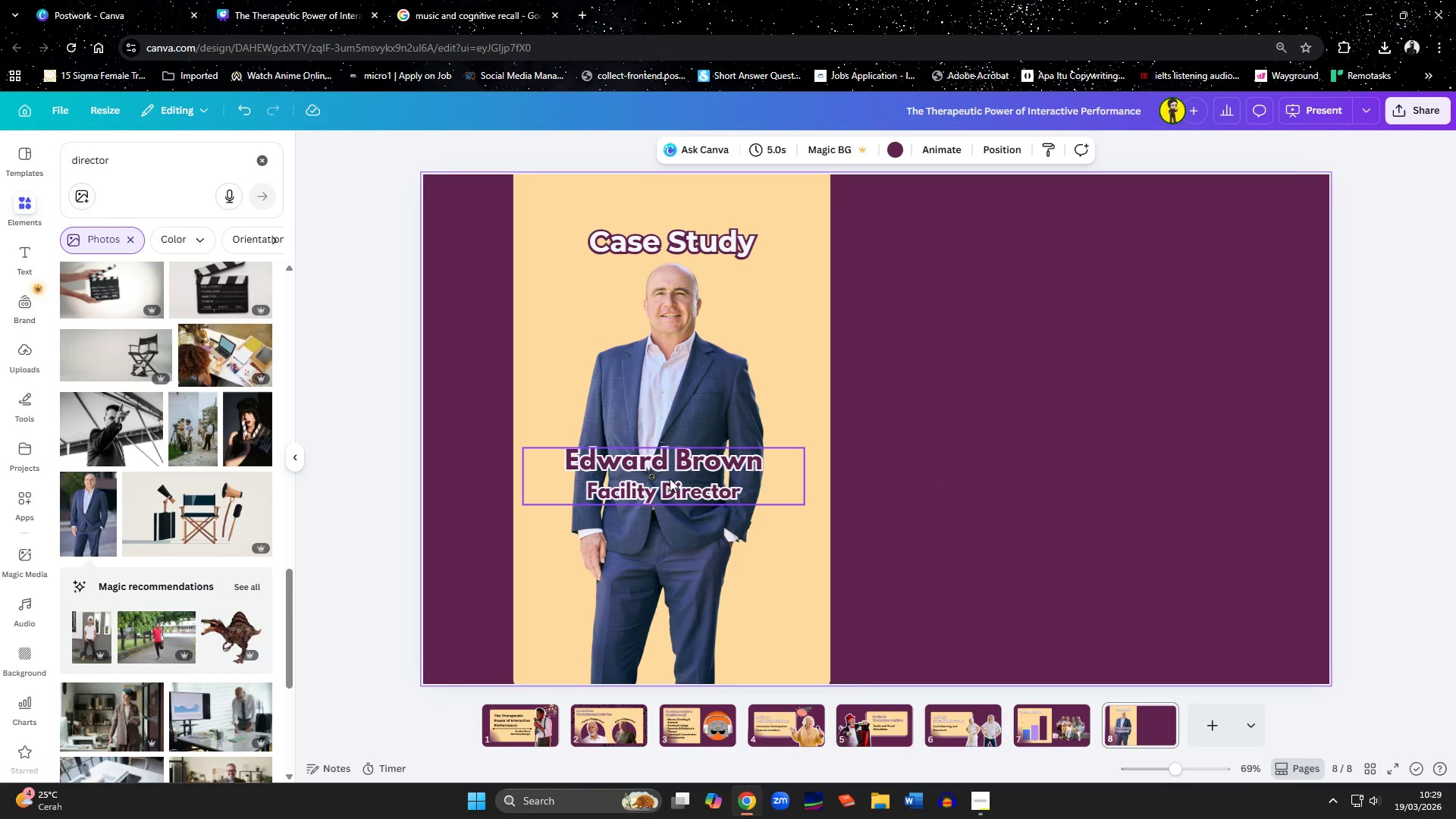 
left_click_drag(start_coordinate=[667, 478], to_coordinate=[667, 473])
 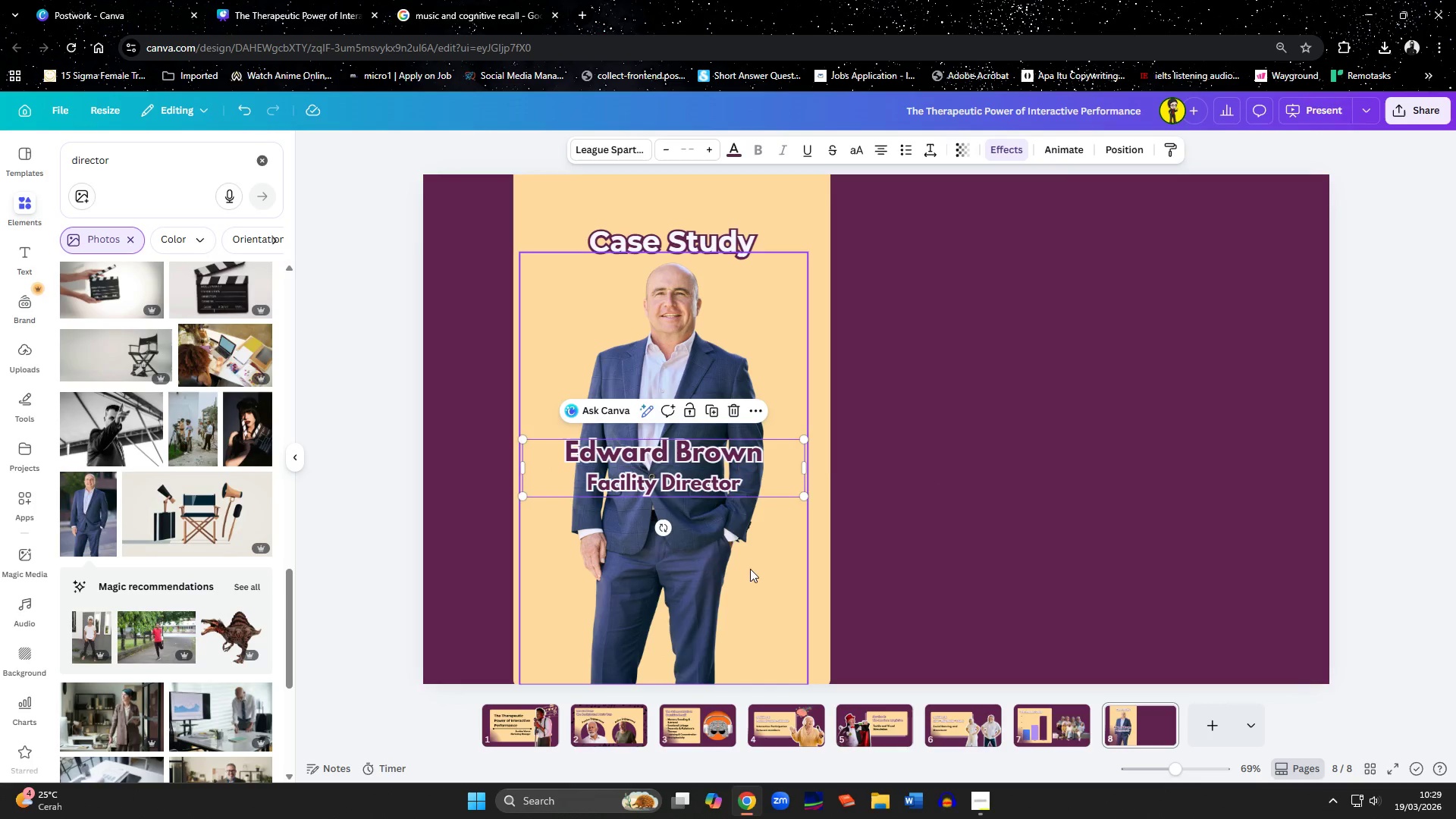 
left_click([758, 576])
 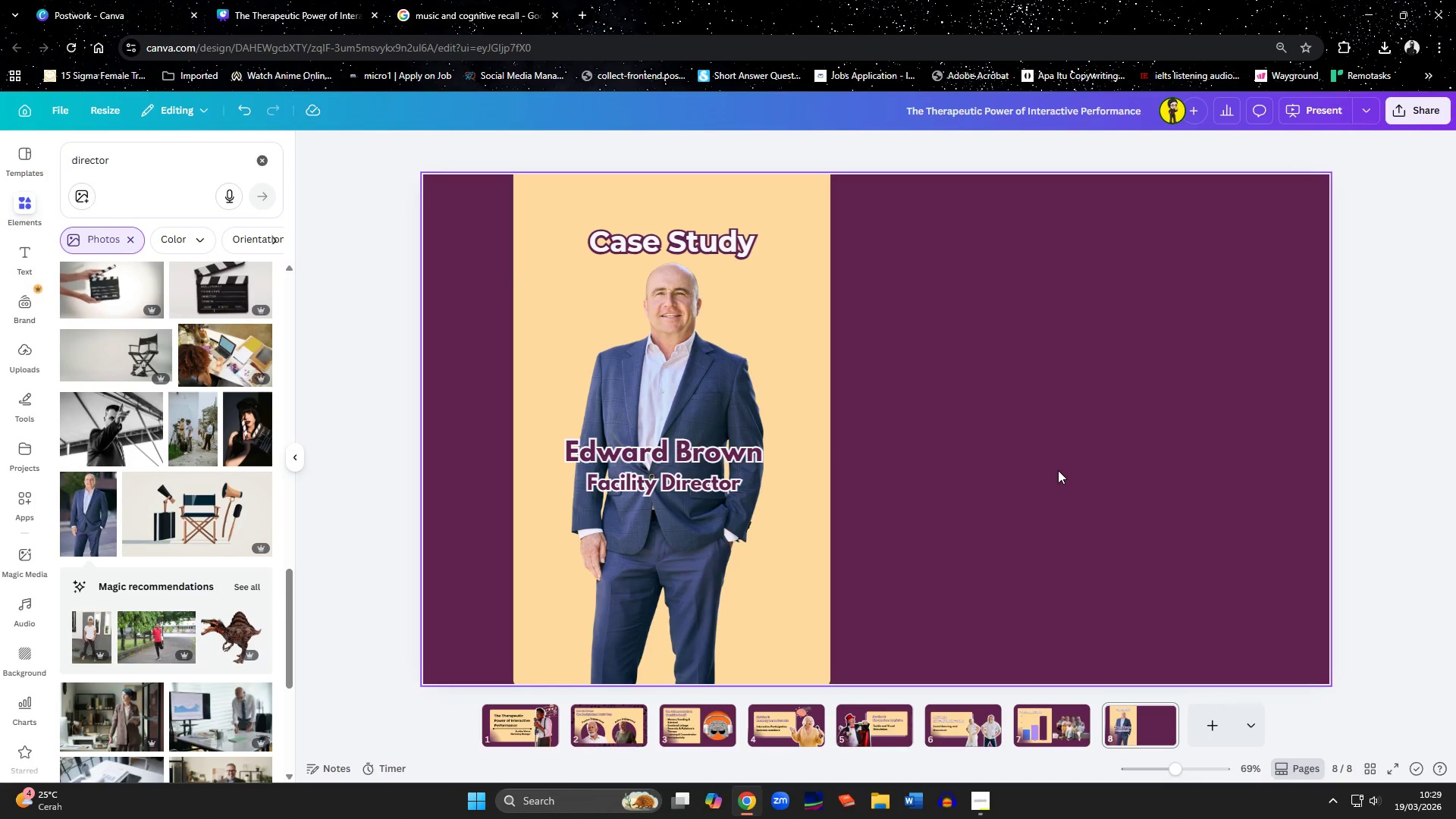 
wait(7.19)
 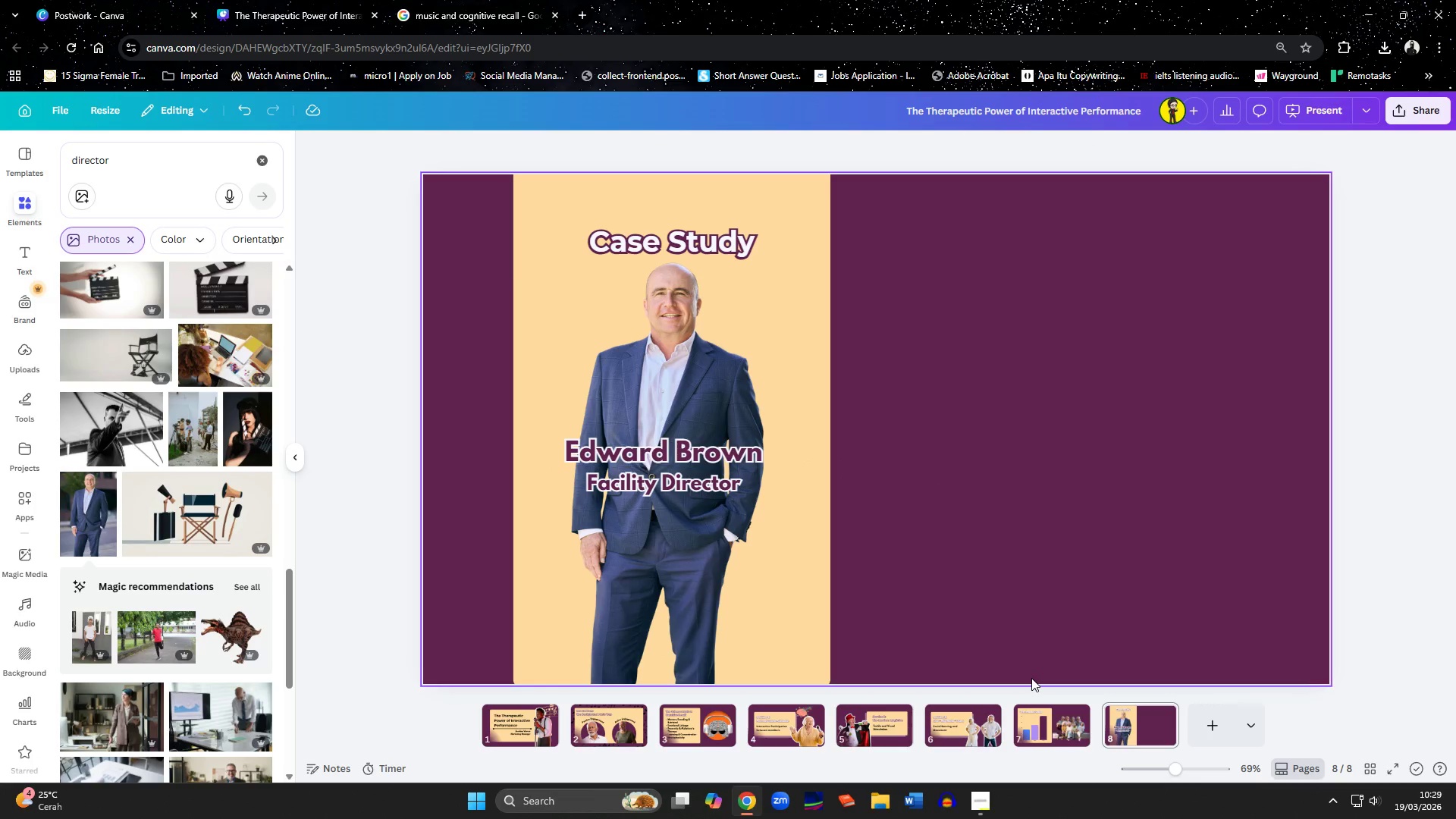 
left_click_drag(start_coordinate=[114, 153], to_coordinate=[30, 145])
 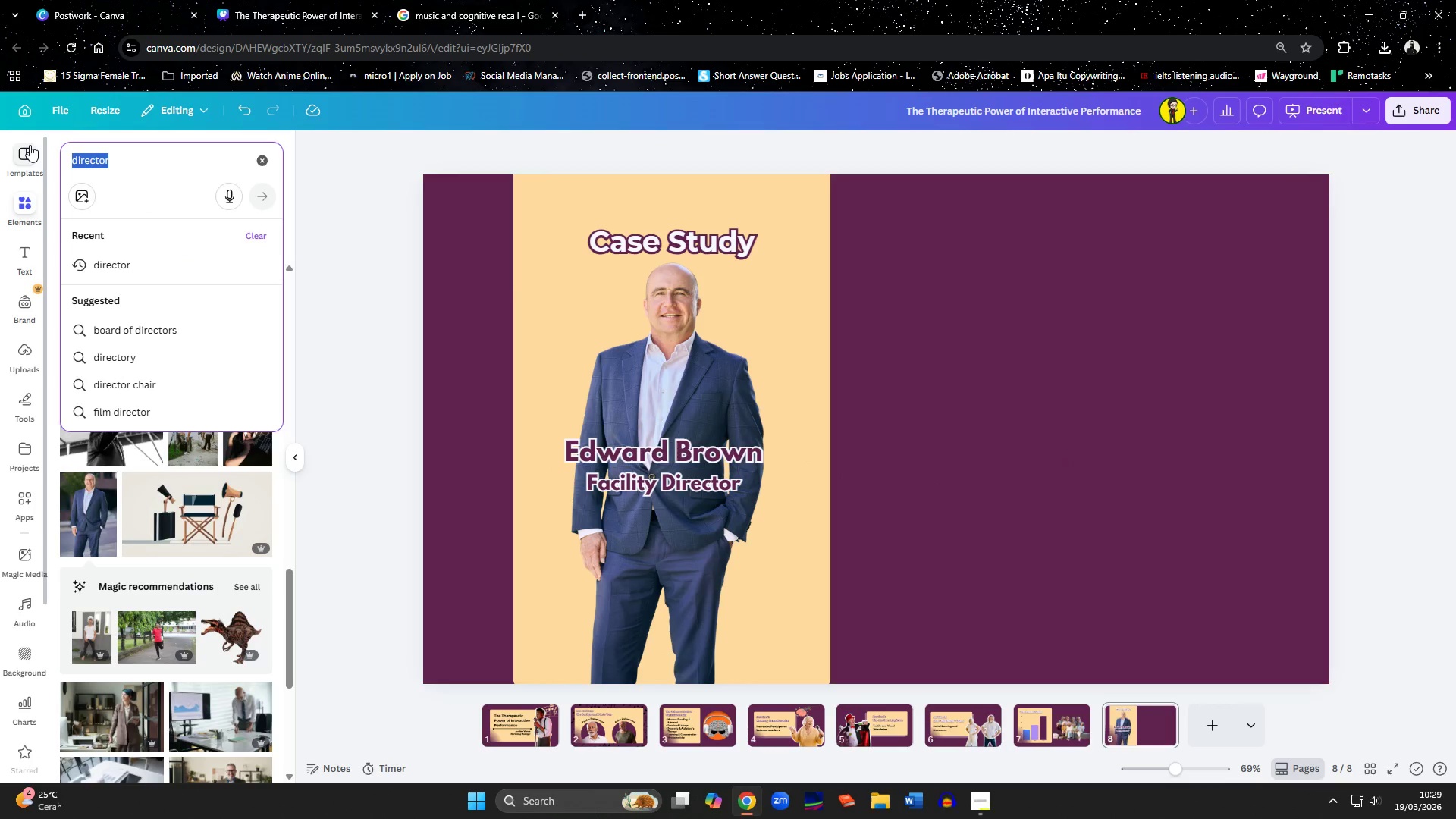 
type(callour)
key(Backspace)
type(t)
 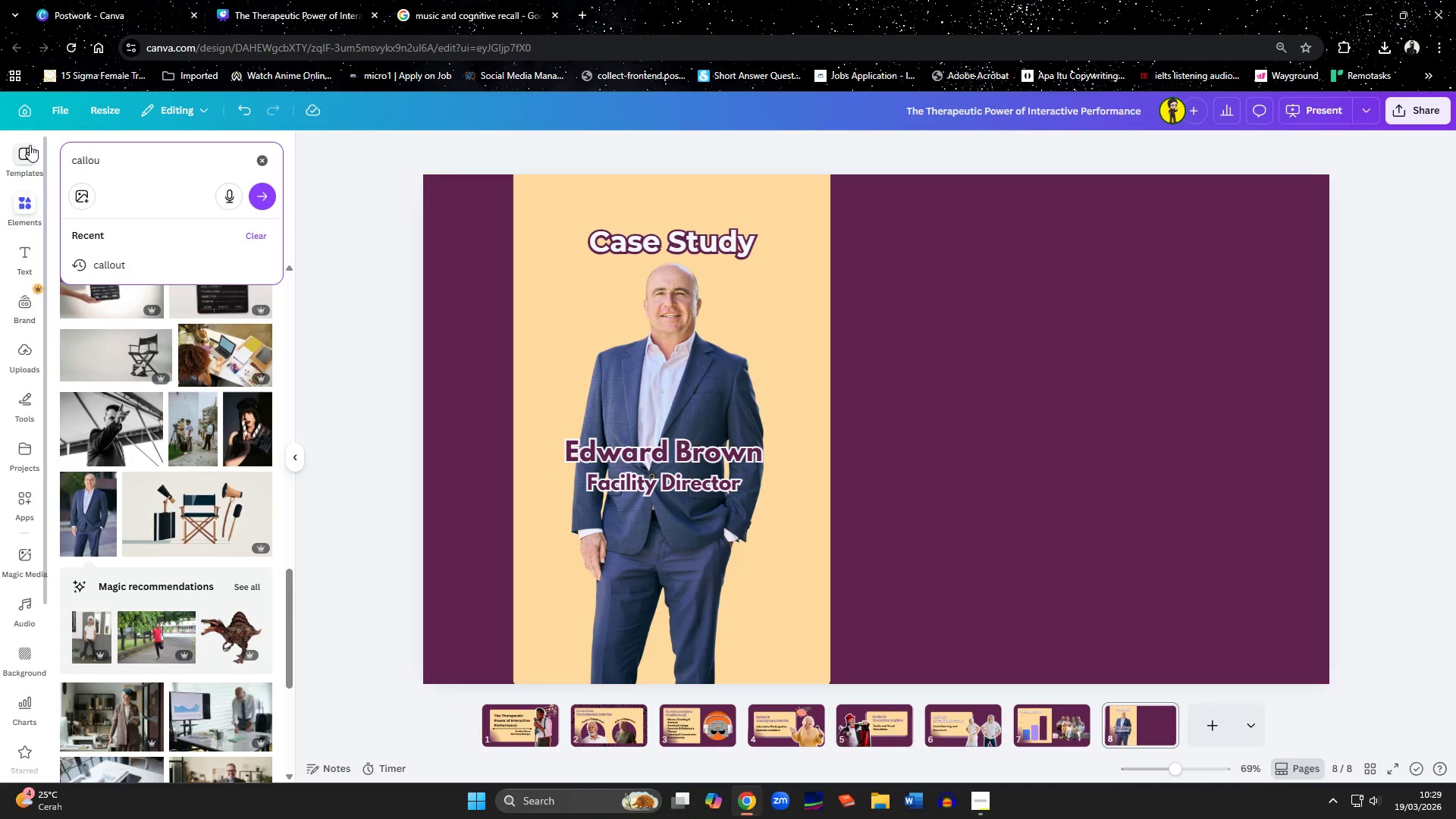 
key(Enter)
 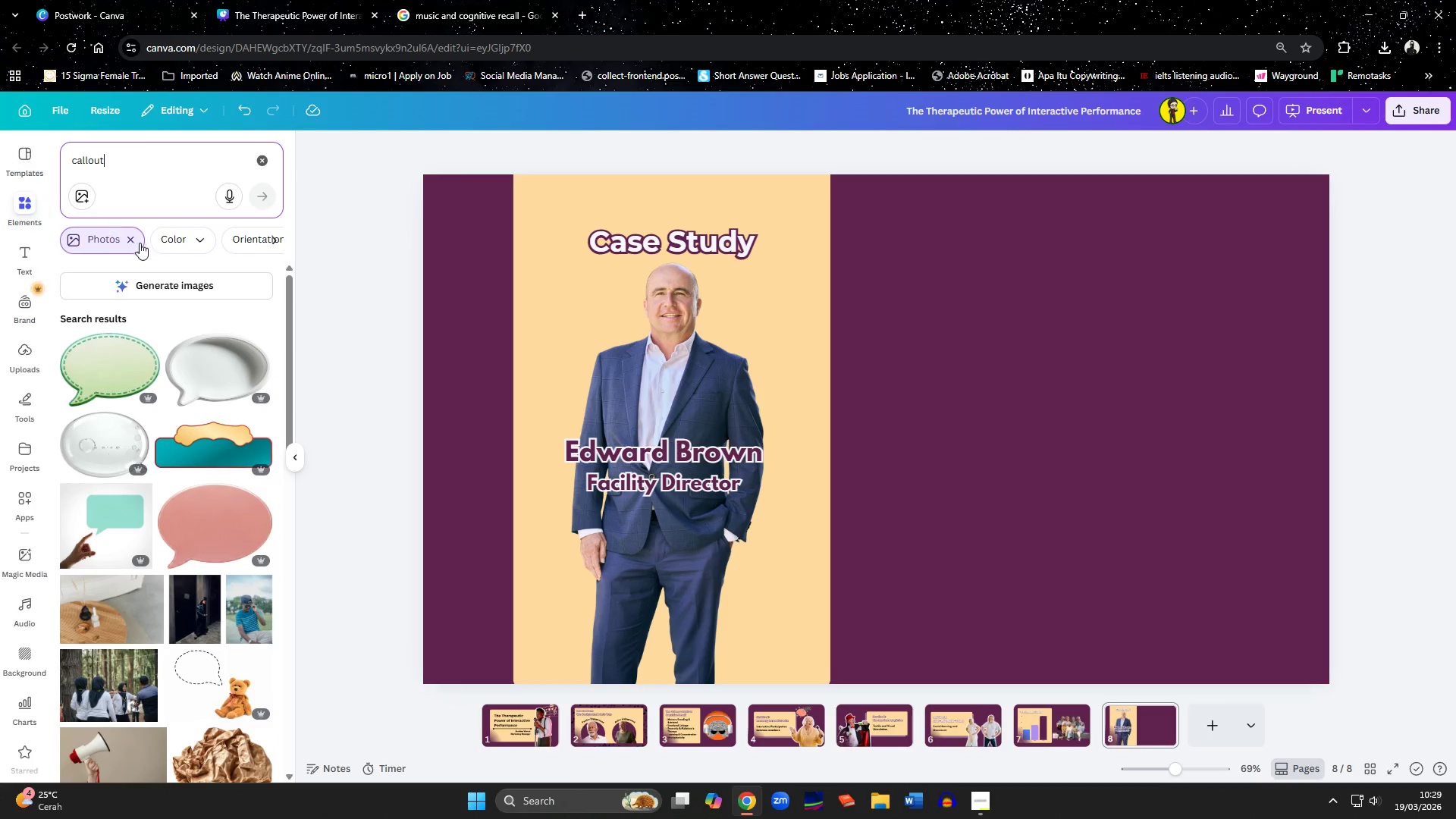 
left_click([124, 239])
 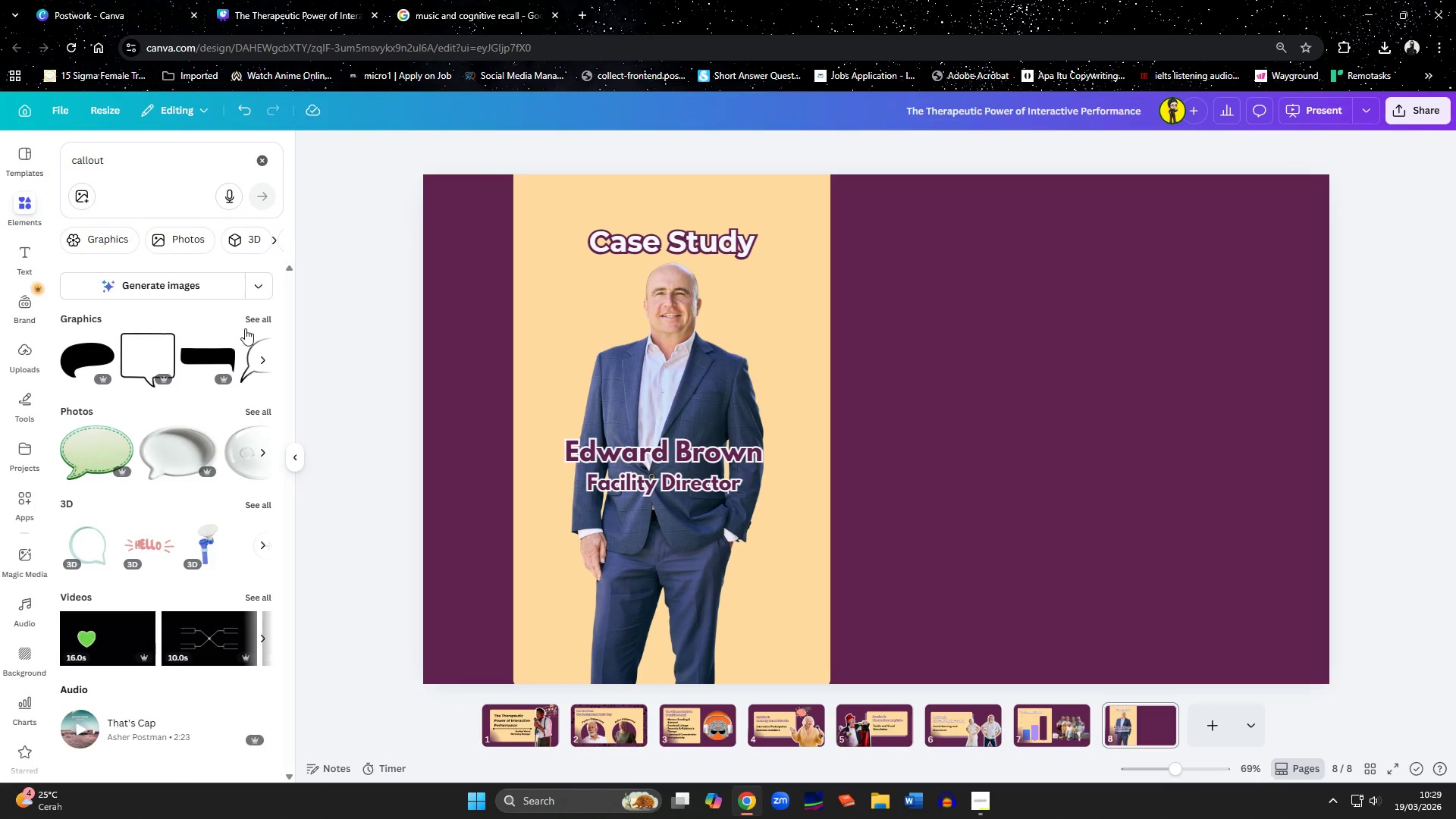 
left_click([249, 323])
 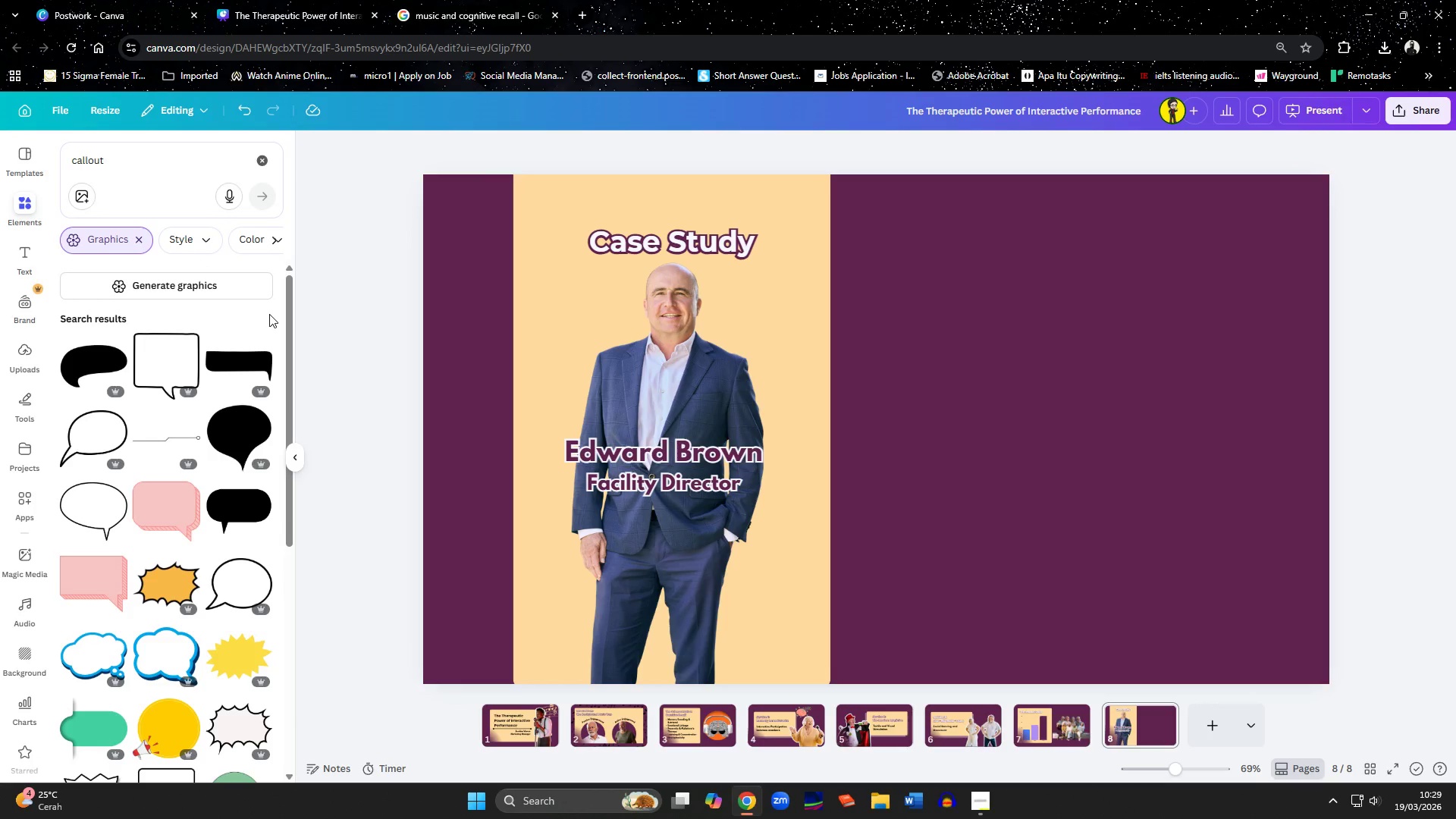 
left_click([154, 356])
 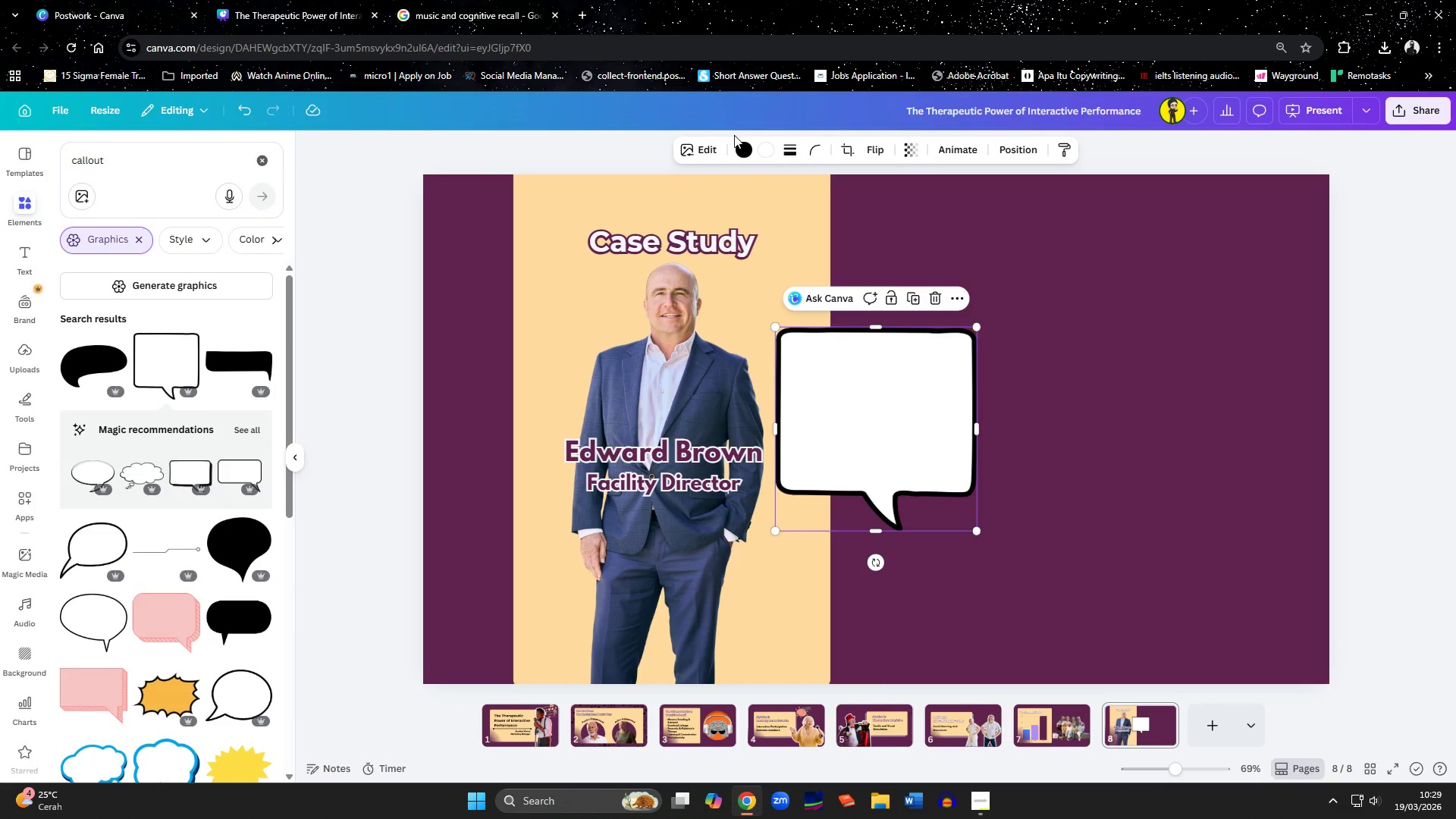 
left_click([742, 150])
 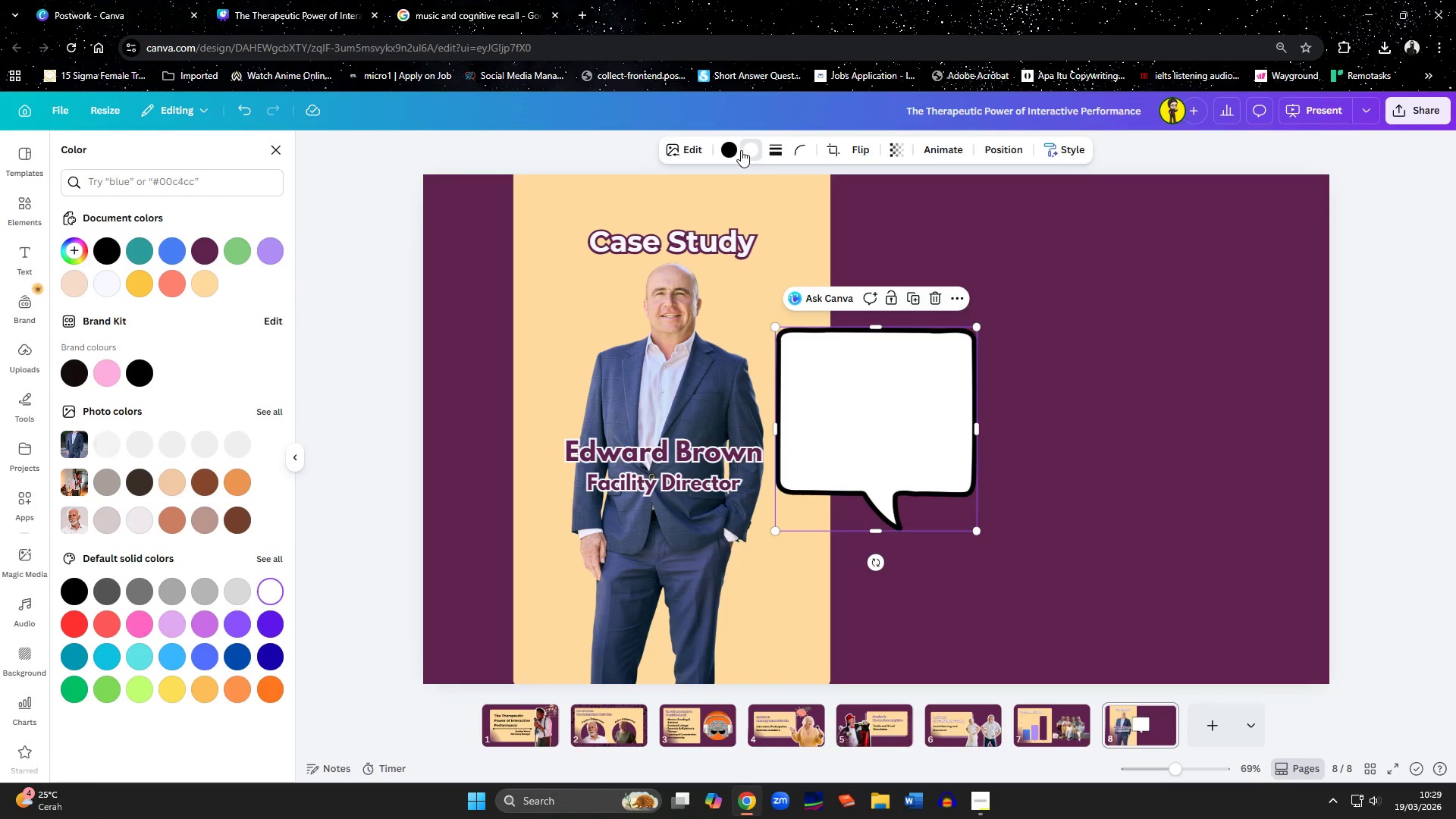 
left_click([726, 152])
 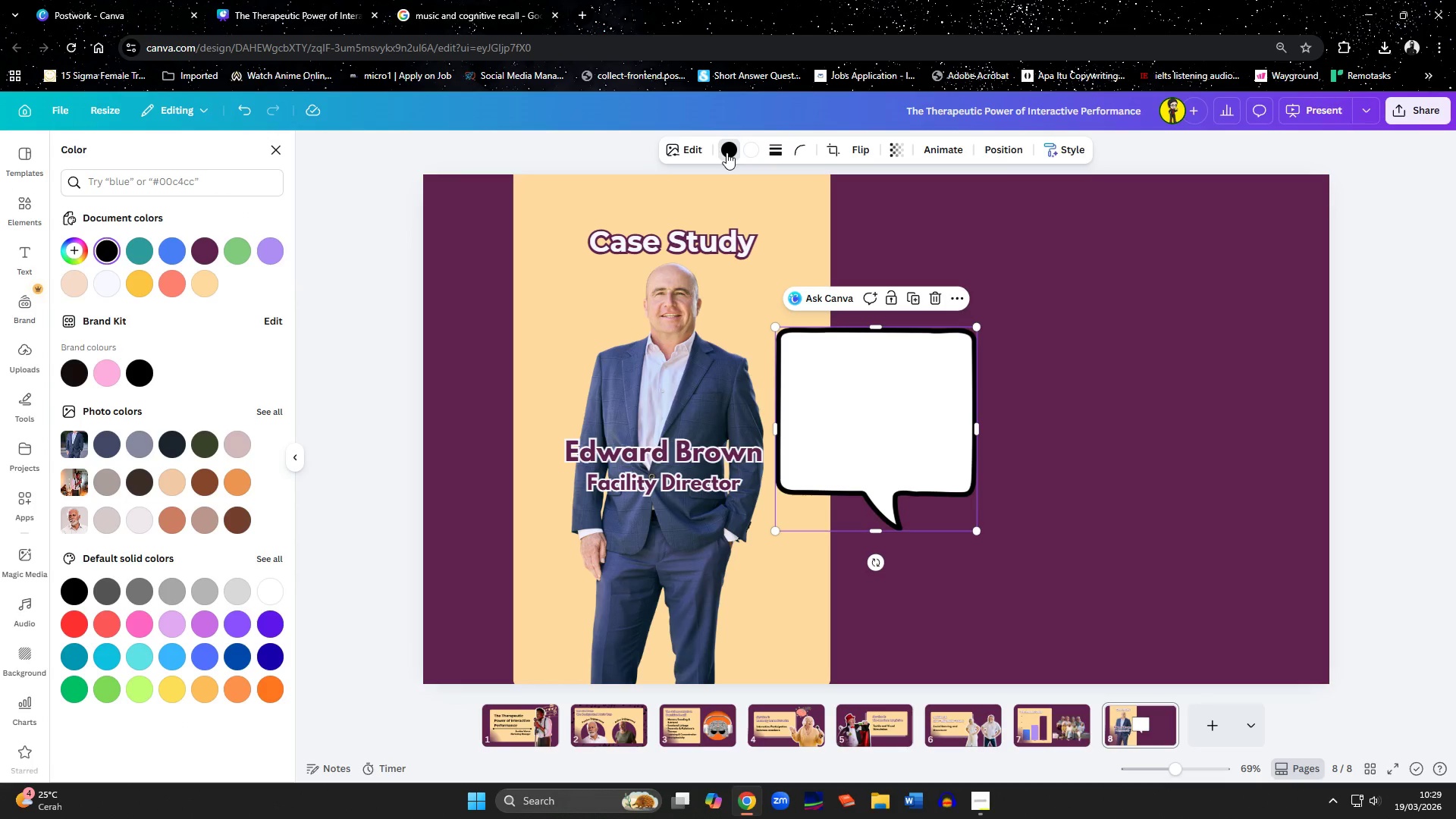 
left_click([726, 152])
 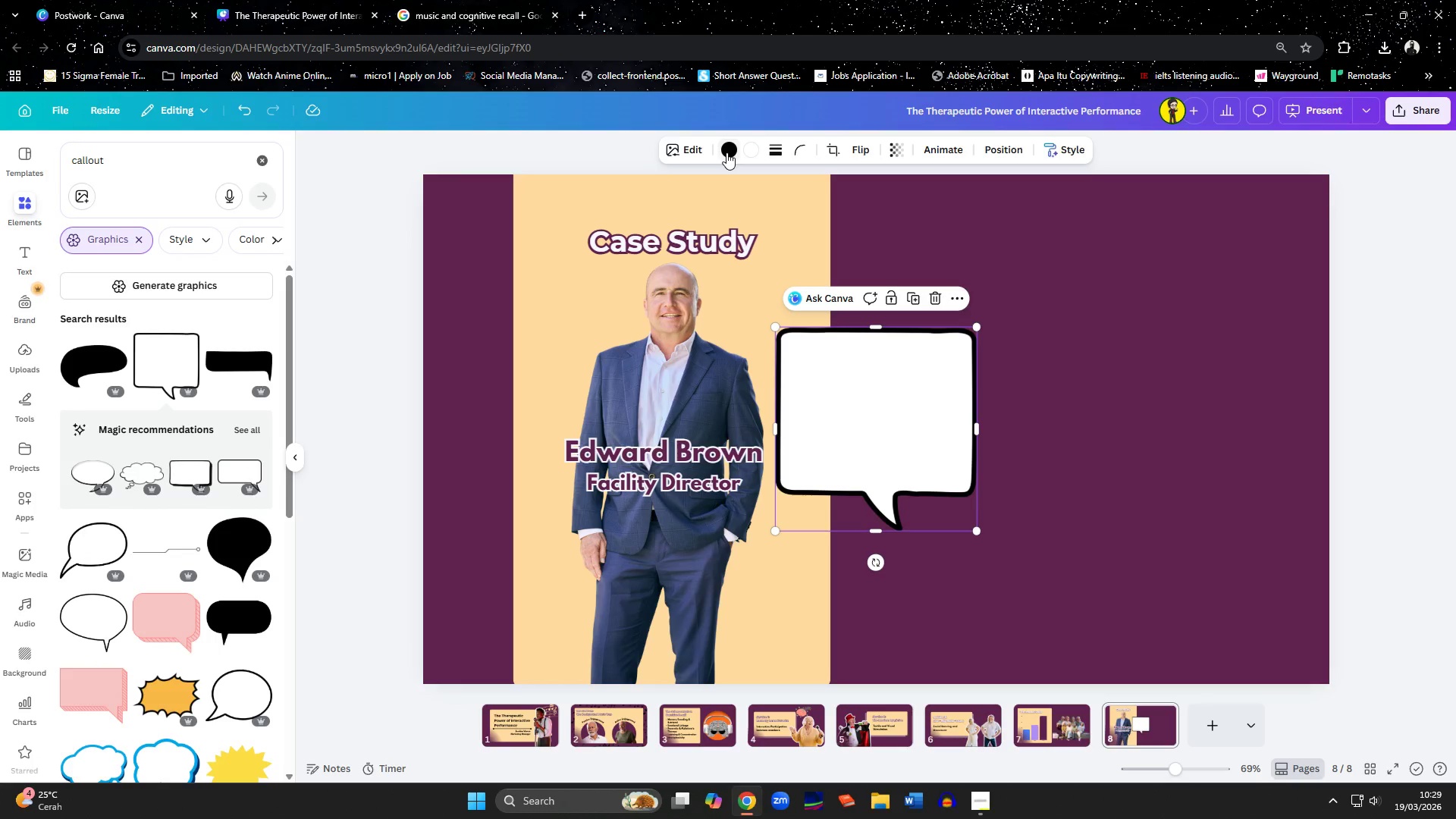 
left_click([726, 152])
 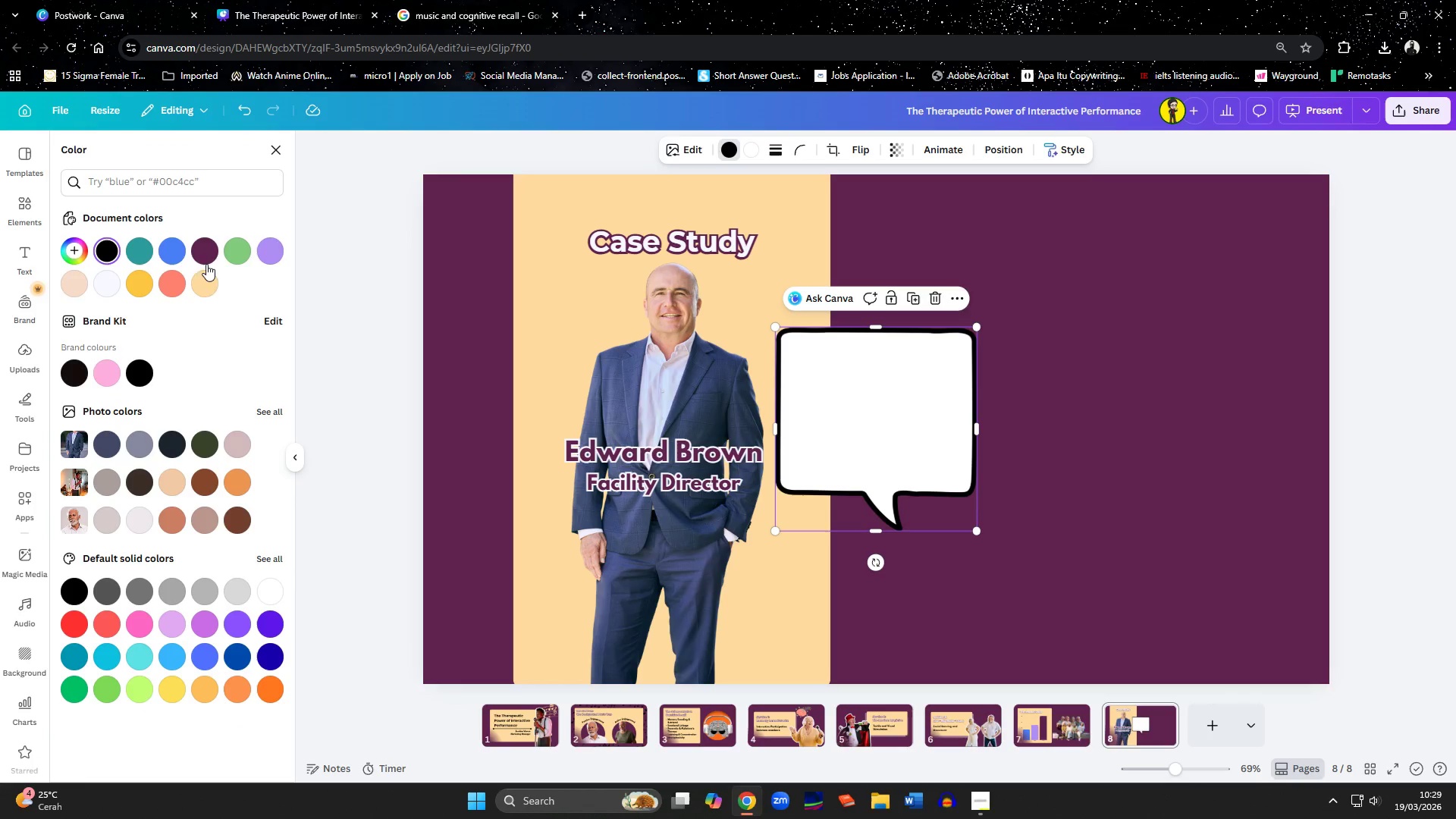 
left_click([212, 287])
 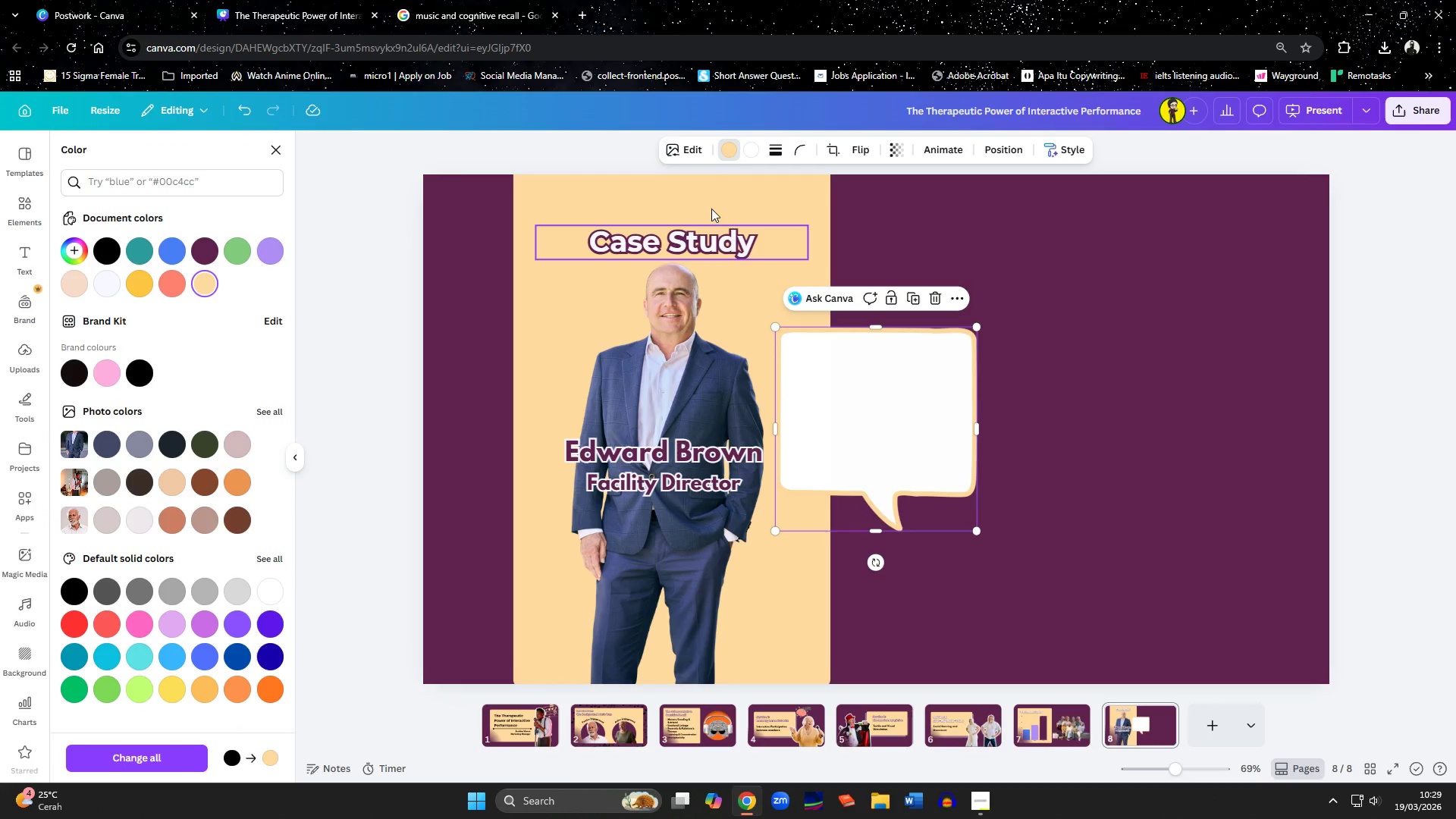 
left_click([751, 151])
 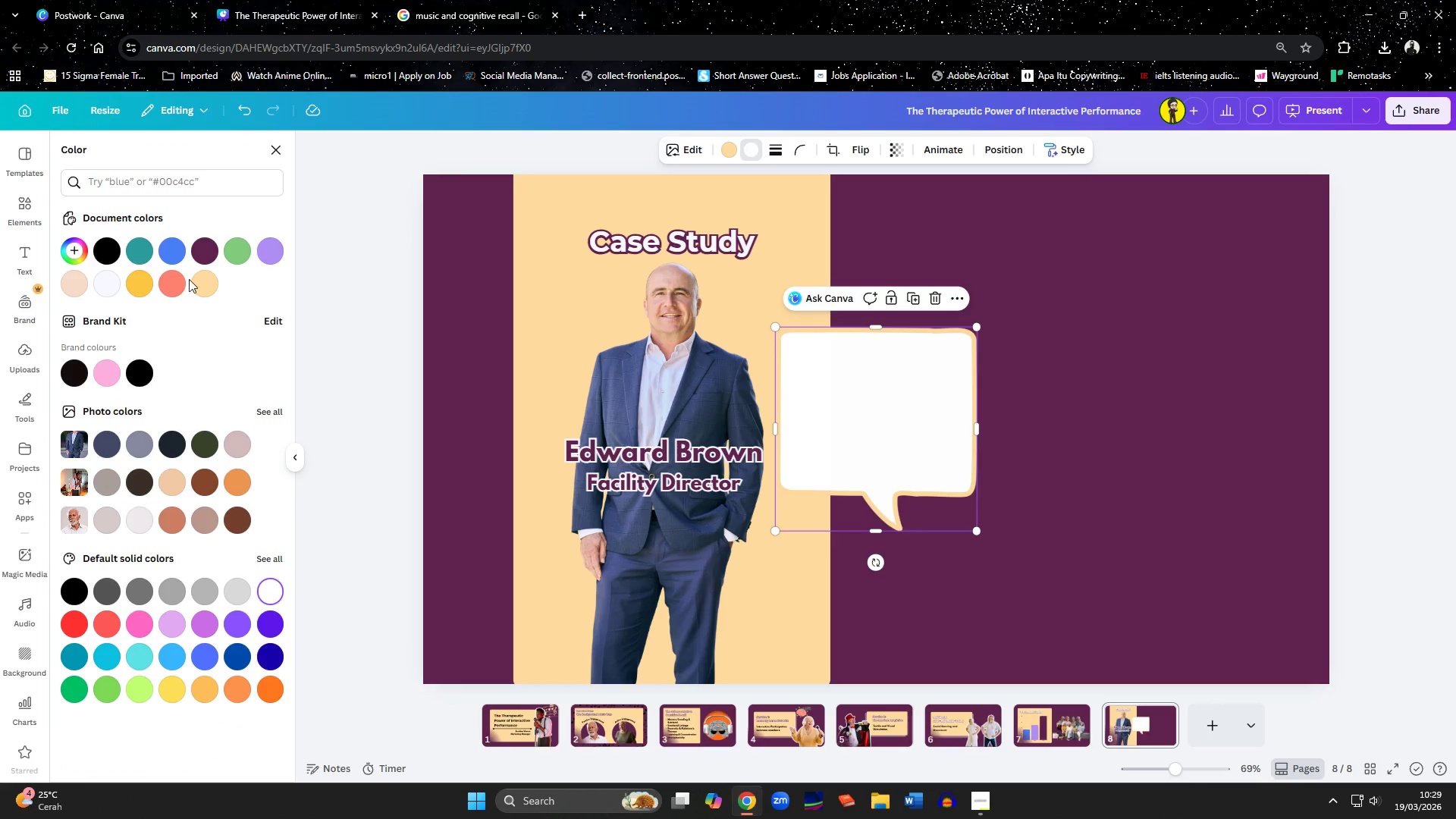 
left_click([96, 291])
 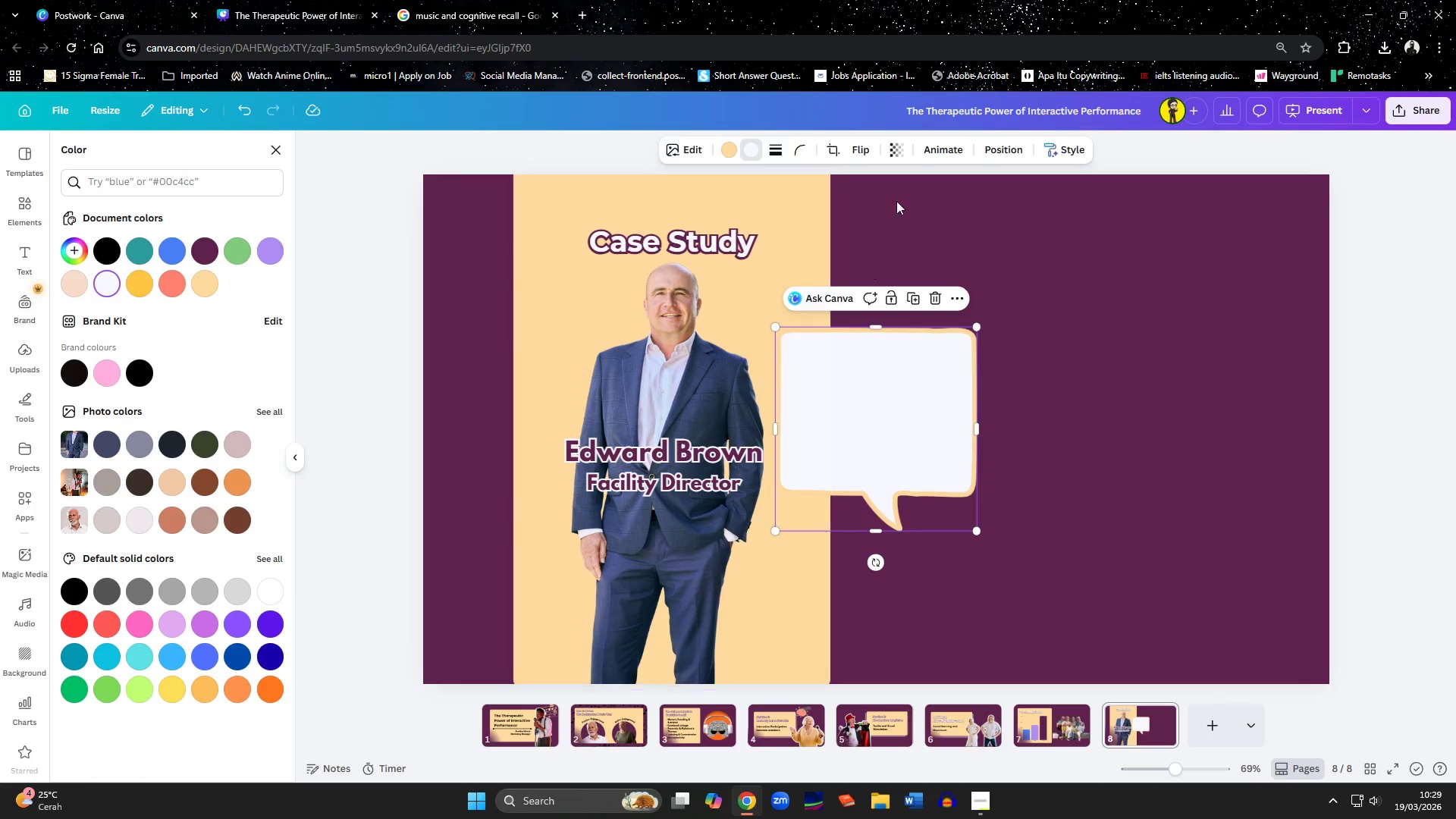 
left_click([868, 152])
 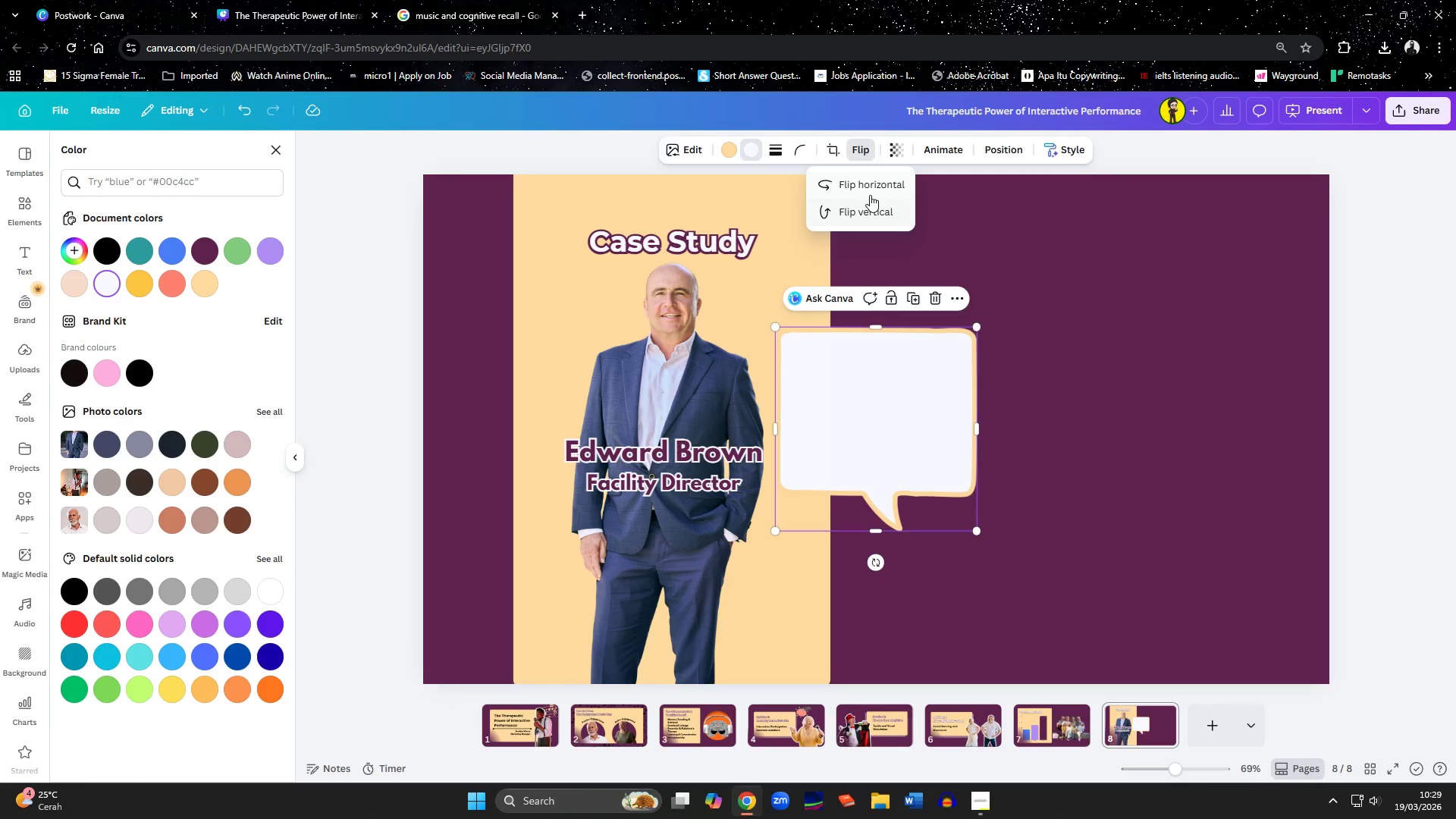 
left_click([870, 192])
 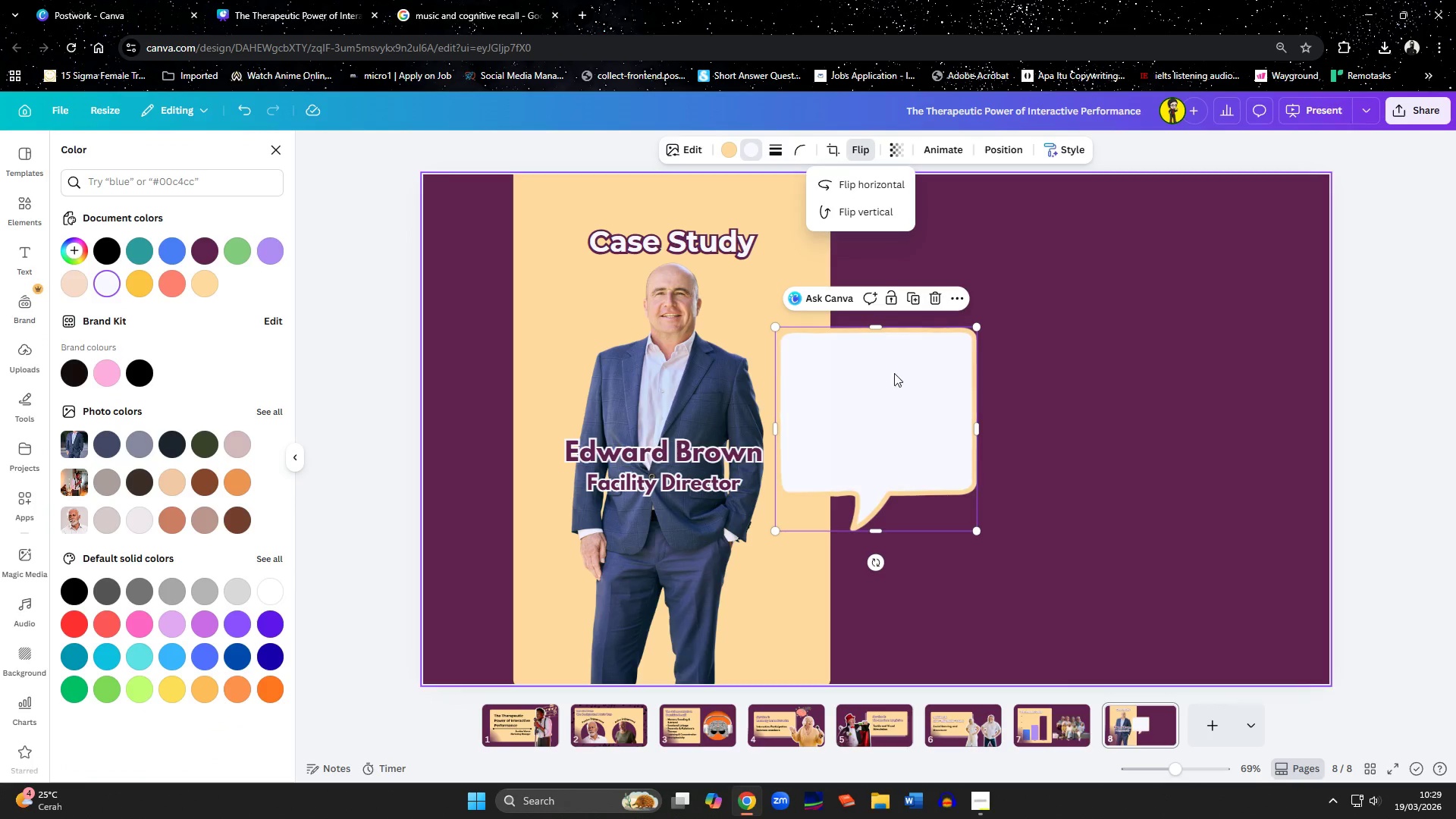 
left_click_drag(start_coordinate=[895, 403], to_coordinate=[969, 284])
 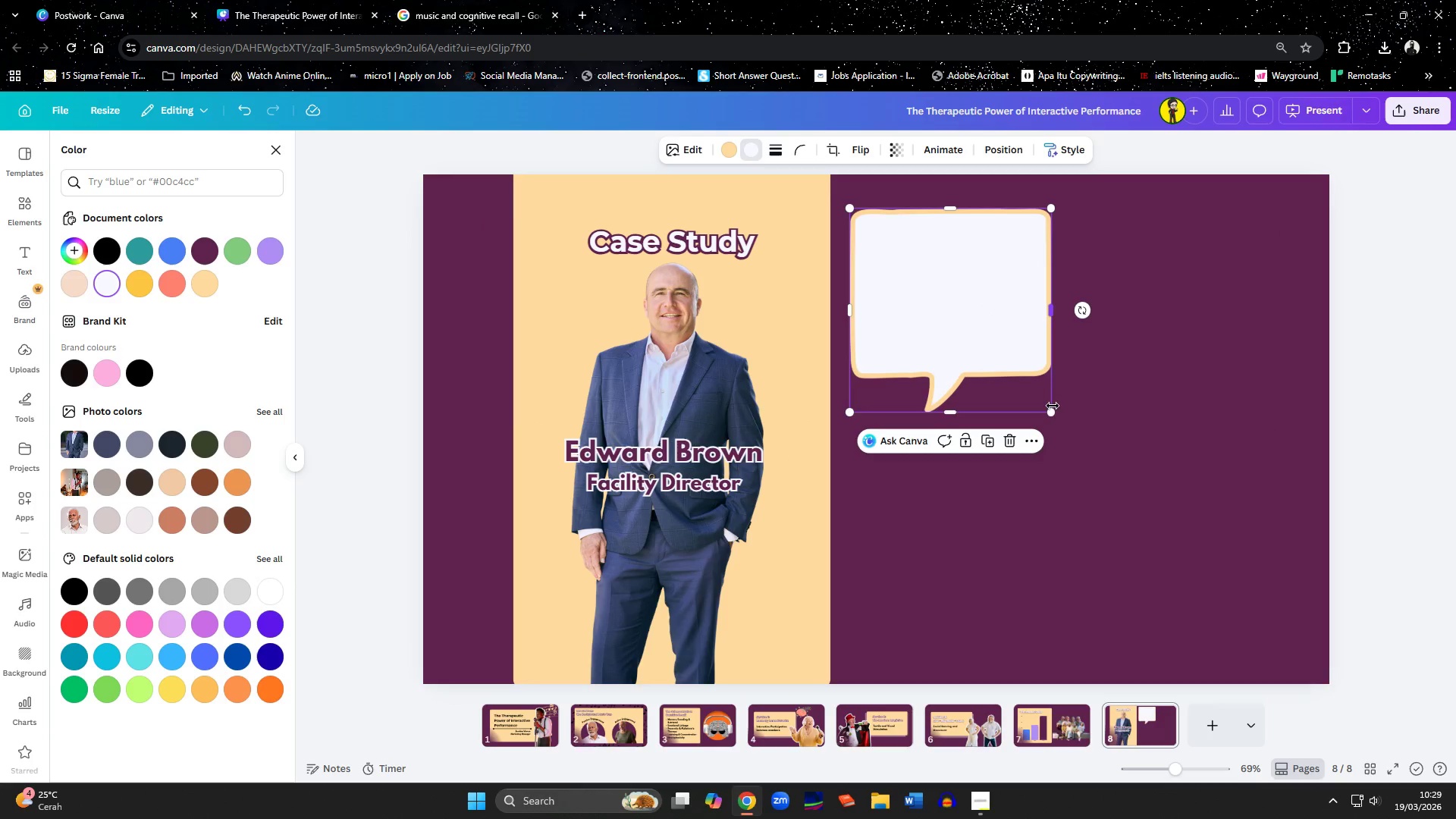 
left_click_drag(start_coordinate=[1051, 409], to_coordinate=[1311, 505])
 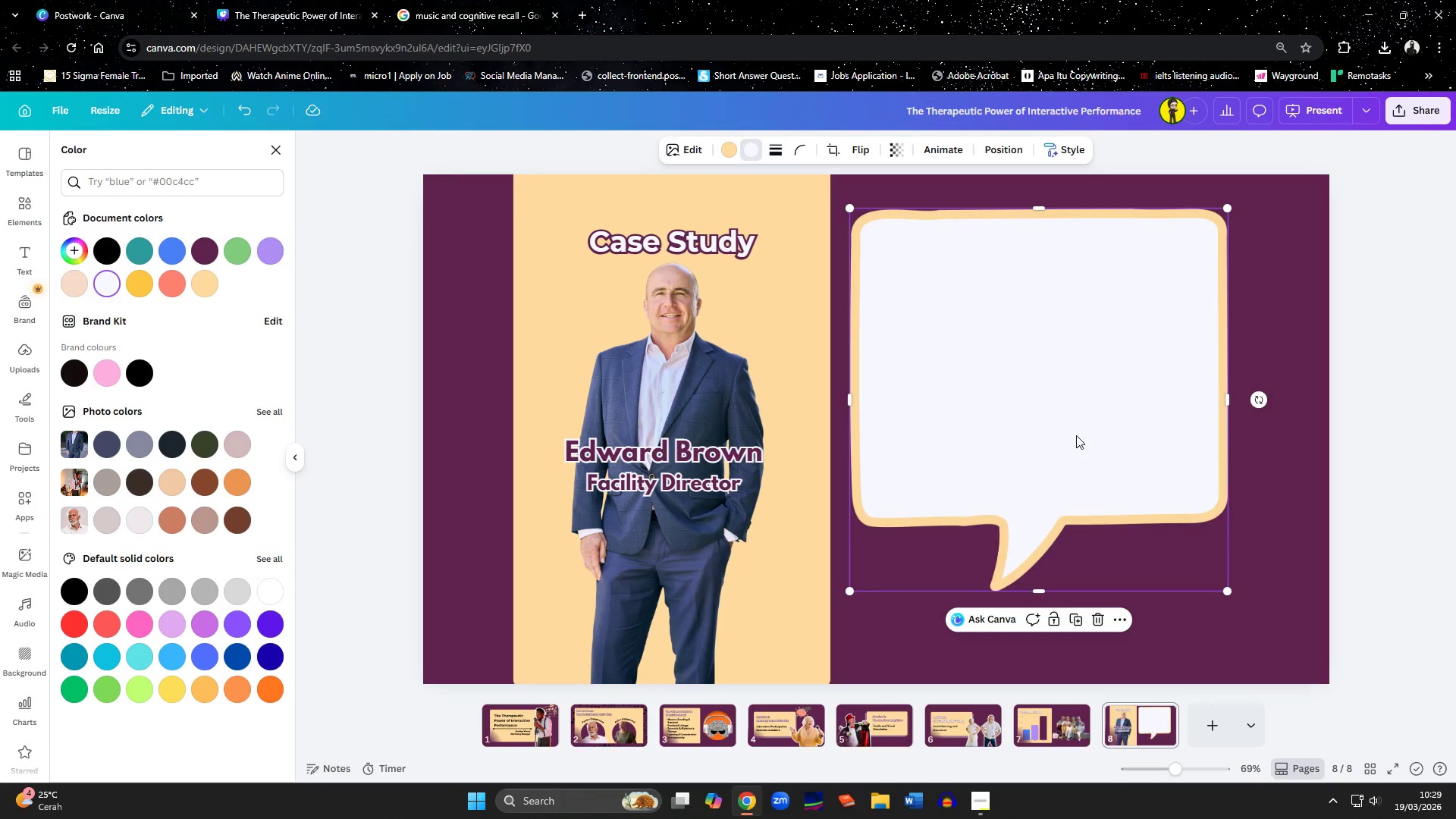 
left_click_drag(start_coordinate=[1072, 430], to_coordinate=[1068, 400])
 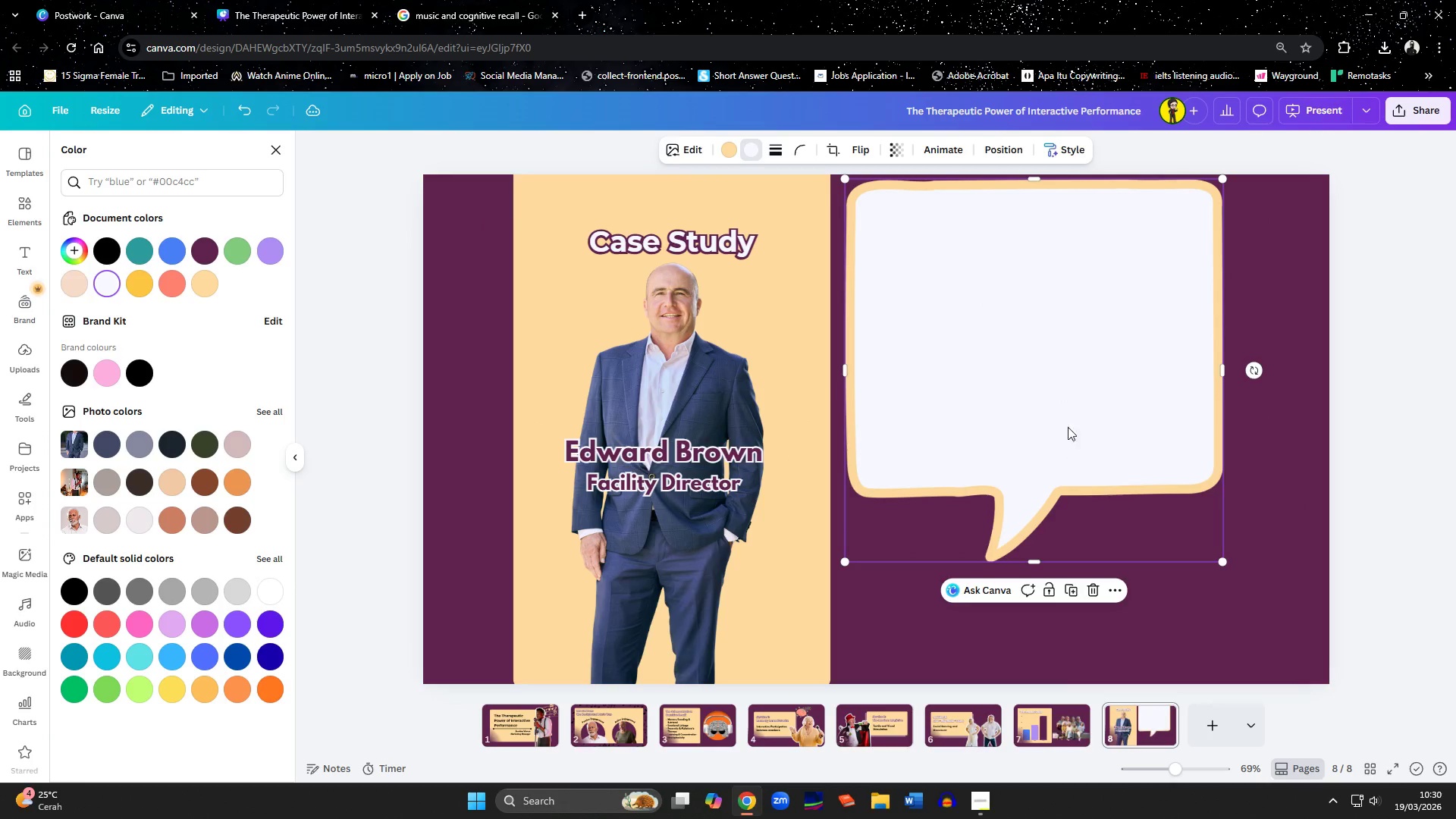 
left_click_drag(start_coordinate=[1067, 406], to_coordinate=[1074, 421])
 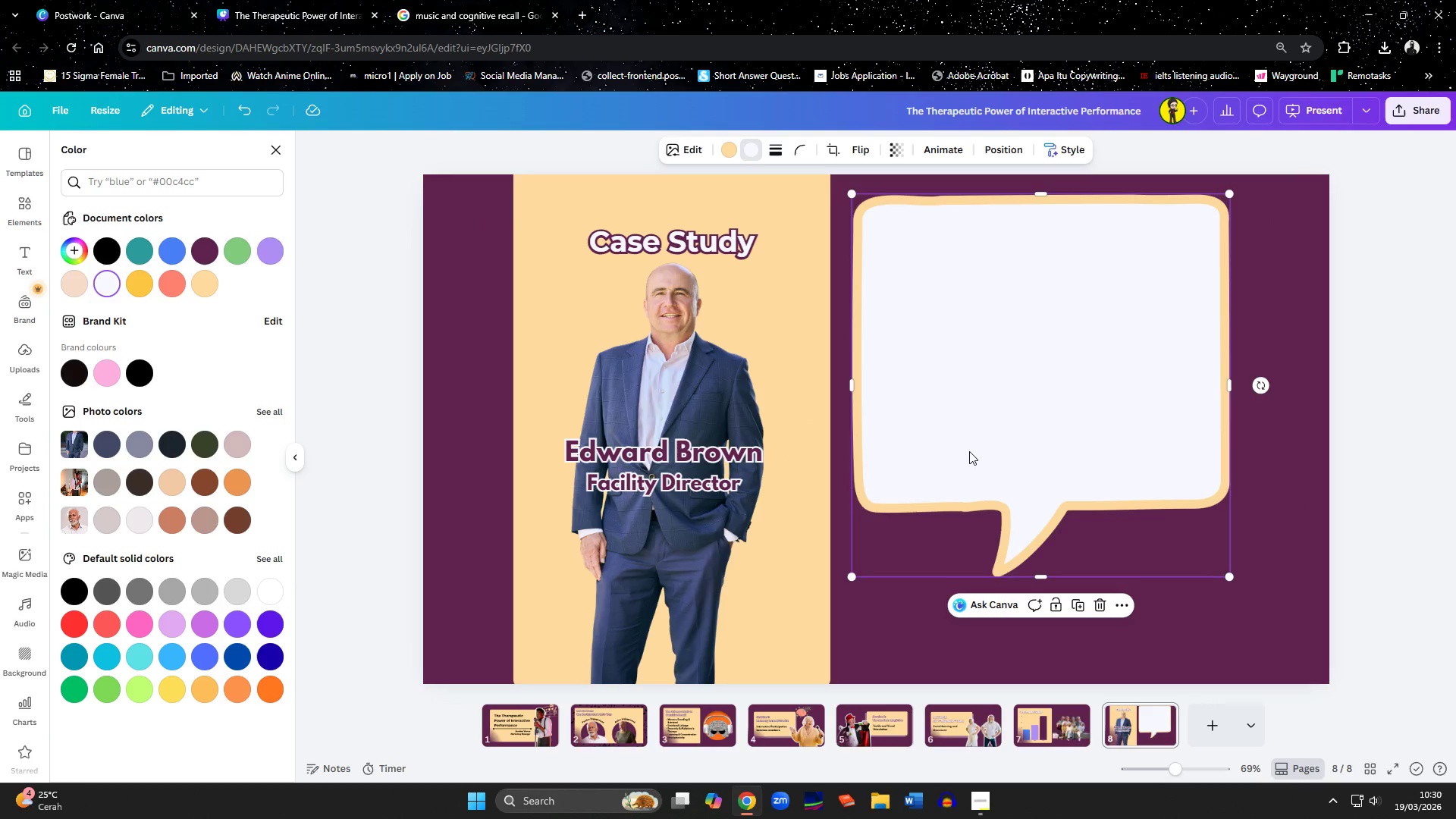 
key(Delete)
 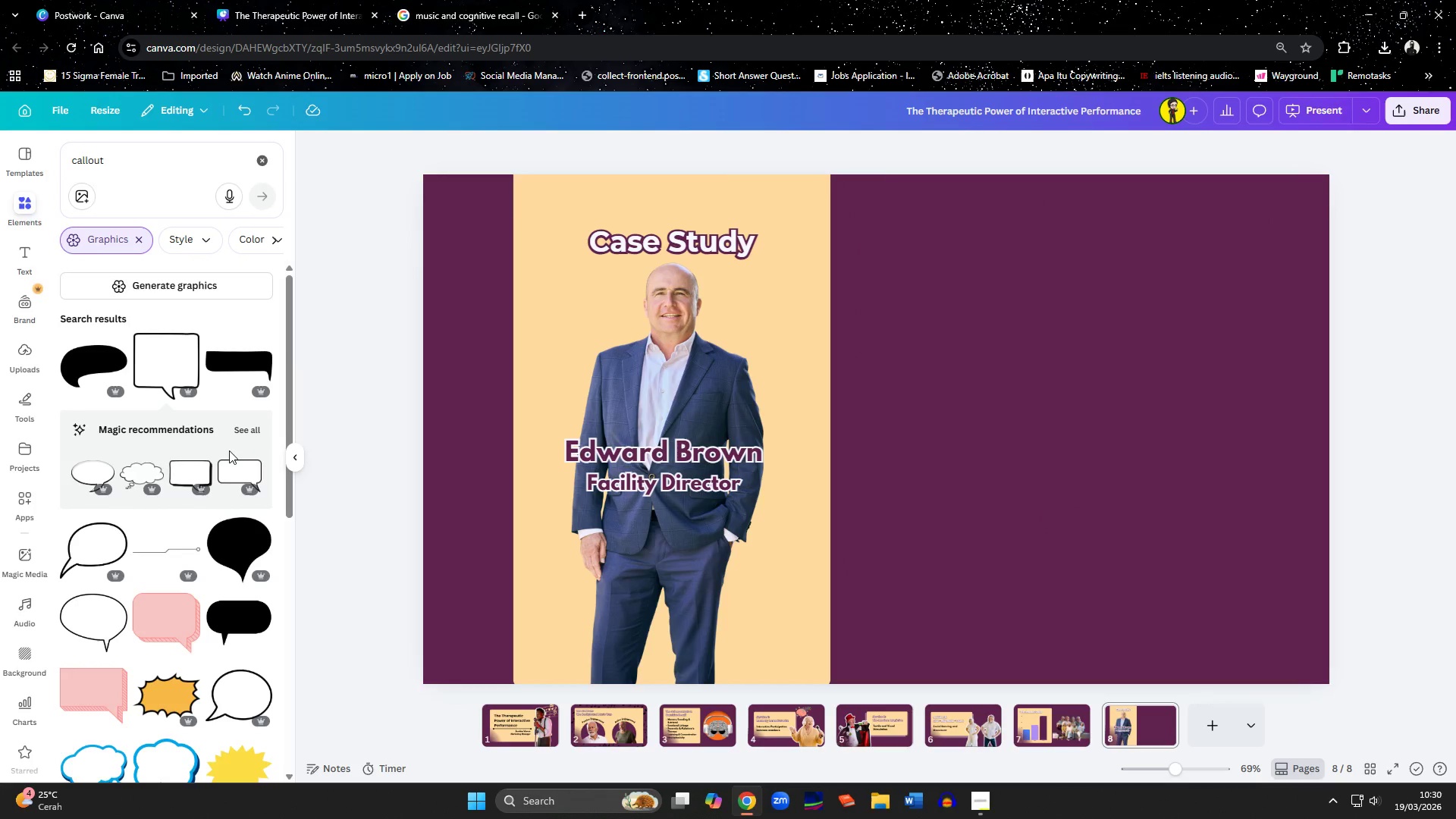 
left_click([242, 431])
 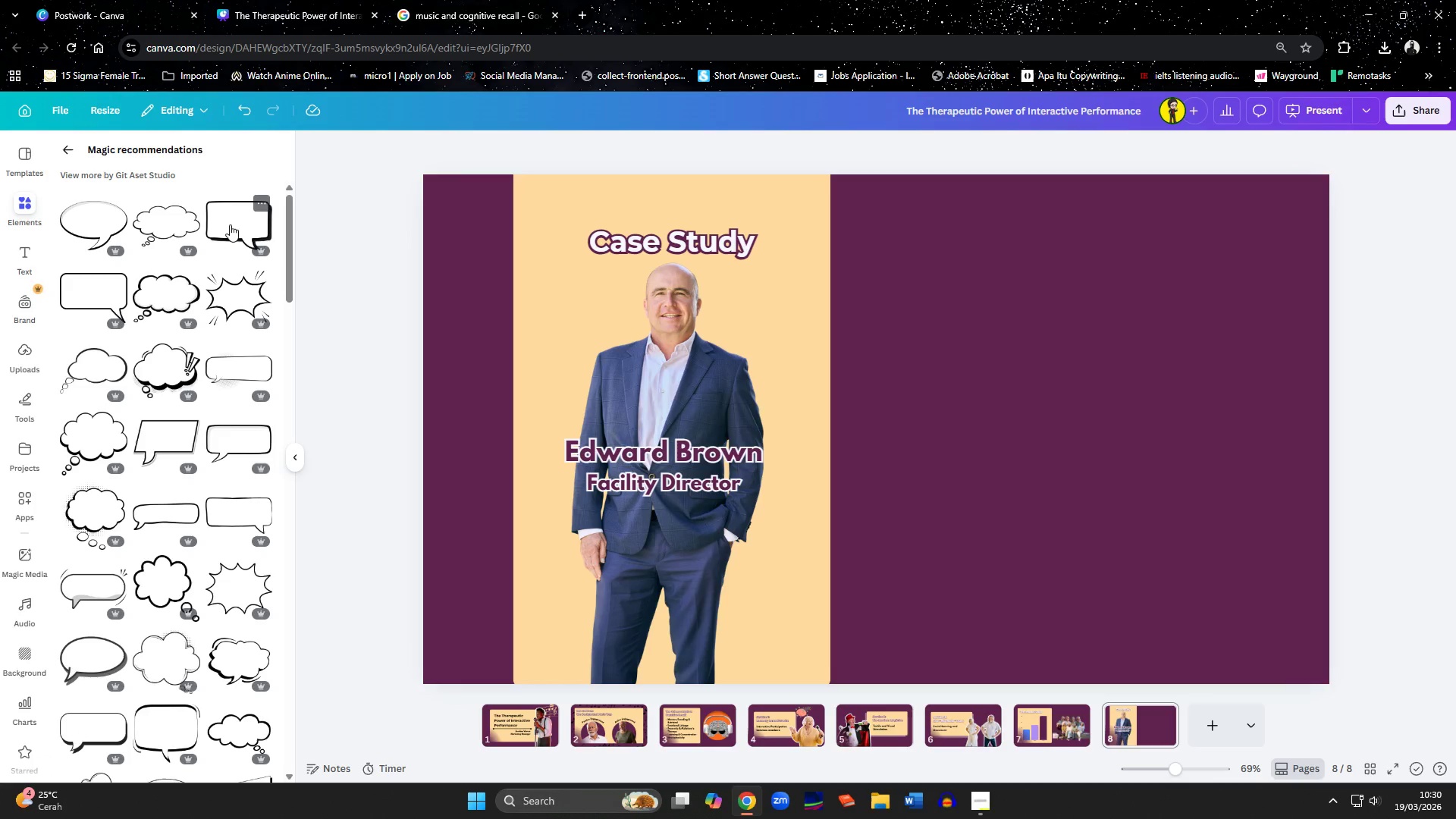 
left_click([221, 448])
 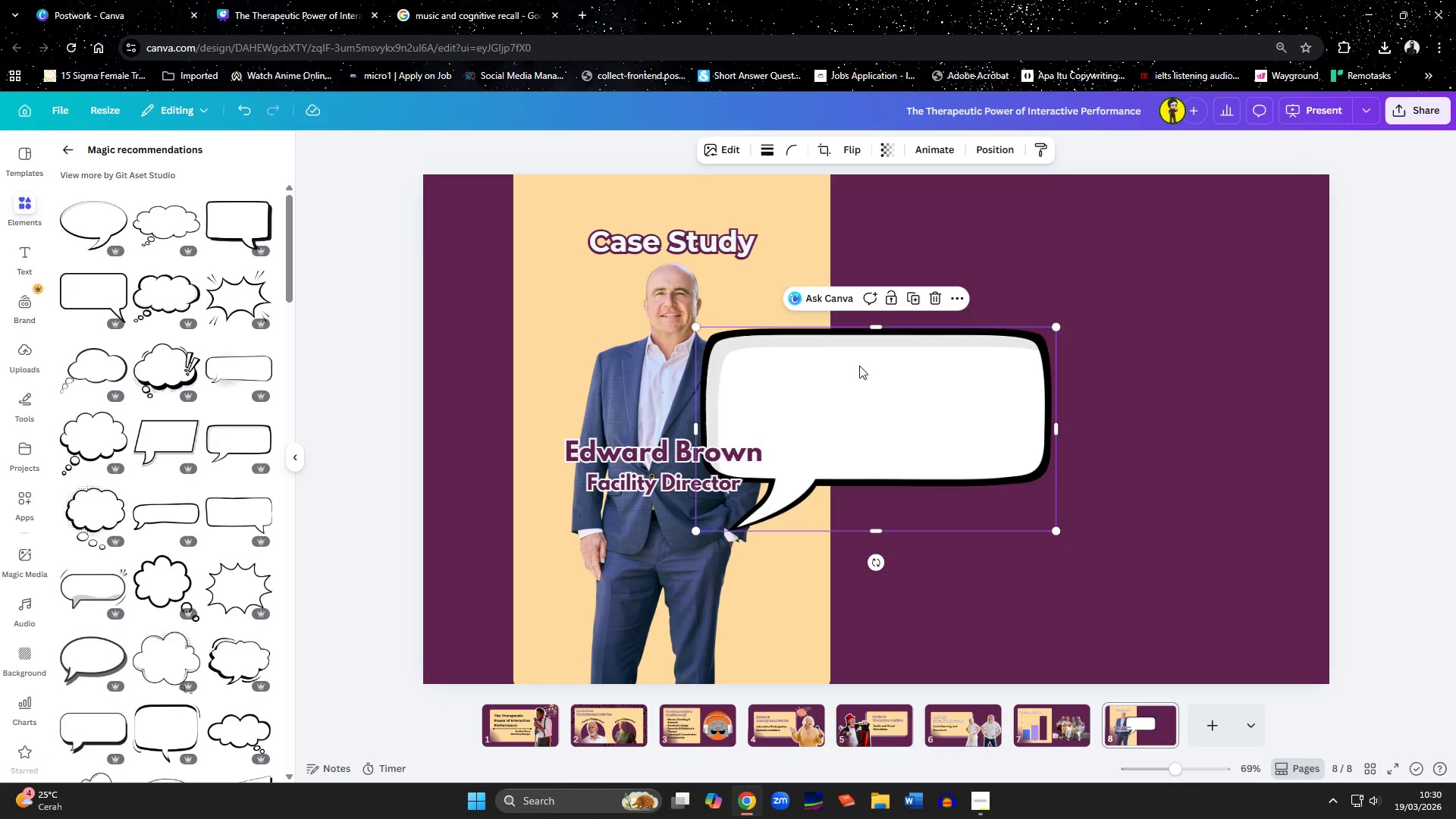 
left_click_drag(start_coordinate=[884, 407], to_coordinate=[1056, 307])
 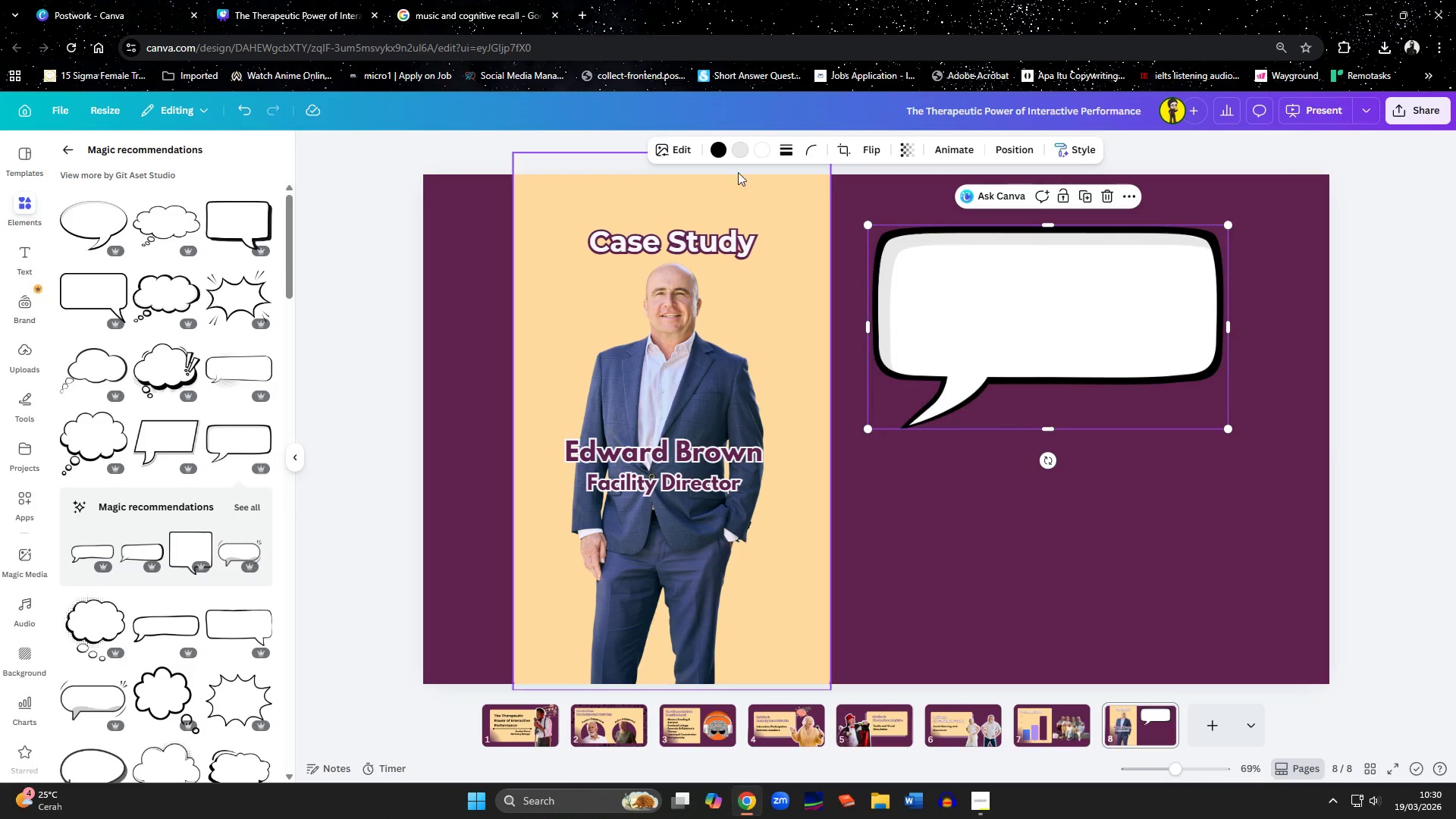 
left_click([719, 151])
 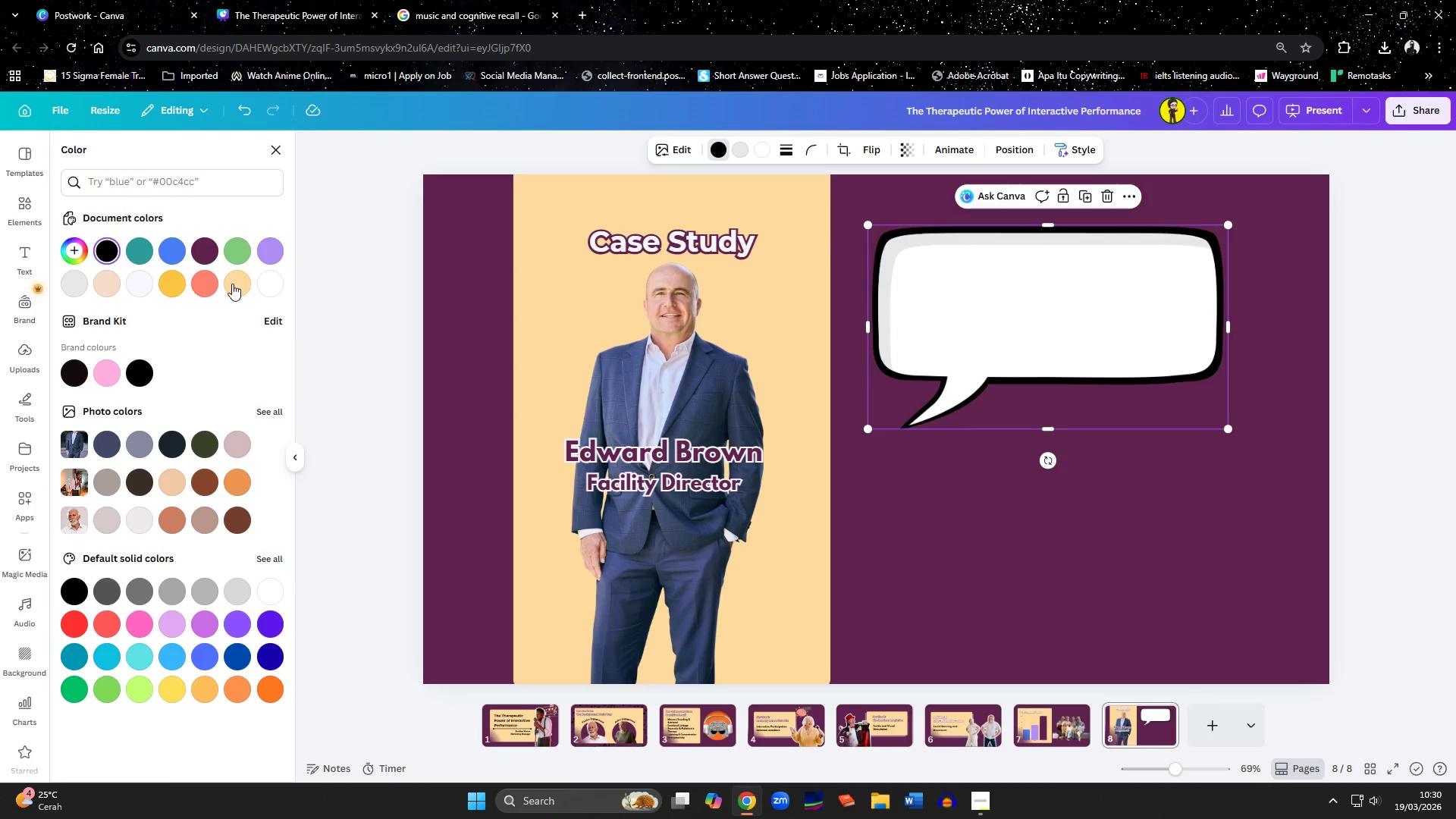 
left_click([231, 282])
 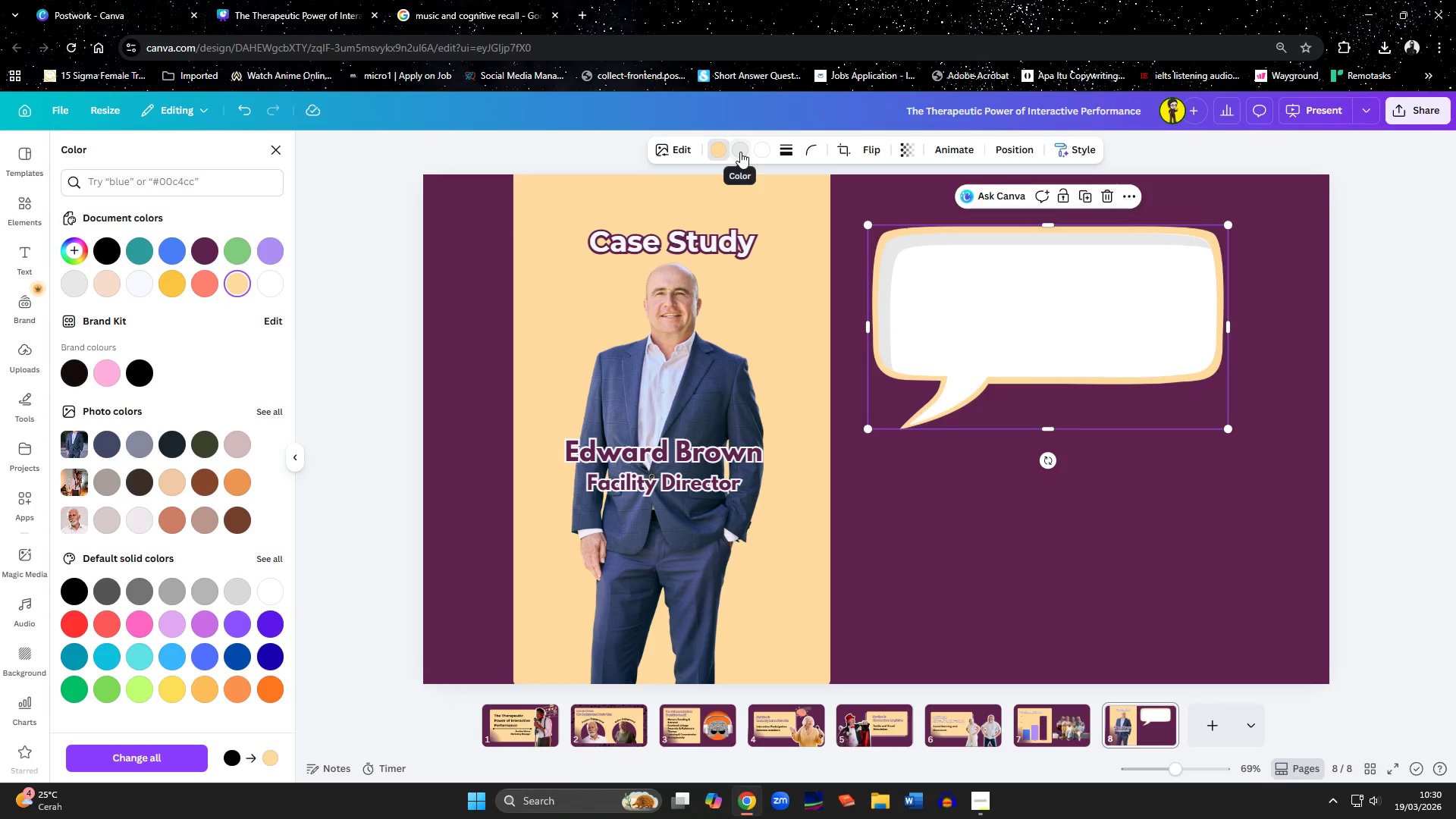 
left_click([765, 152])
 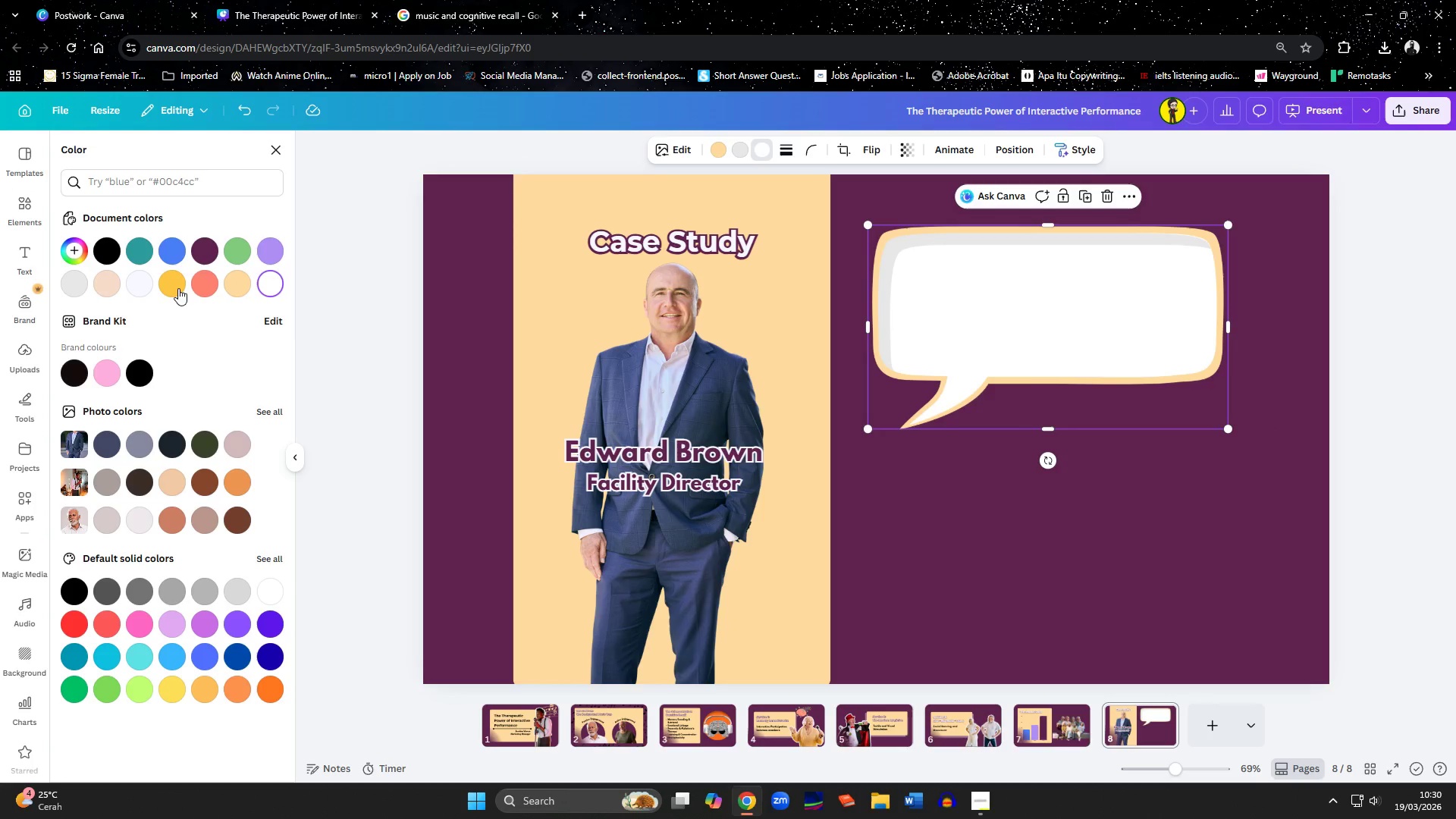 
left_click([149, 289])
 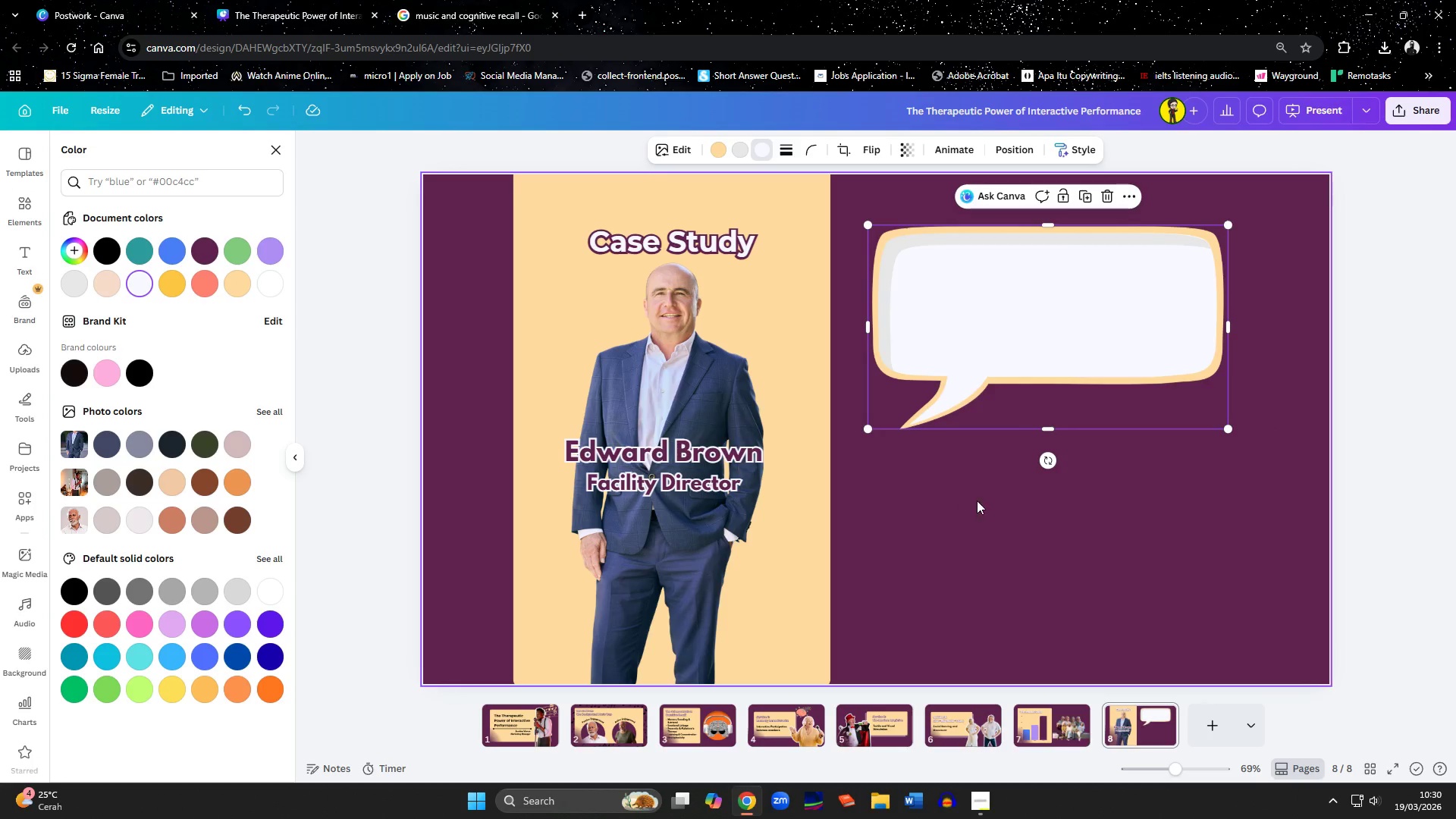 
left_click([999, 563])
 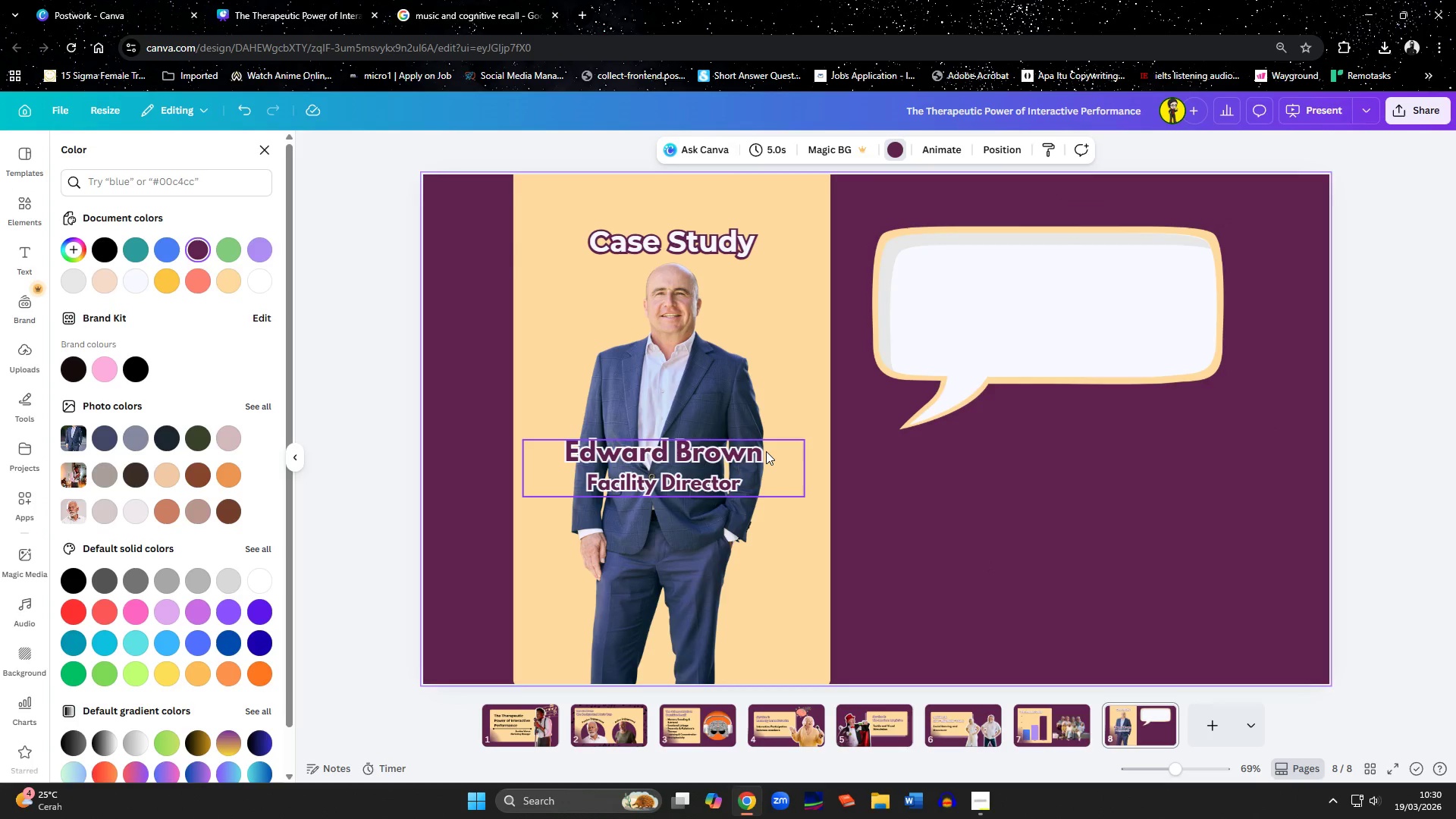 
left_click([733, 460])
 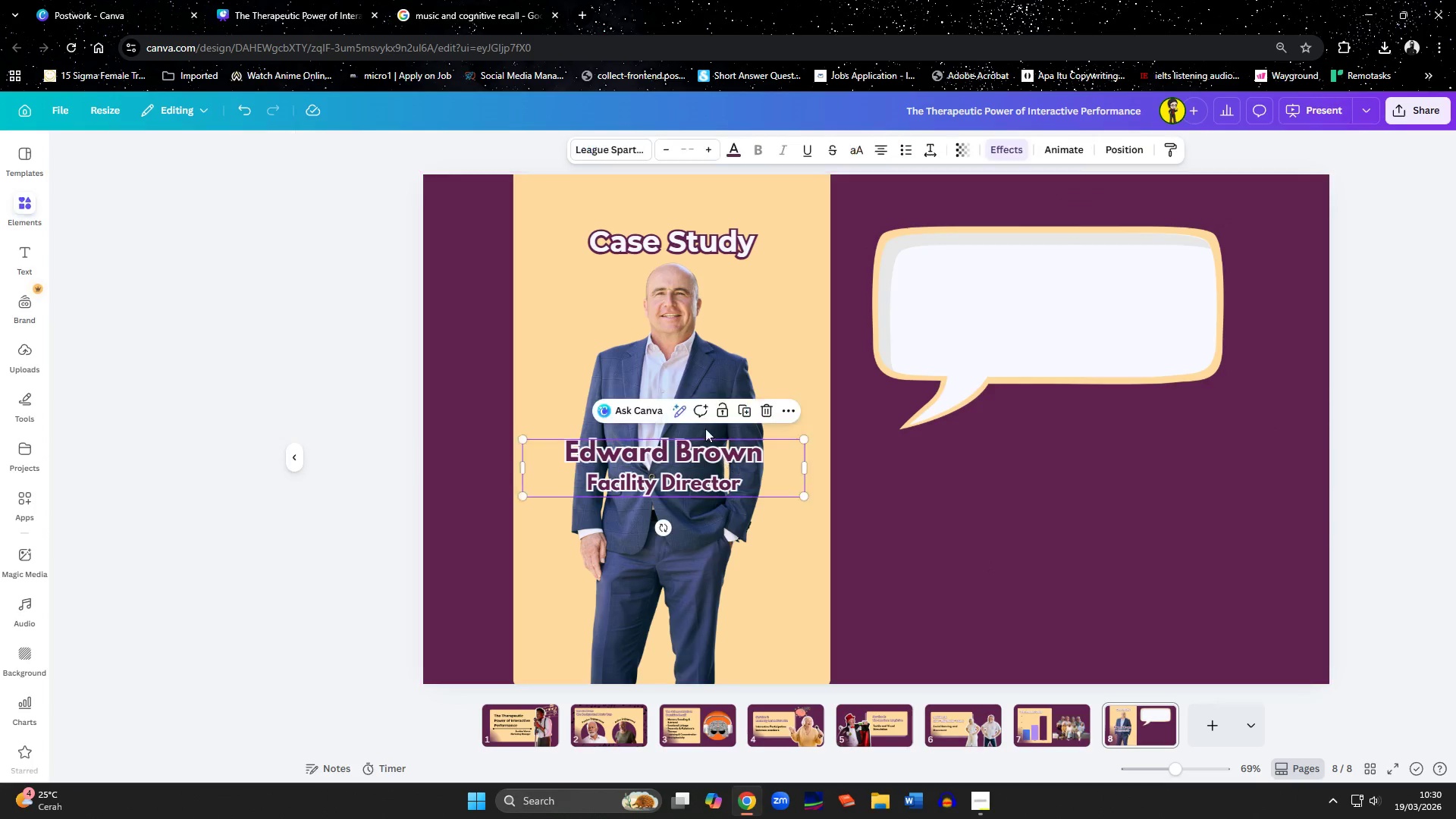 
hold_key(key=ShiftLeft, duration=1.41)
left_click([690, 330])
 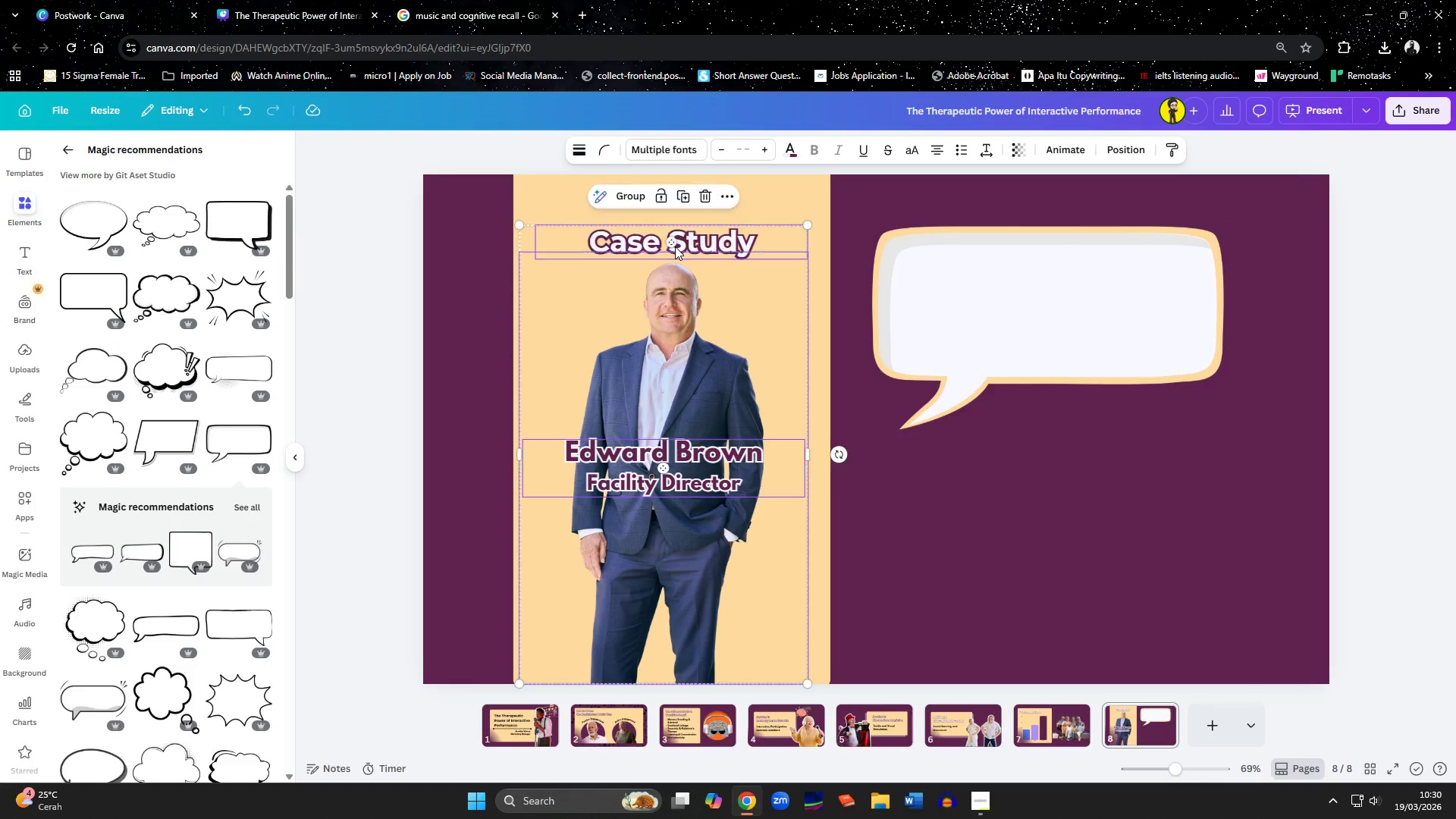 
hold_key(key=ShiftLeft, duration=1.5)
left_click([675, 246])
 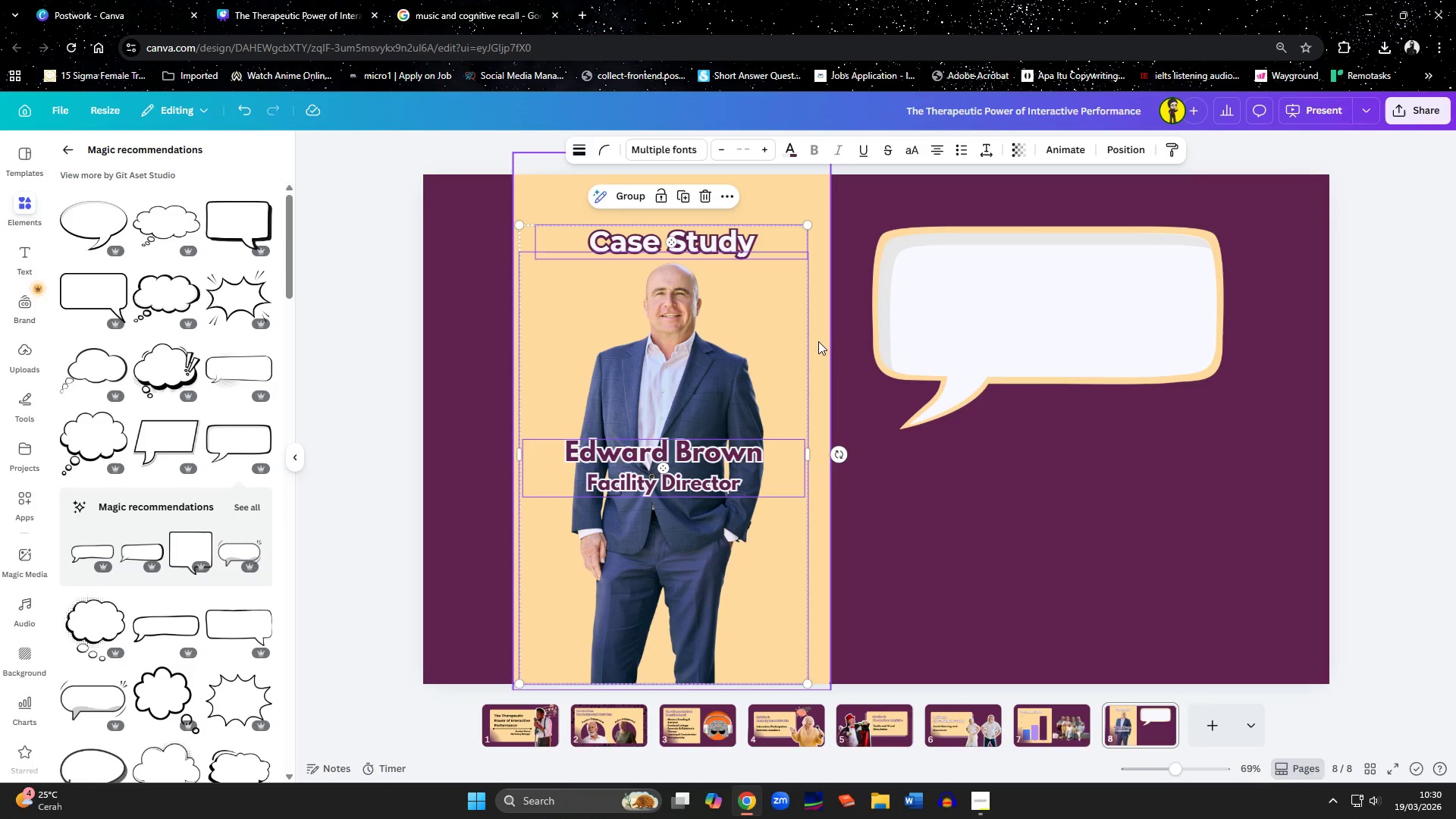 
left_click_drag(start_coordinate=[818, 341], to_coordinate=[850, 350])
 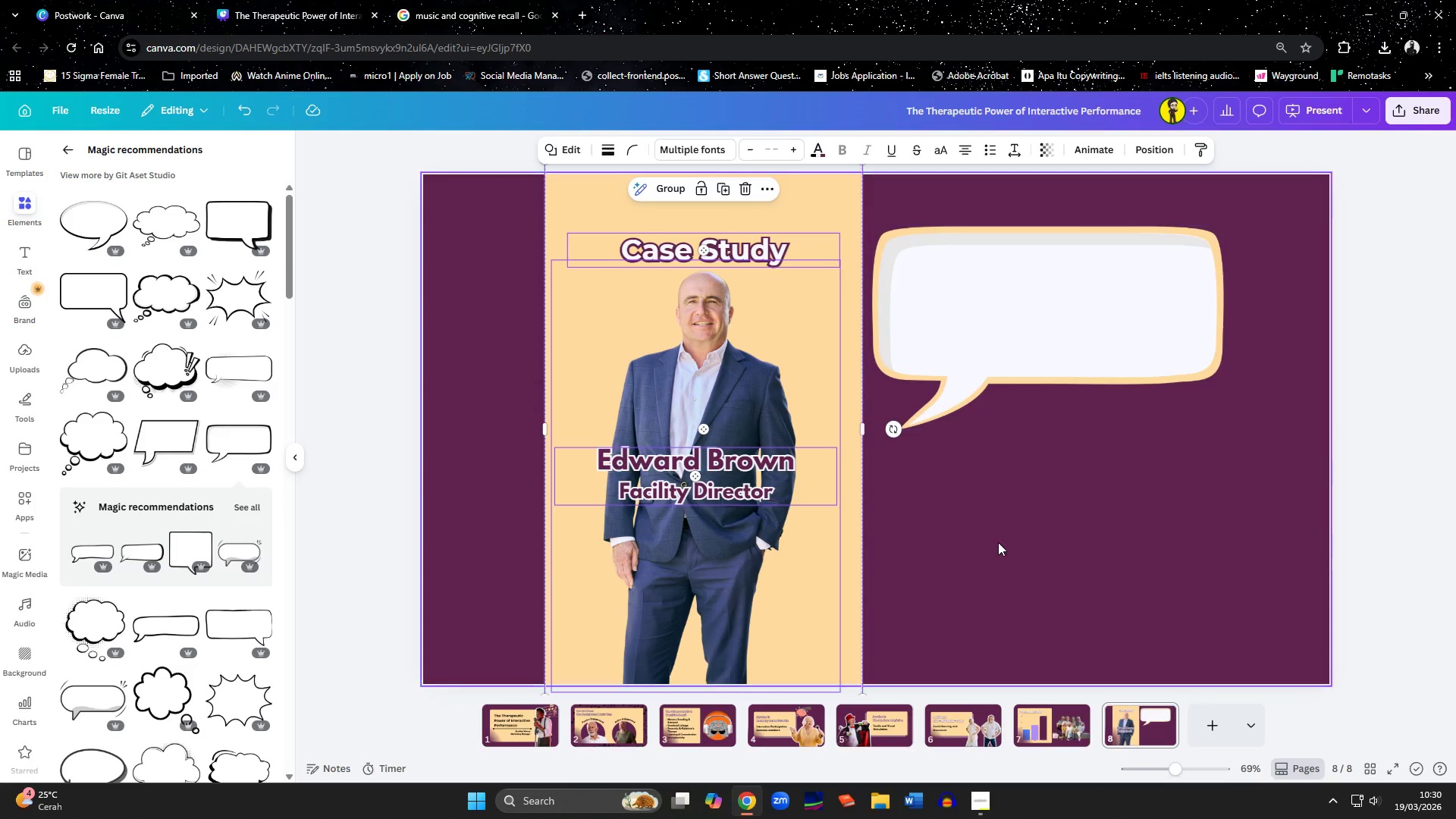 
left_click([1004, 557])
 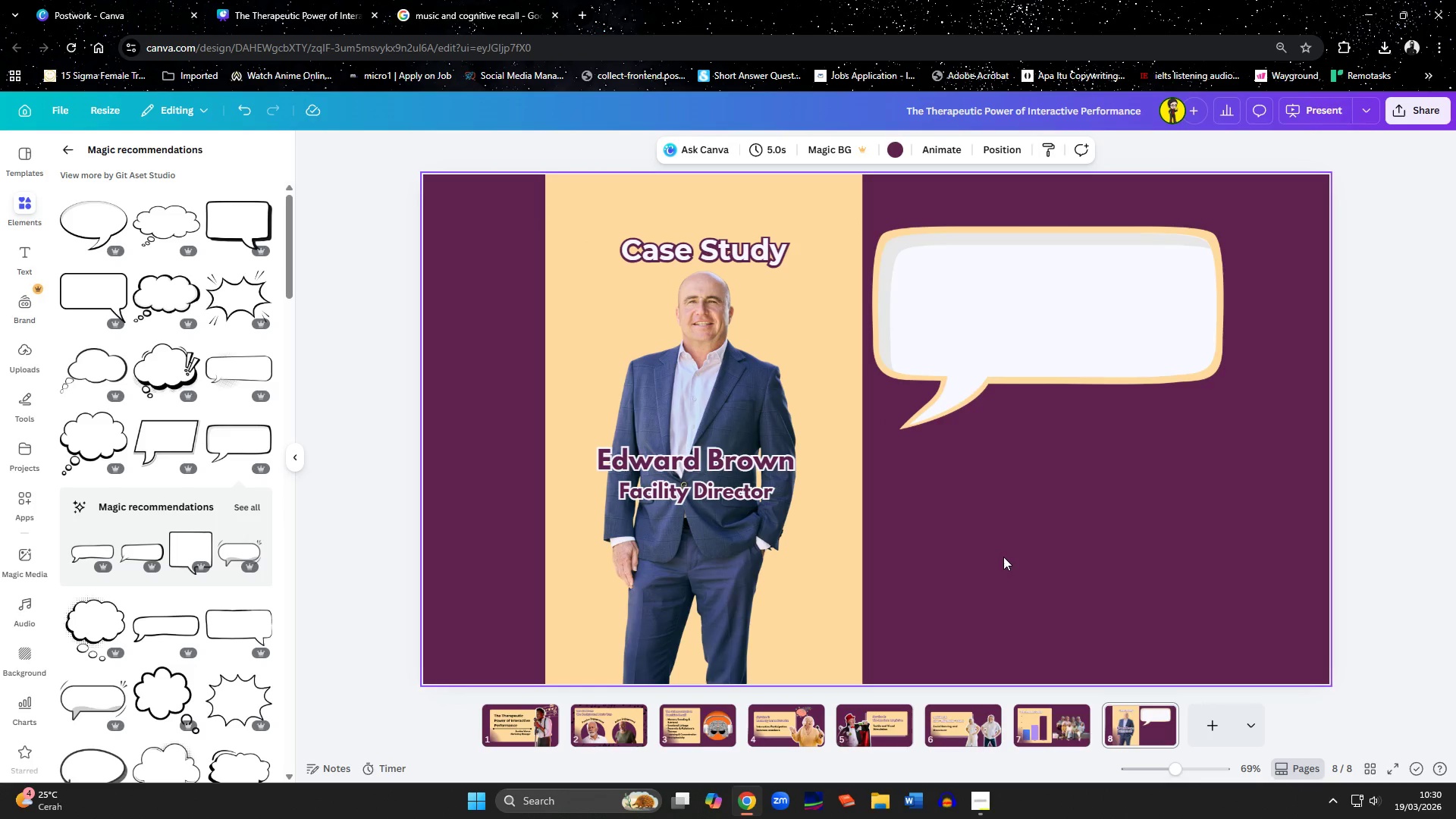 
left_click([692, 463])
 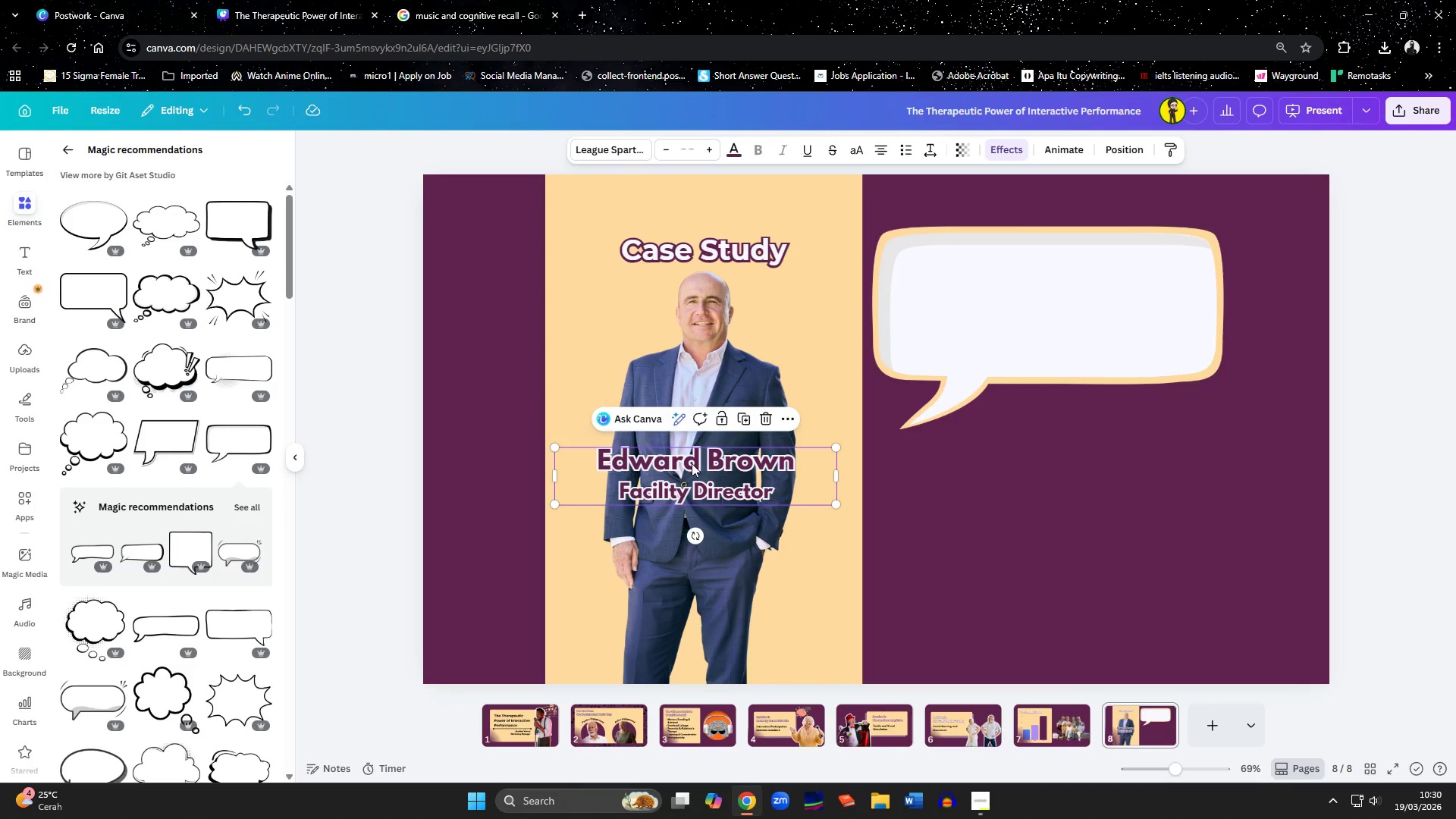 
left_click([740, 416])
 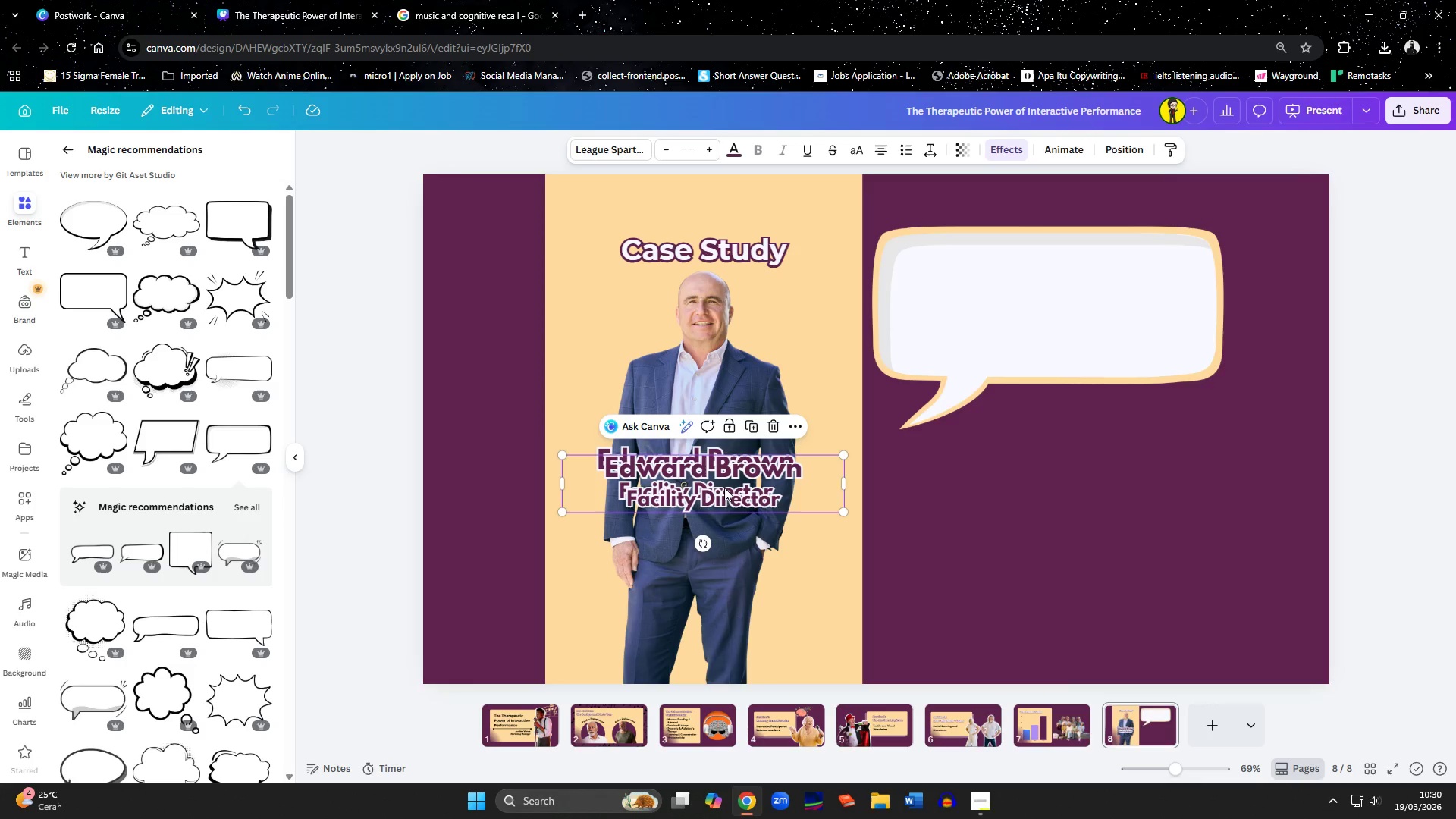 
left_click_drag(start_coordinate=[724, 488], to_coordinate=[1060, 303])
 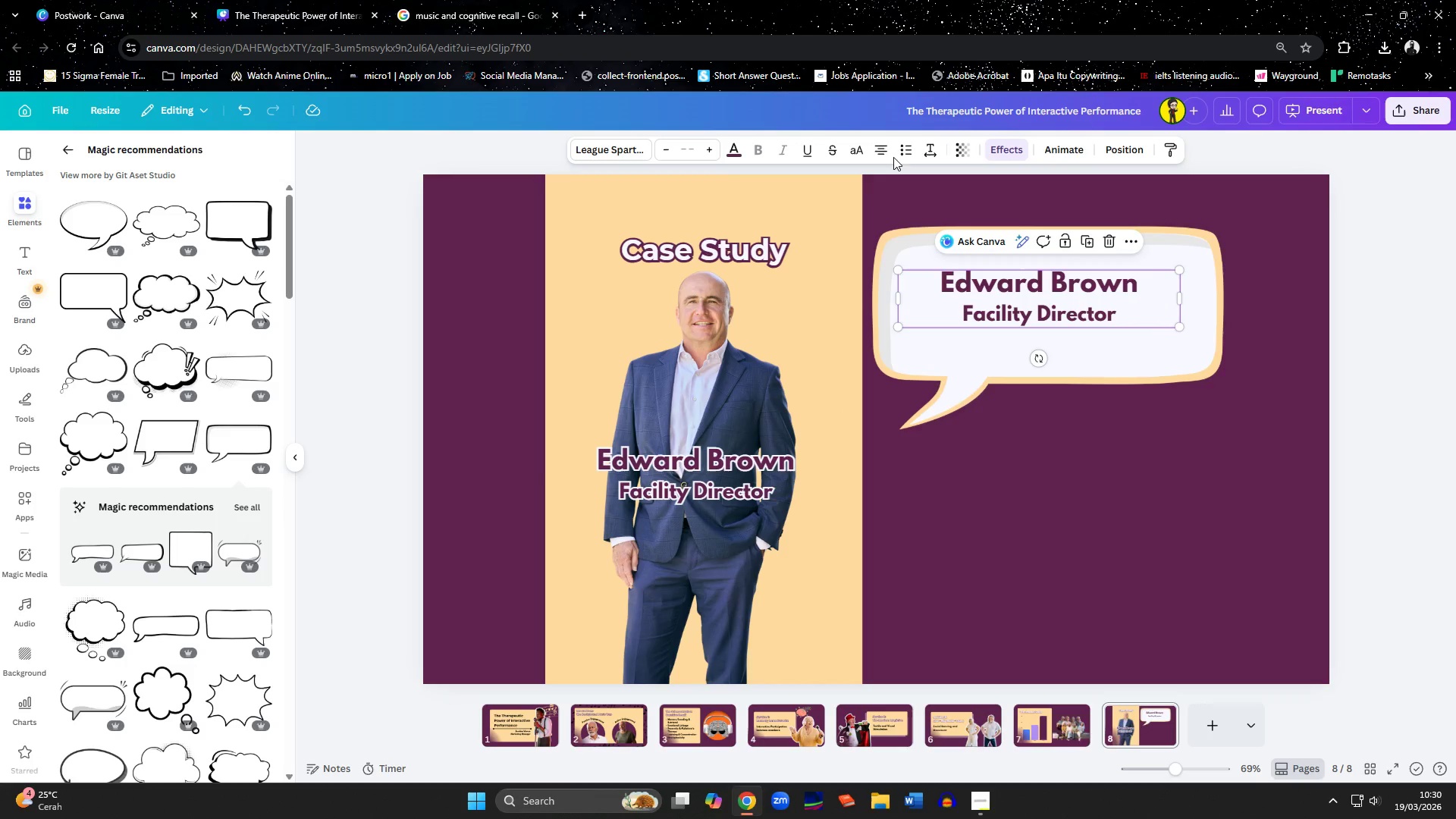 
left_click([880, 150])
 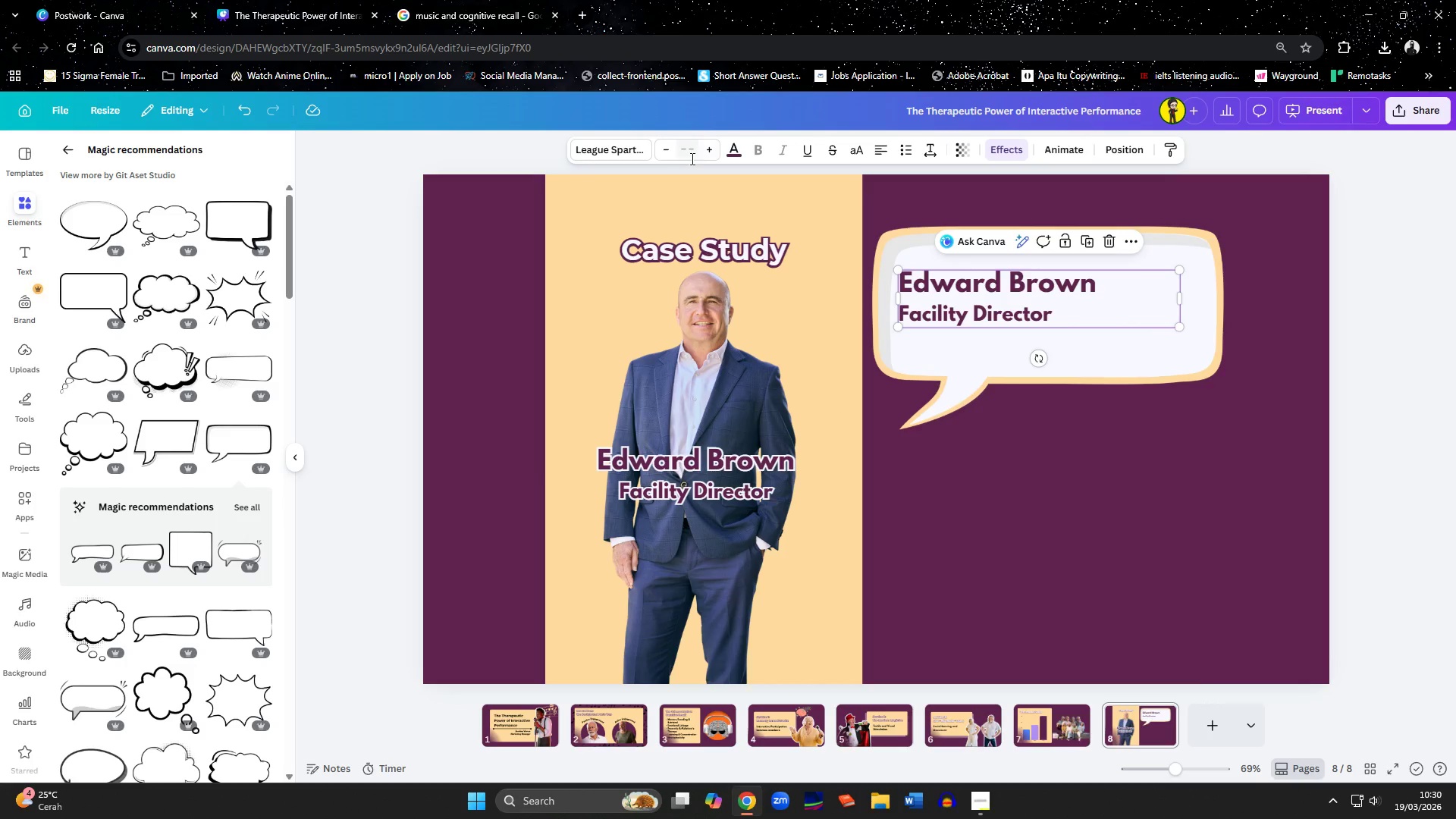 
left_click([1042, 306])
 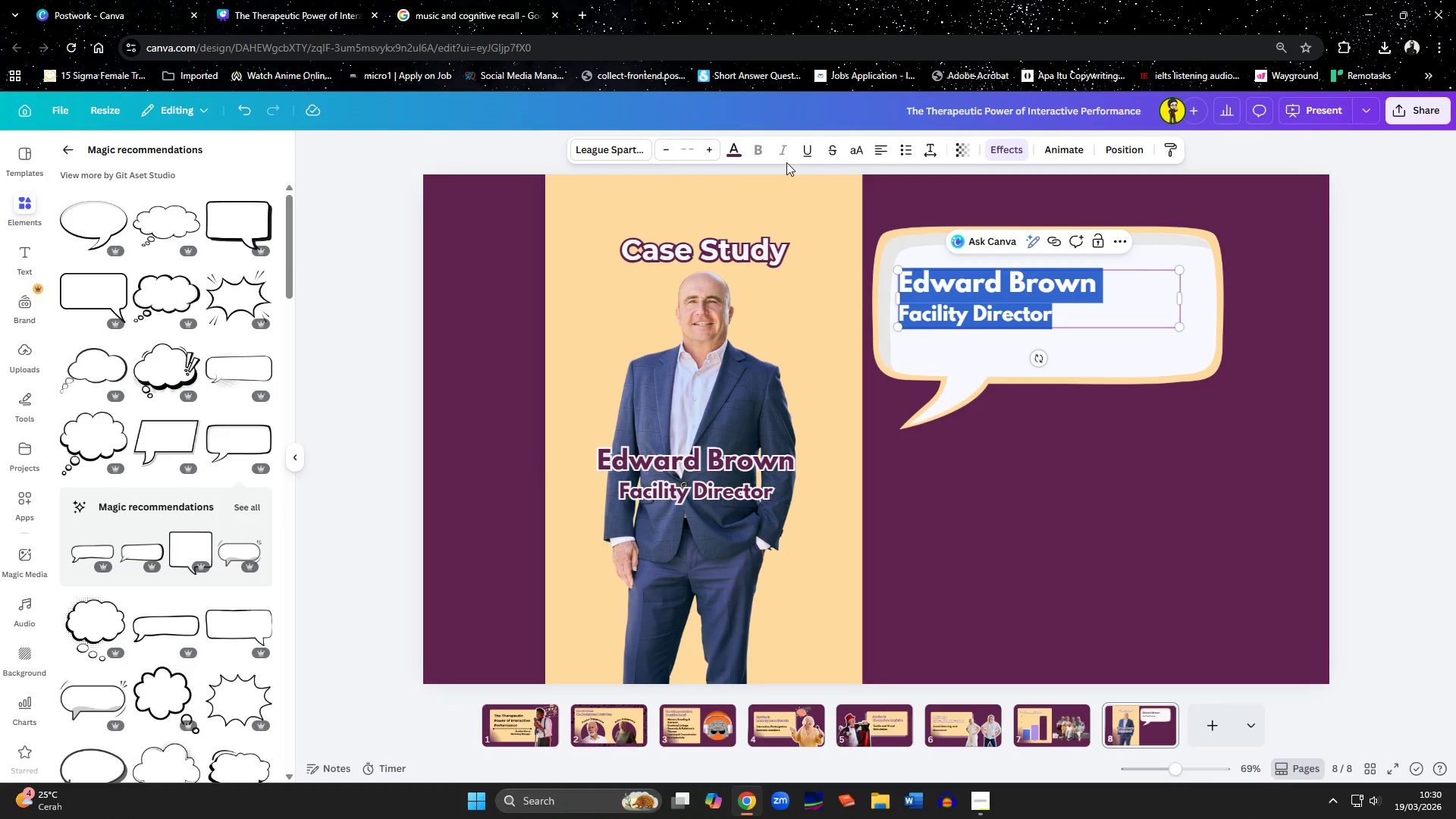 
left_click([736, 155])
 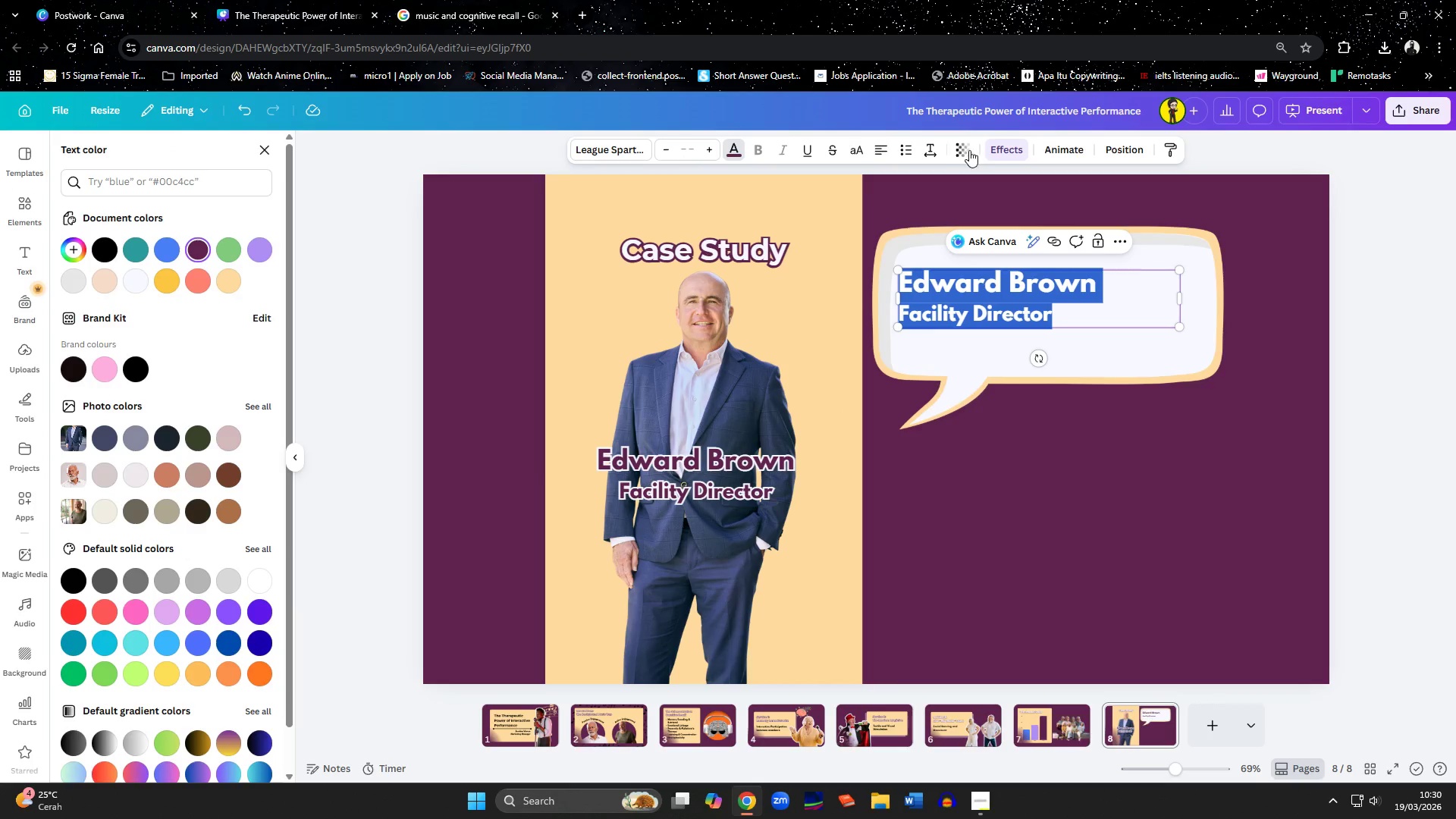 
left_click([1006, 154])
 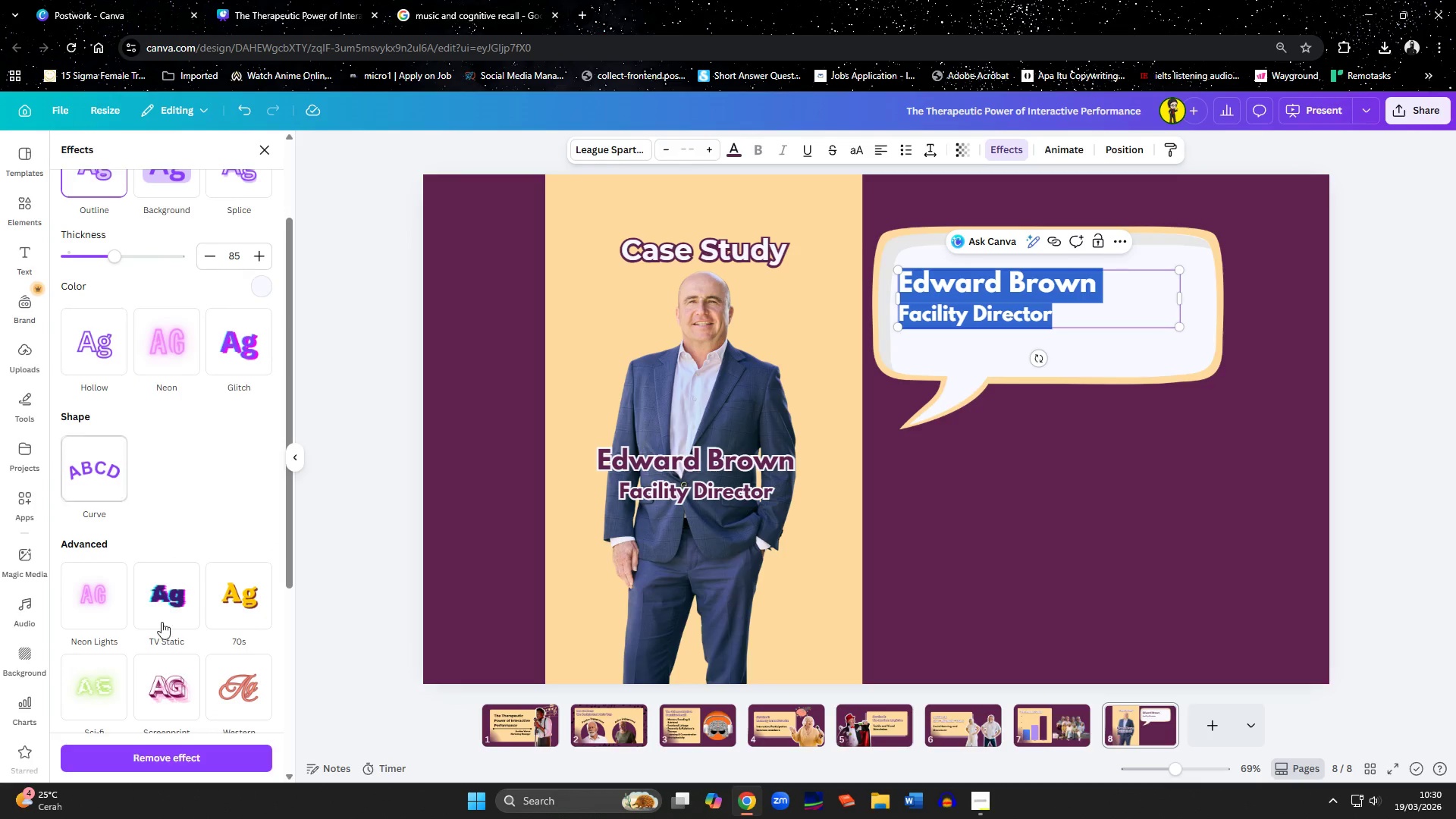 
left_click([175, 758])
 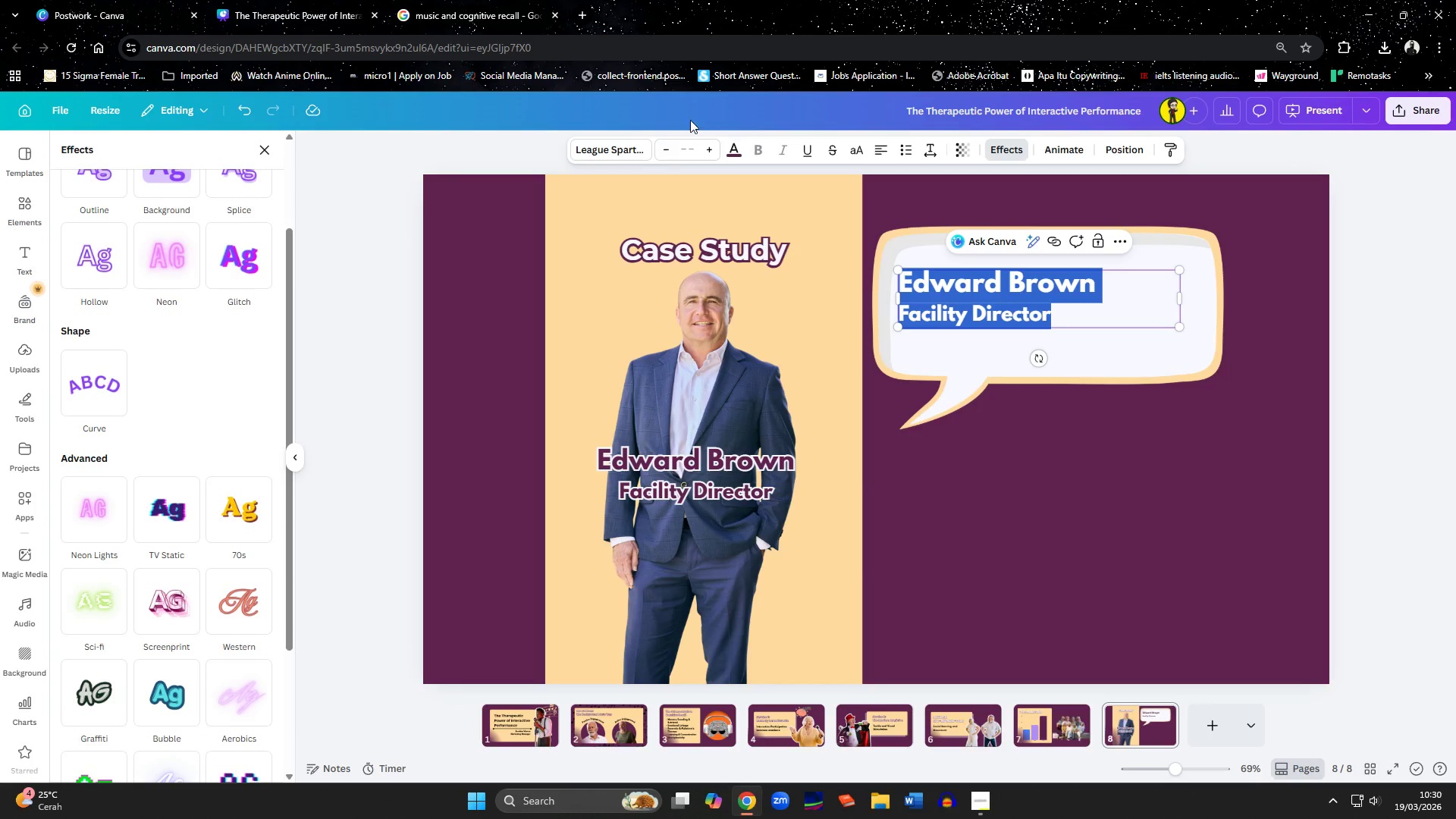 
left_click([684, 152])
 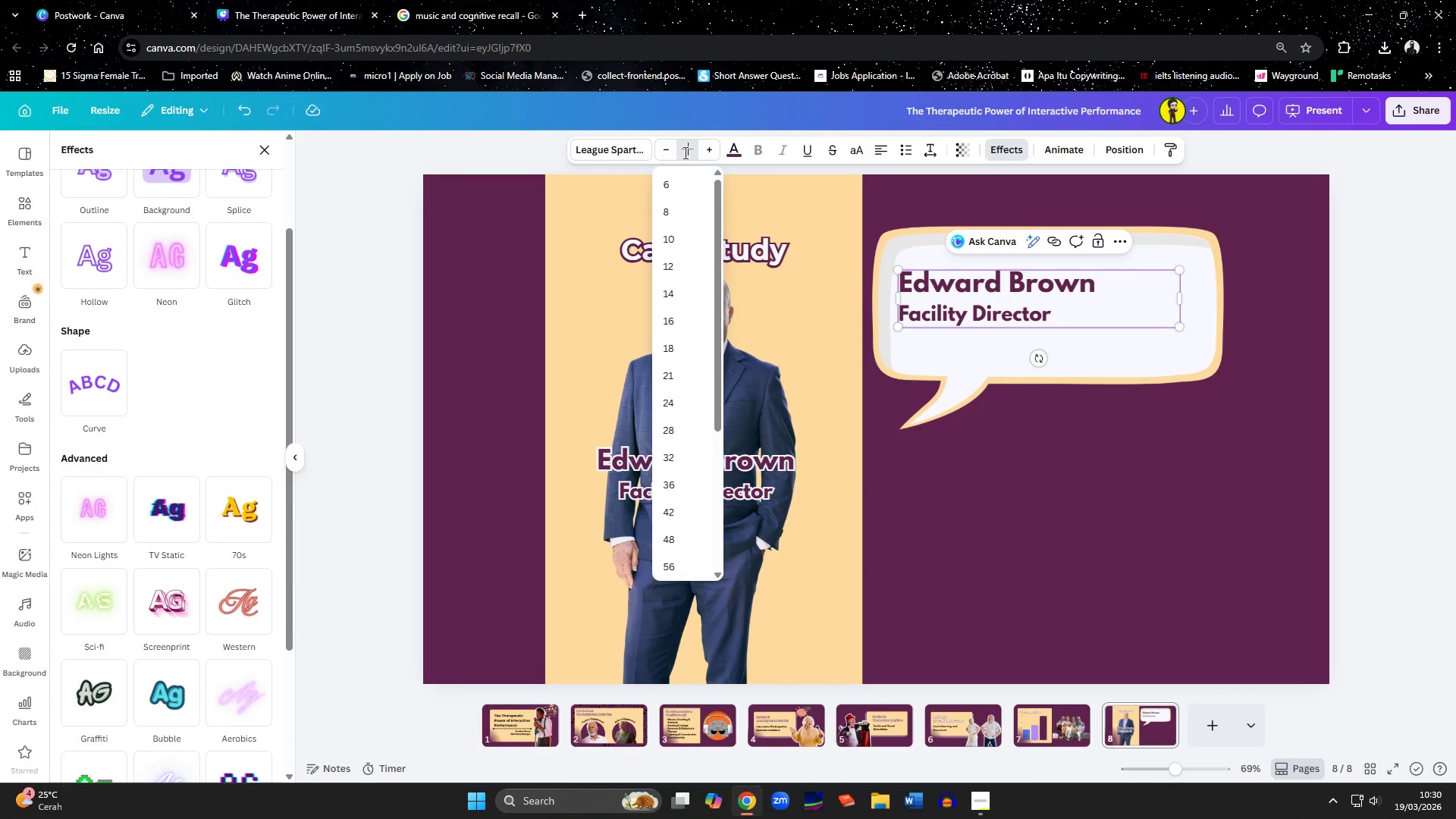 
type(40)
 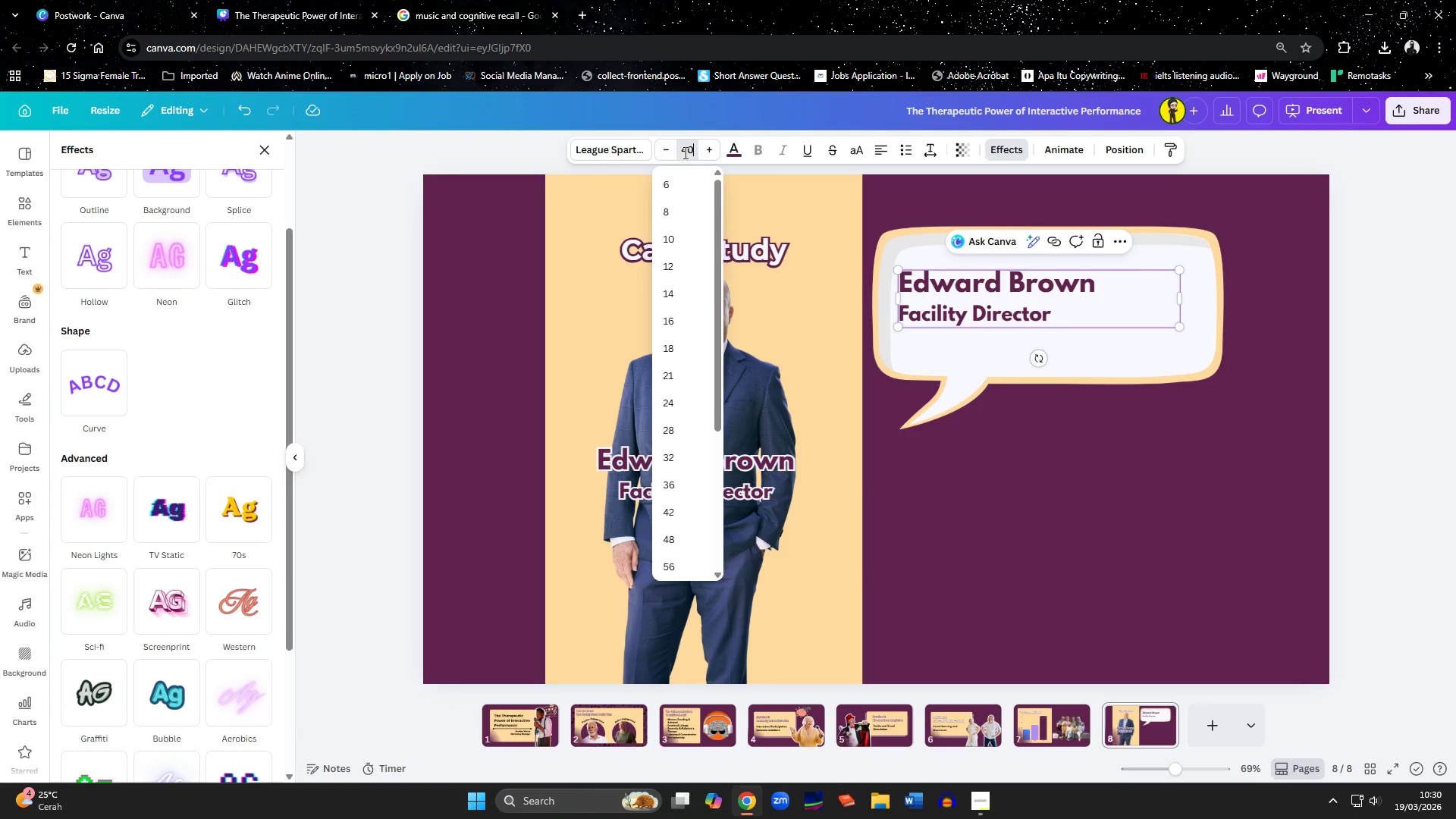 
key(Enter)
 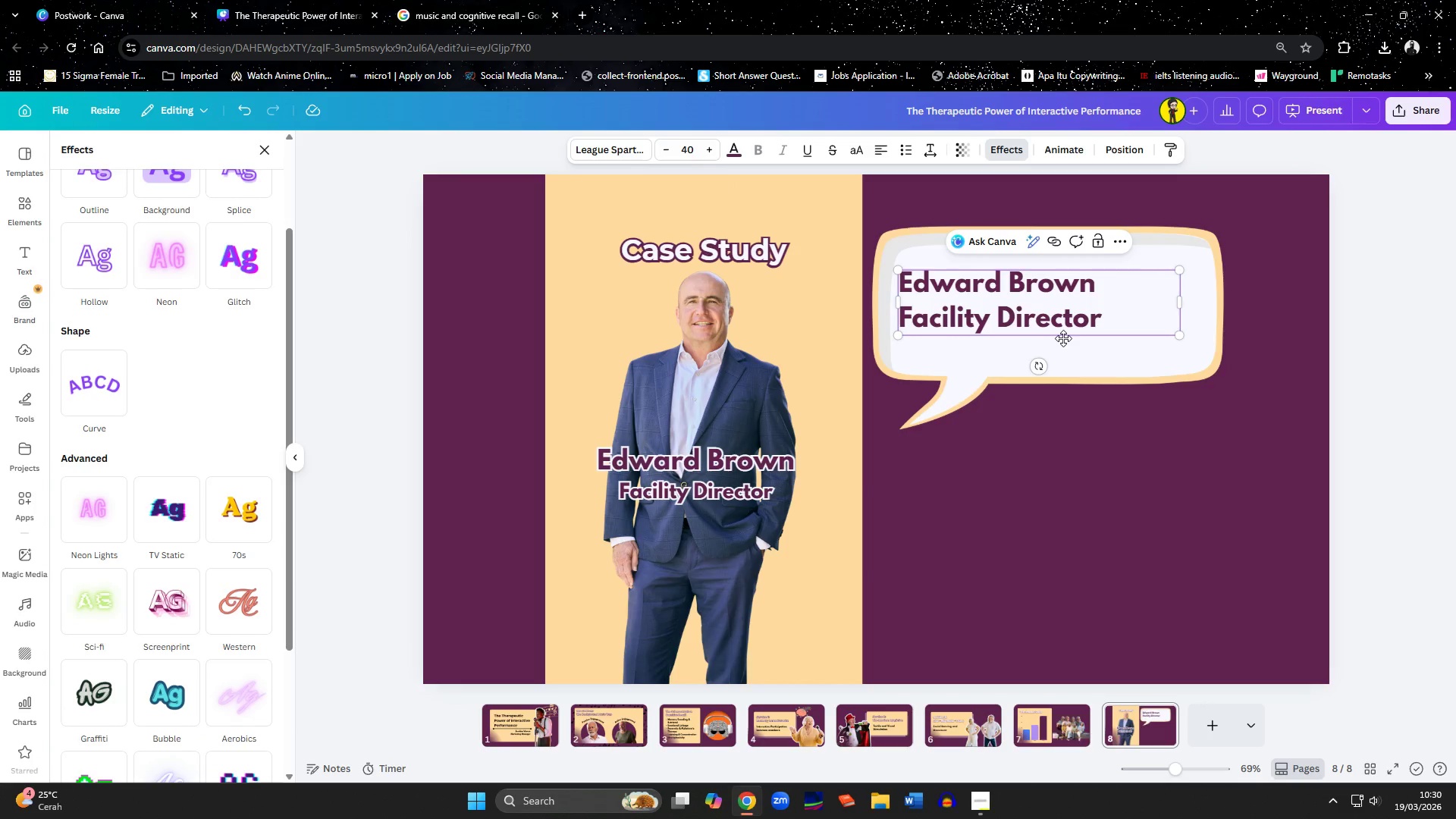 
left_click([1040, 314])
 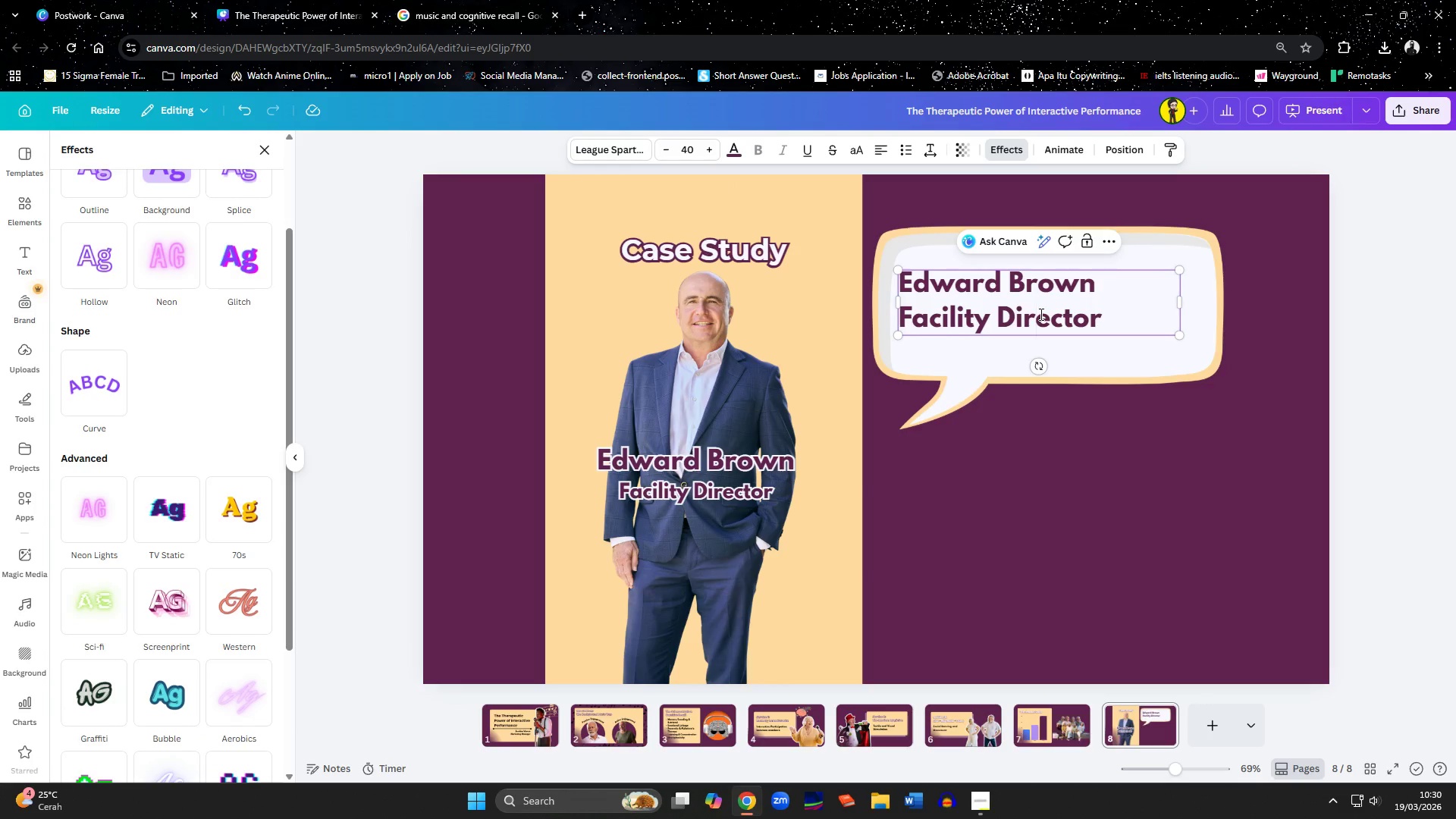 
key(Control+ControlLeft)
 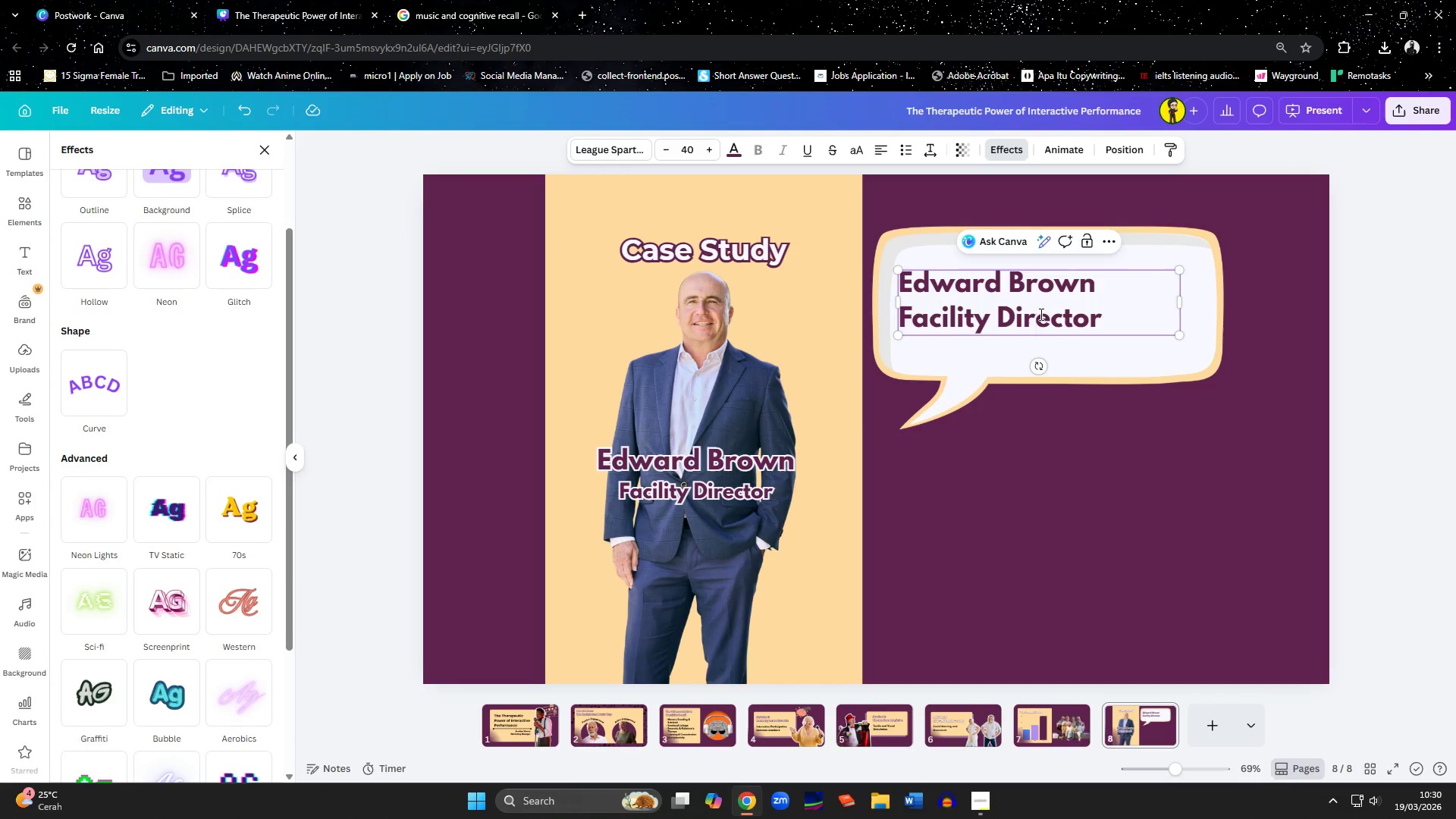 
key(Control+A)
 